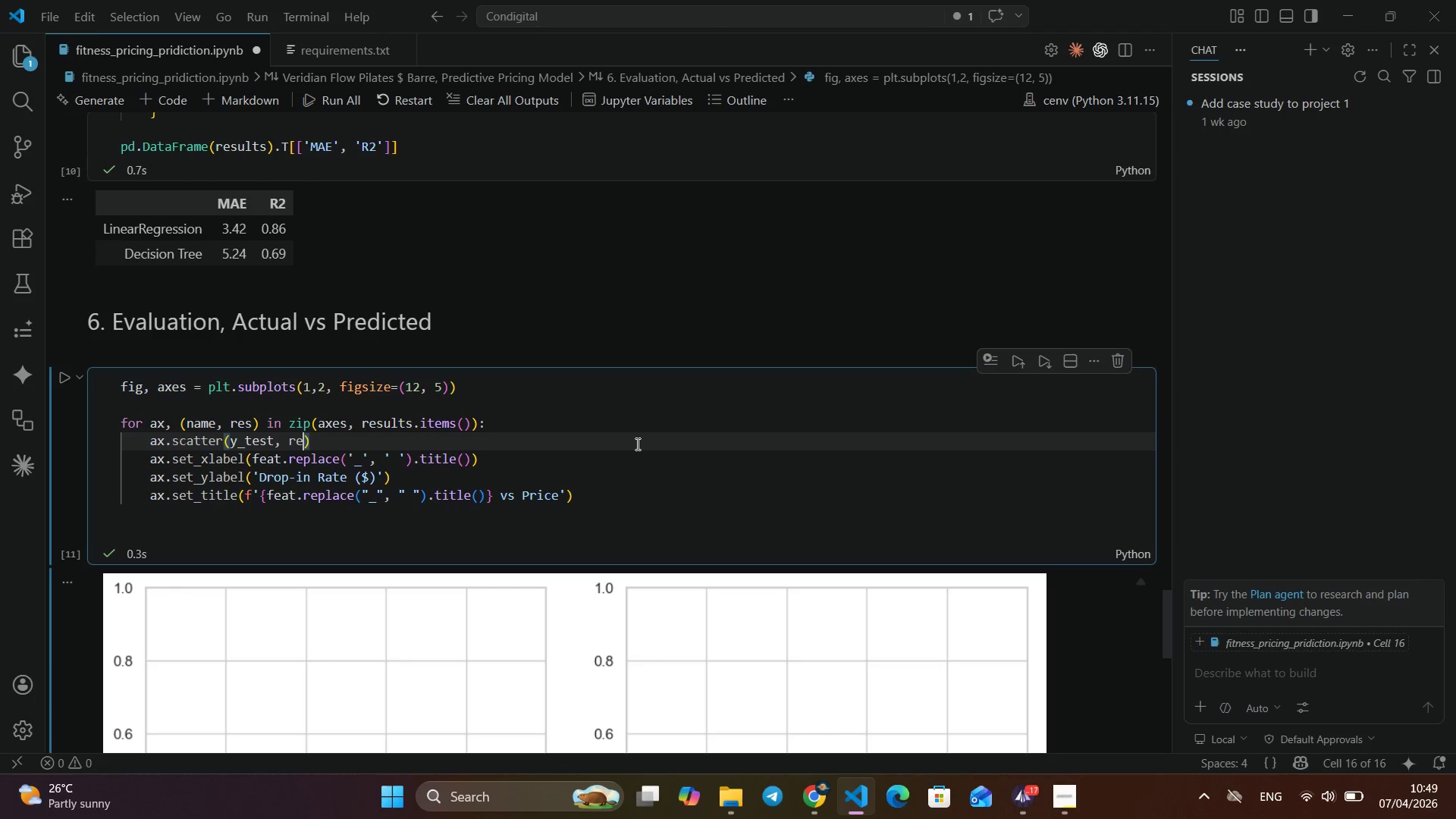 
key(Control+R)
 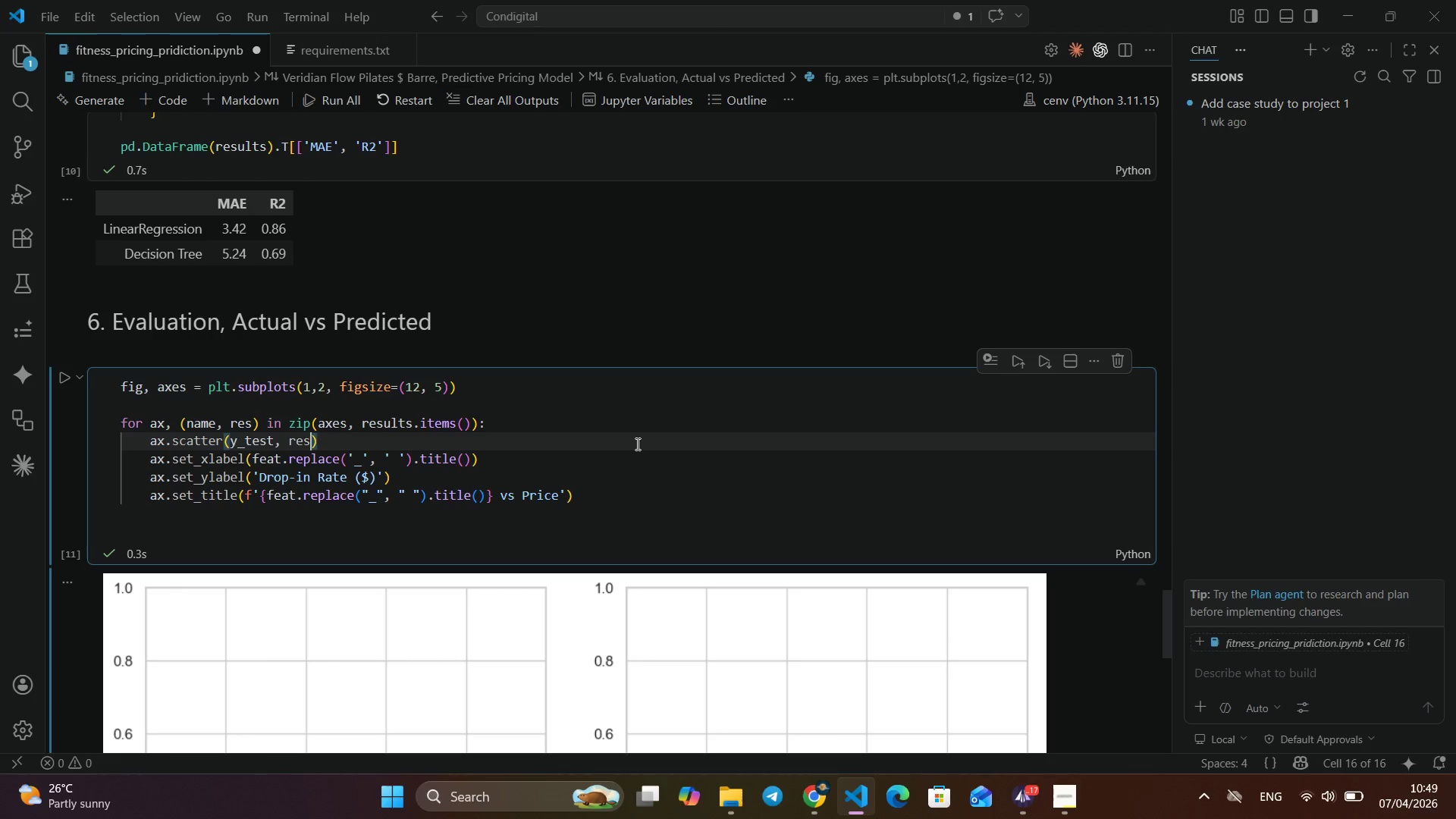 
key(Control+E)
 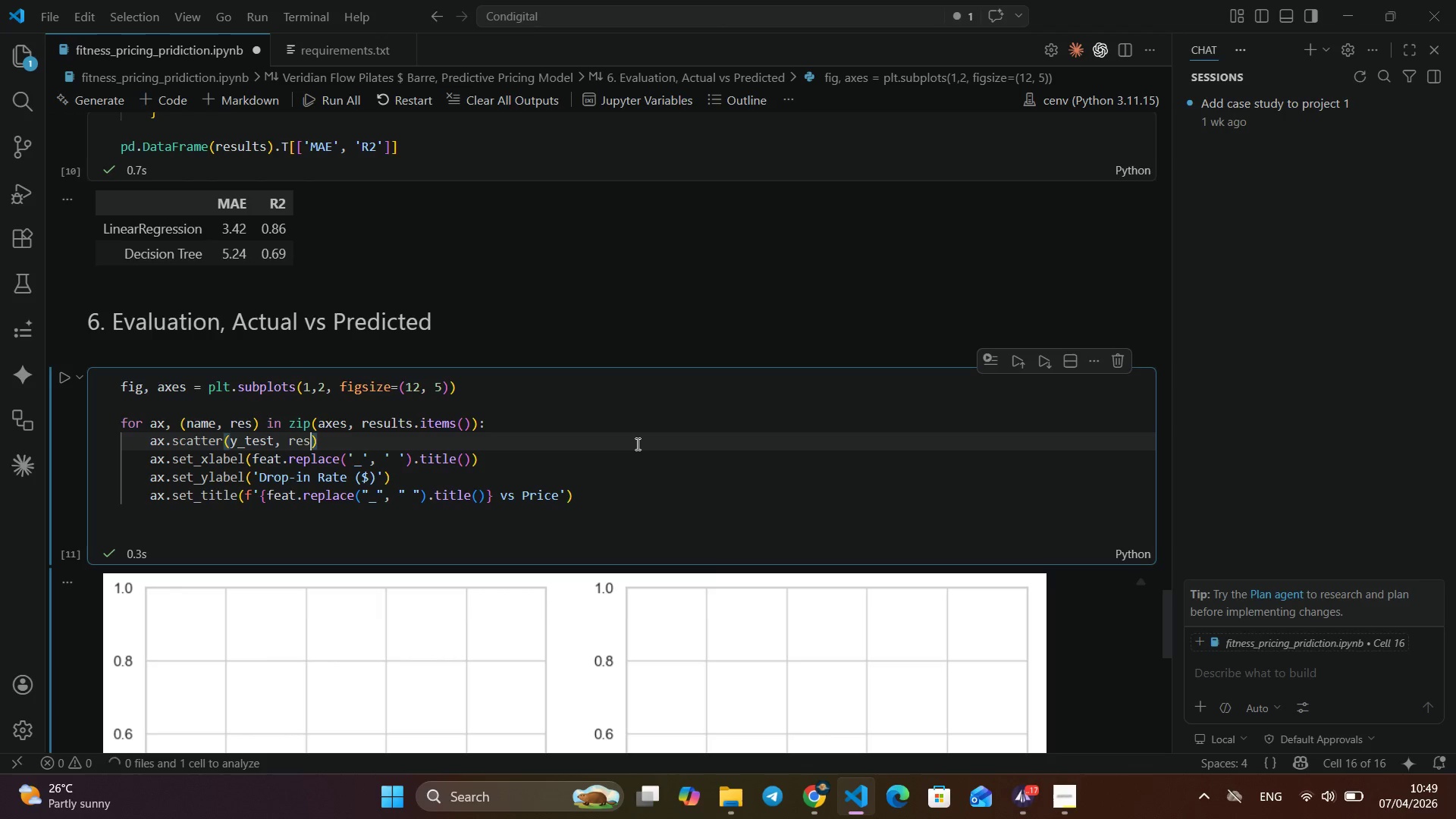 
key(Control+S)
 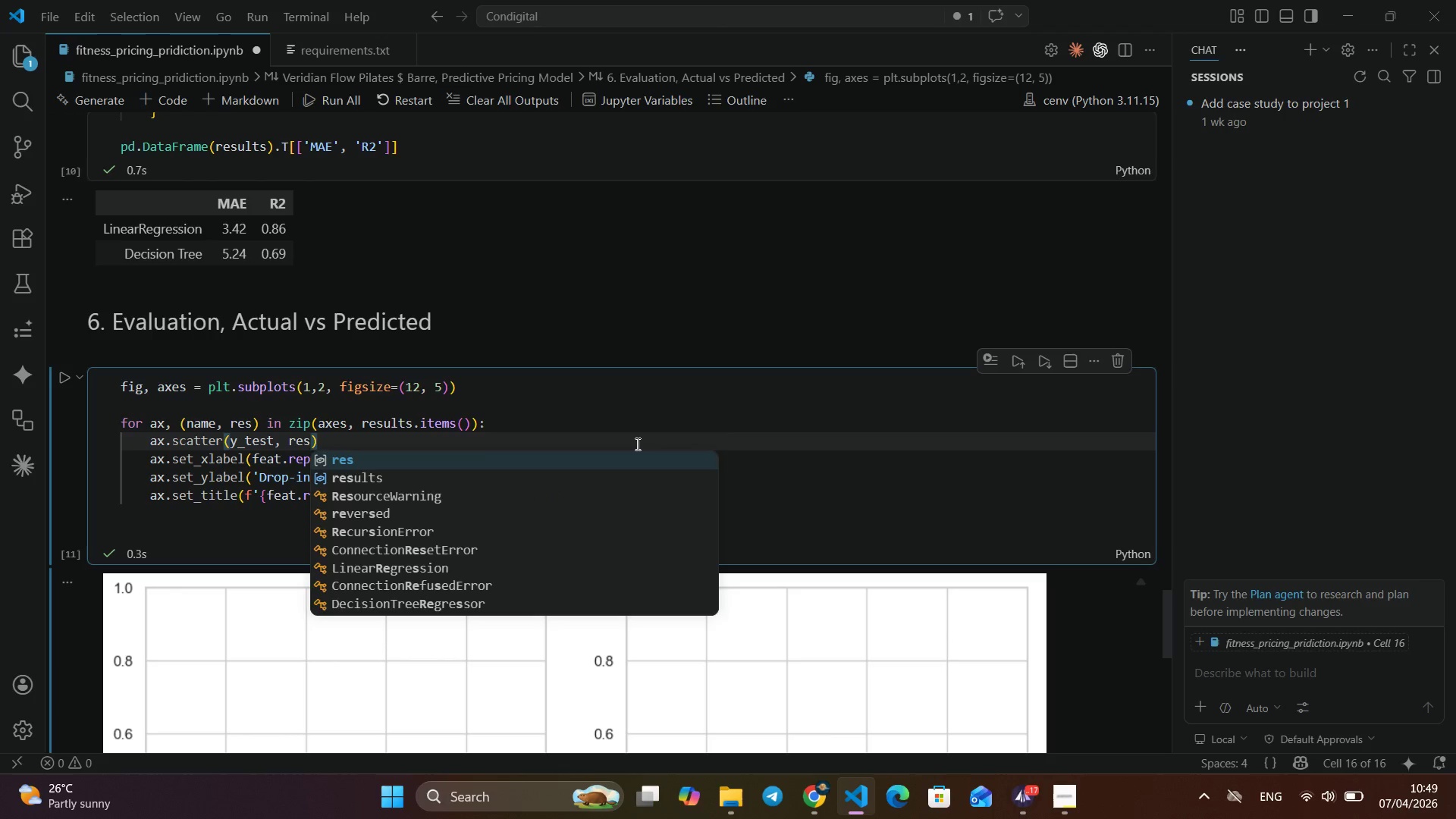 
key(Control+Enter)
 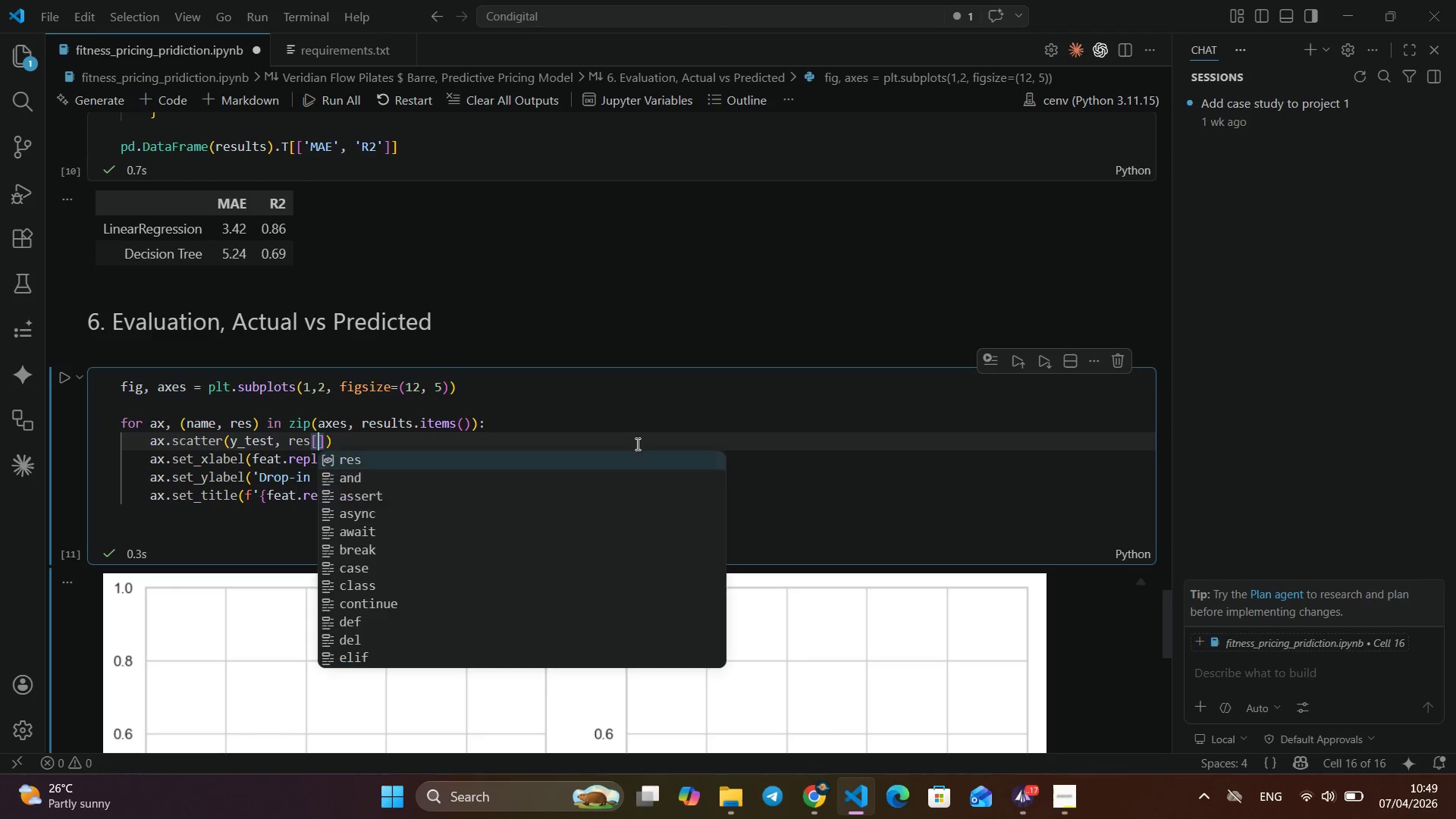 
key(Control+BracketLeft)
 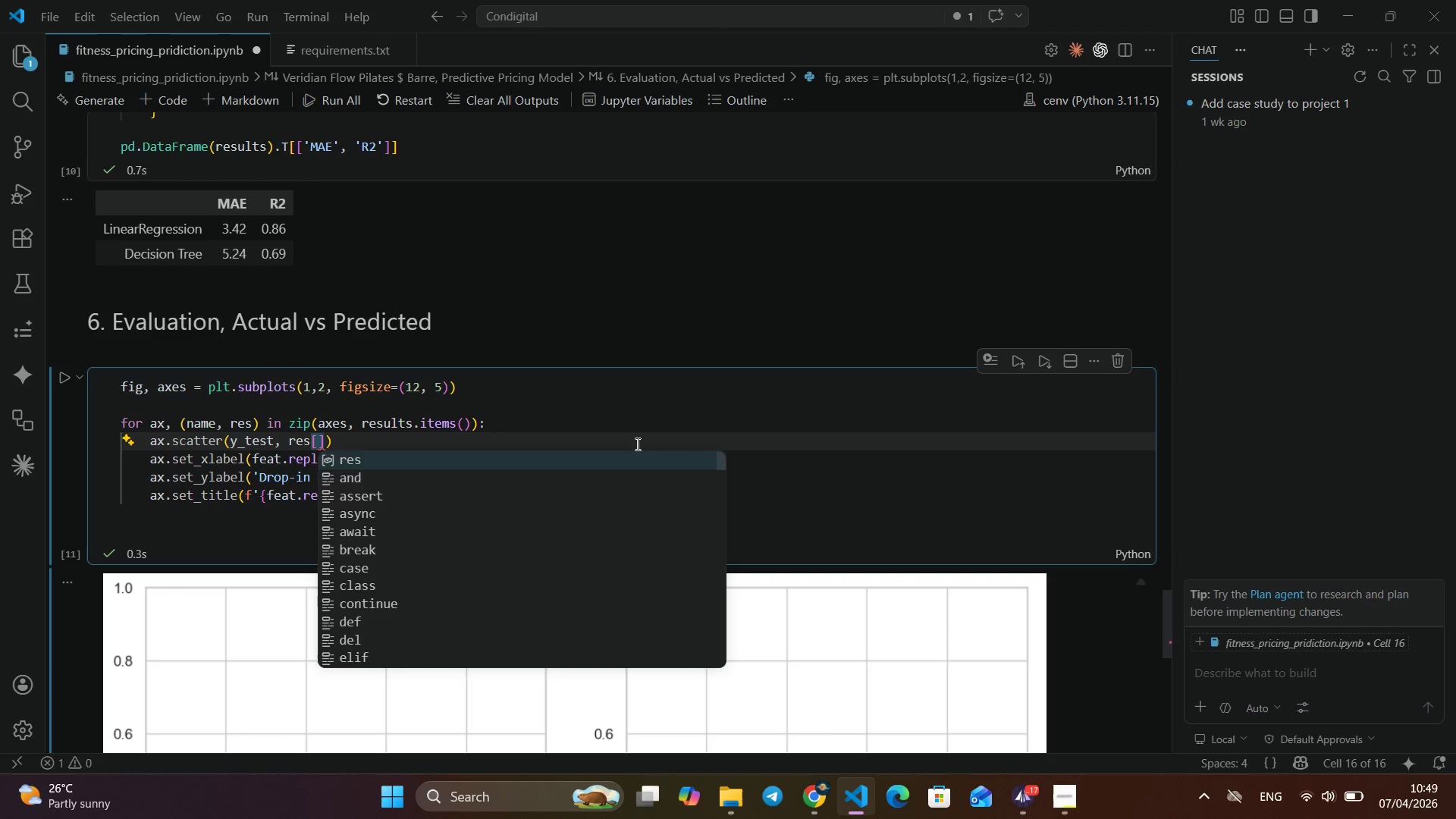 
key(Control+Quote)
 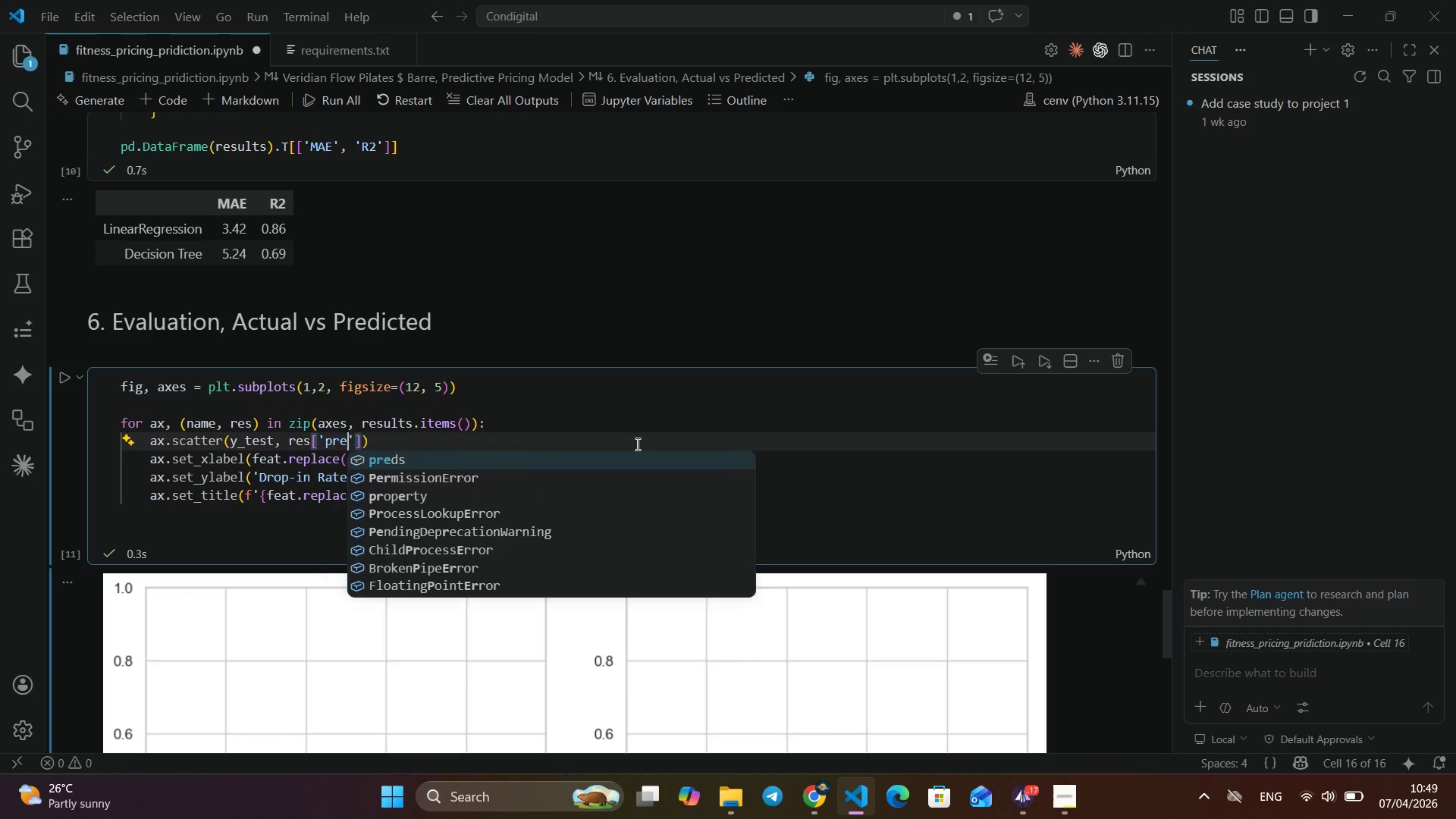 
key(Control+P)
 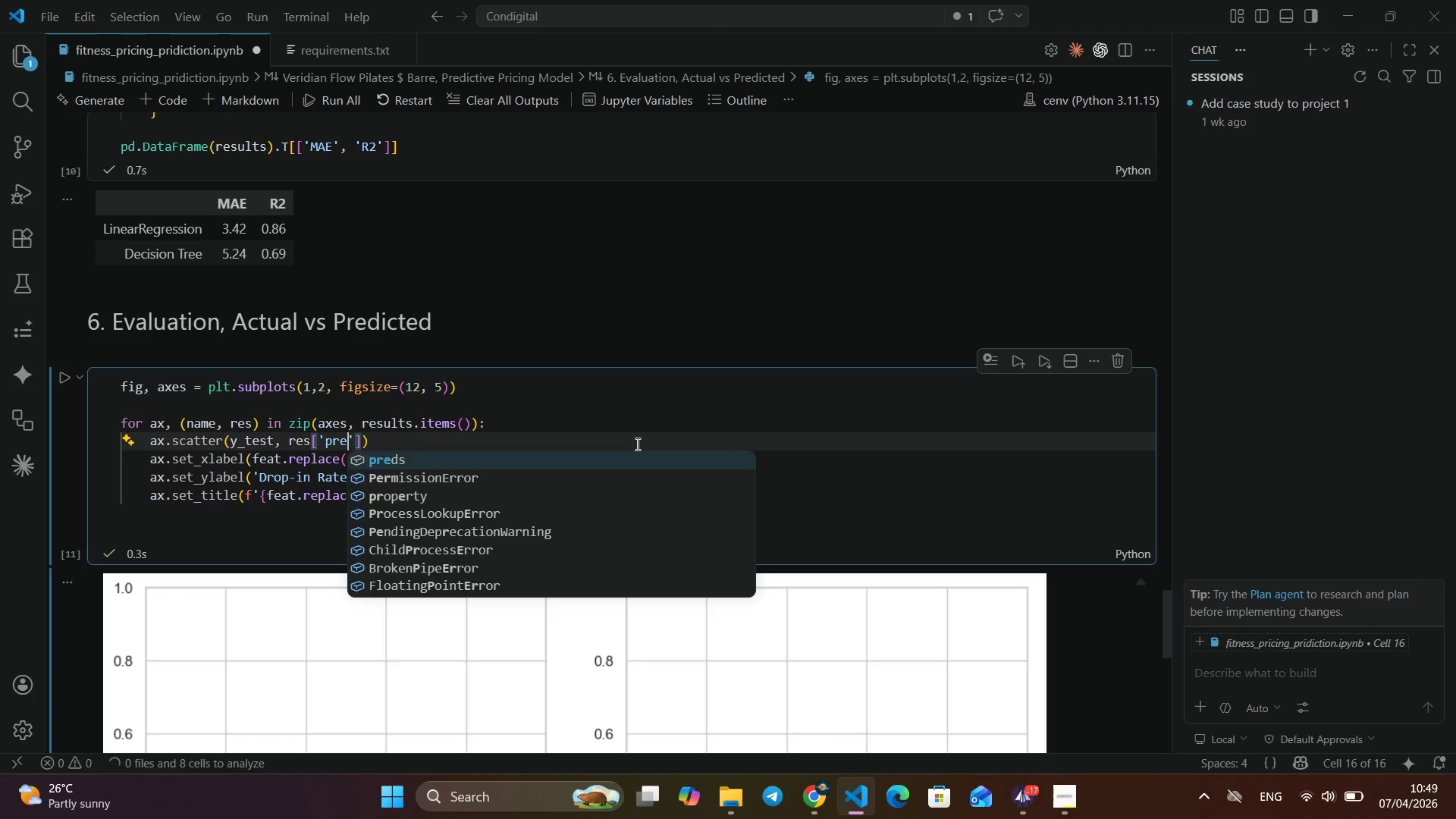 
key(Control+R)
 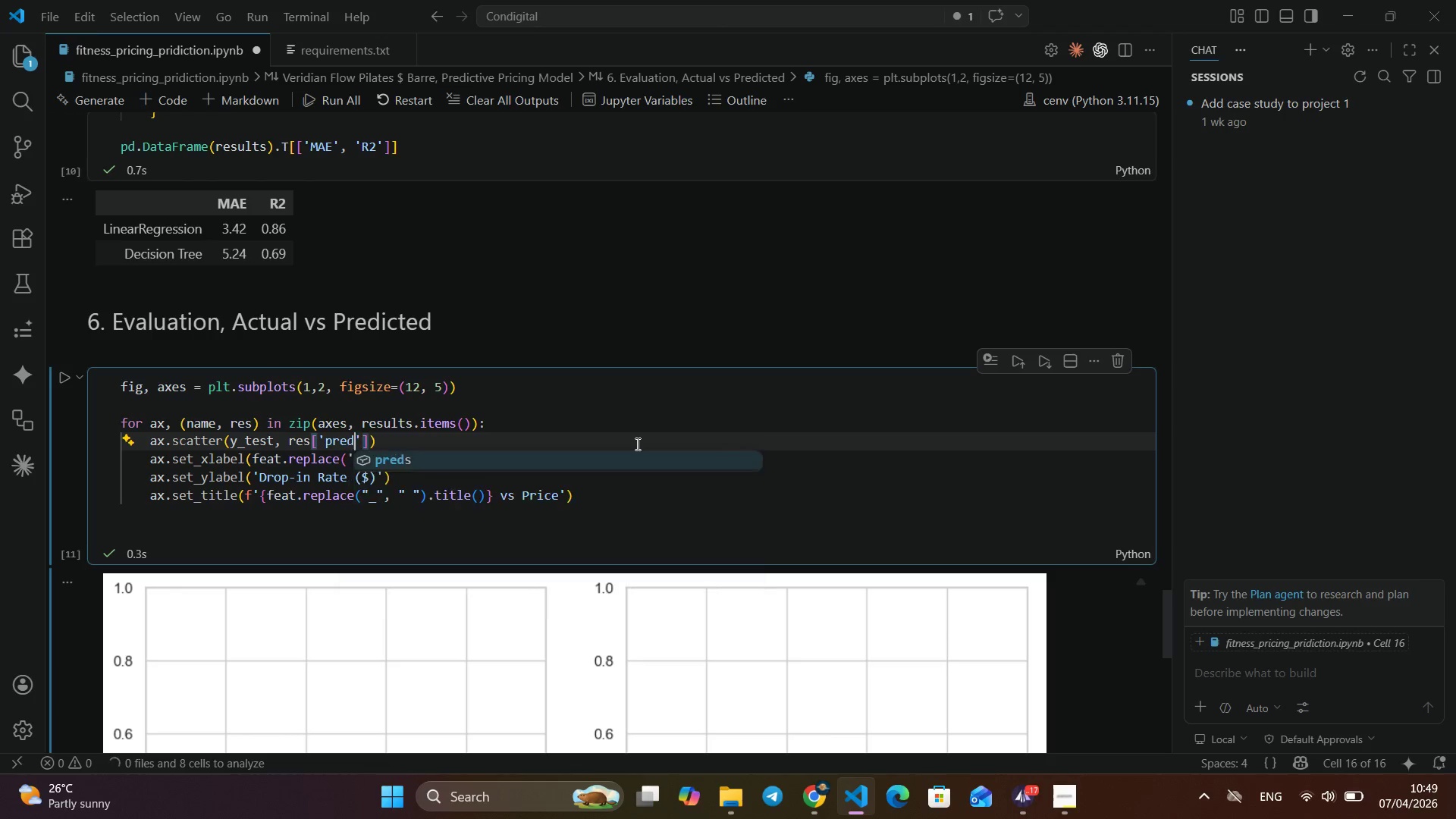 
key(Control+E)
 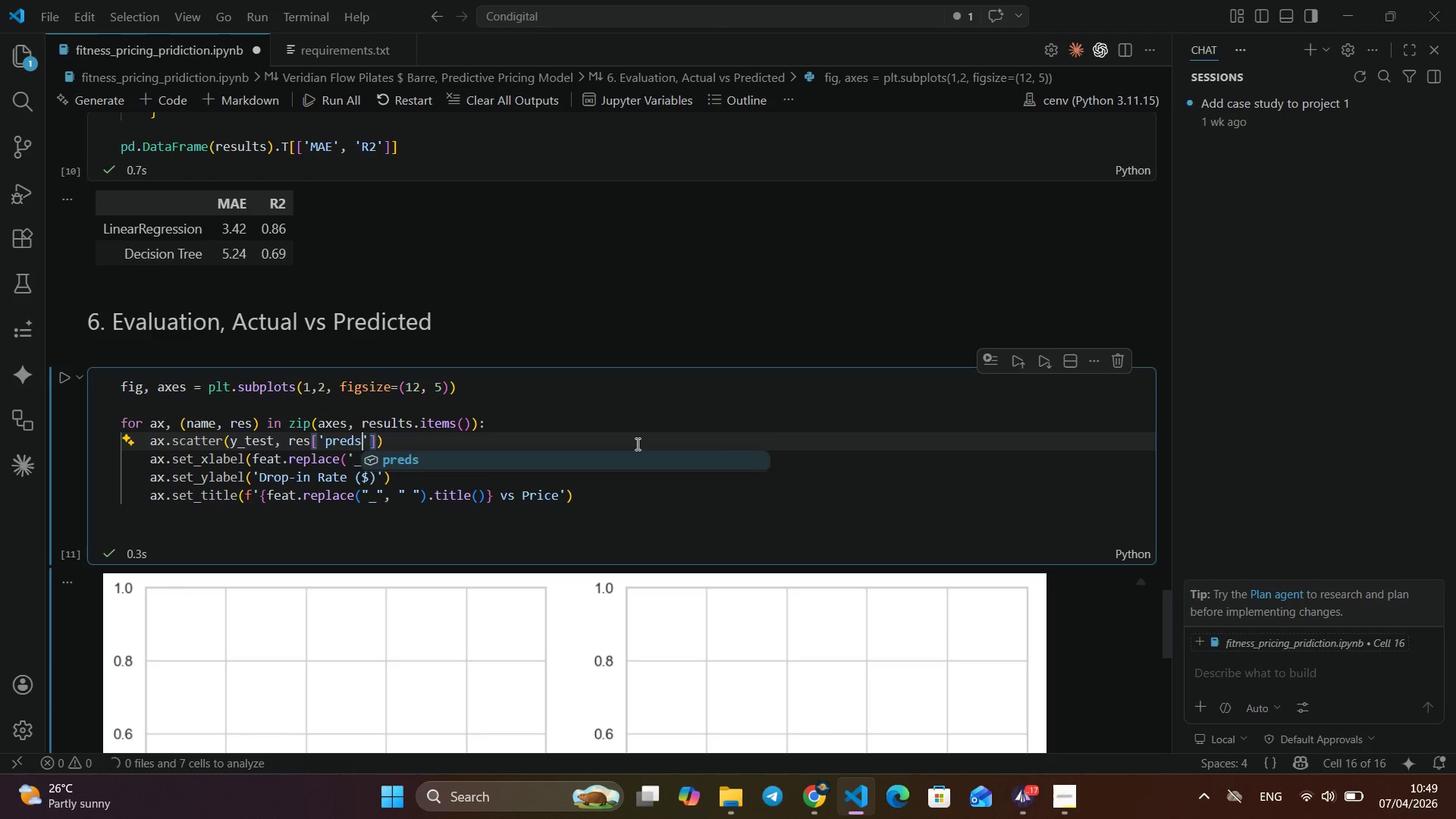 
key(Control+D)
 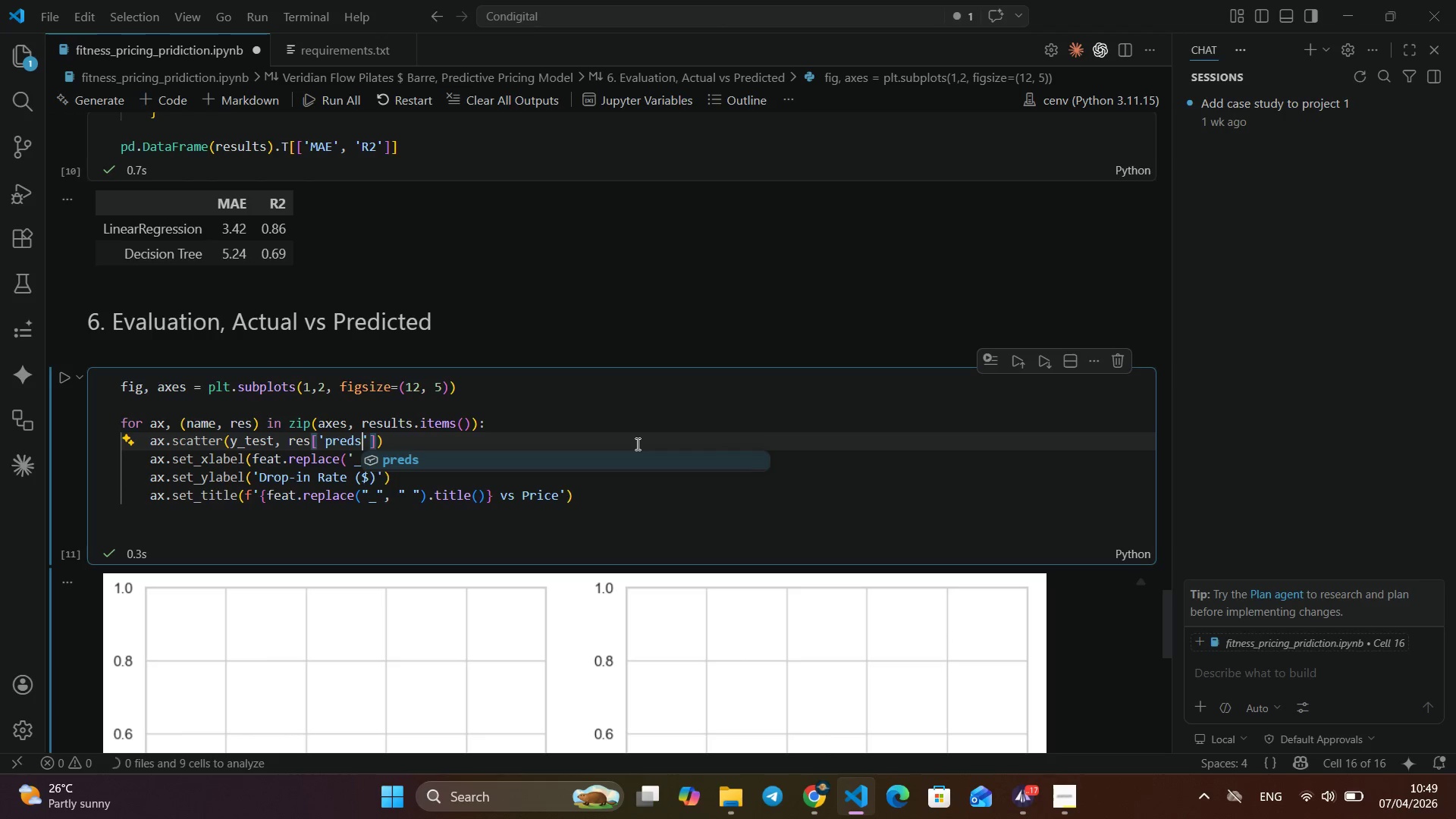 
key(Control+S)
 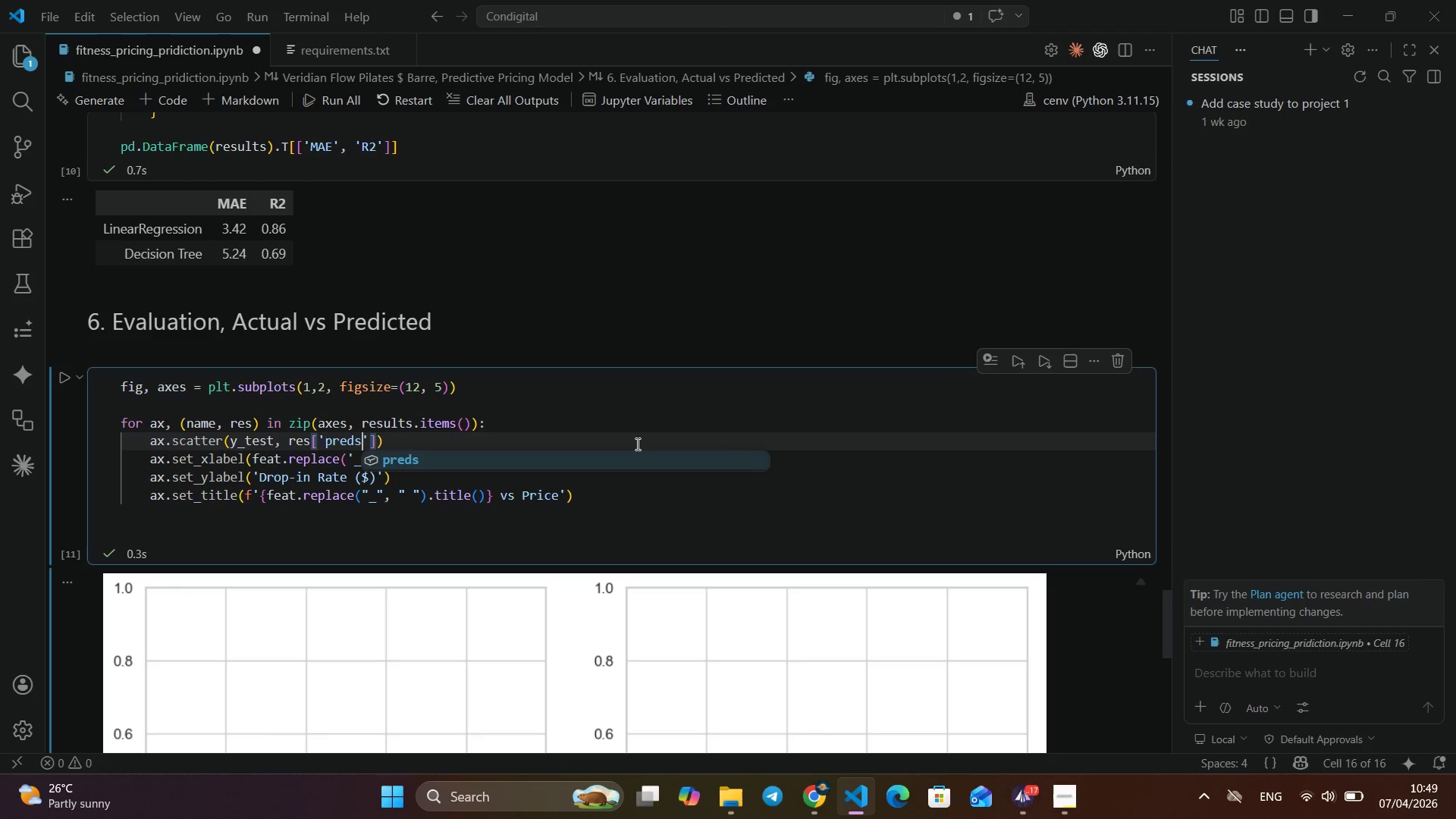 
key(Control+ArrowRight)
 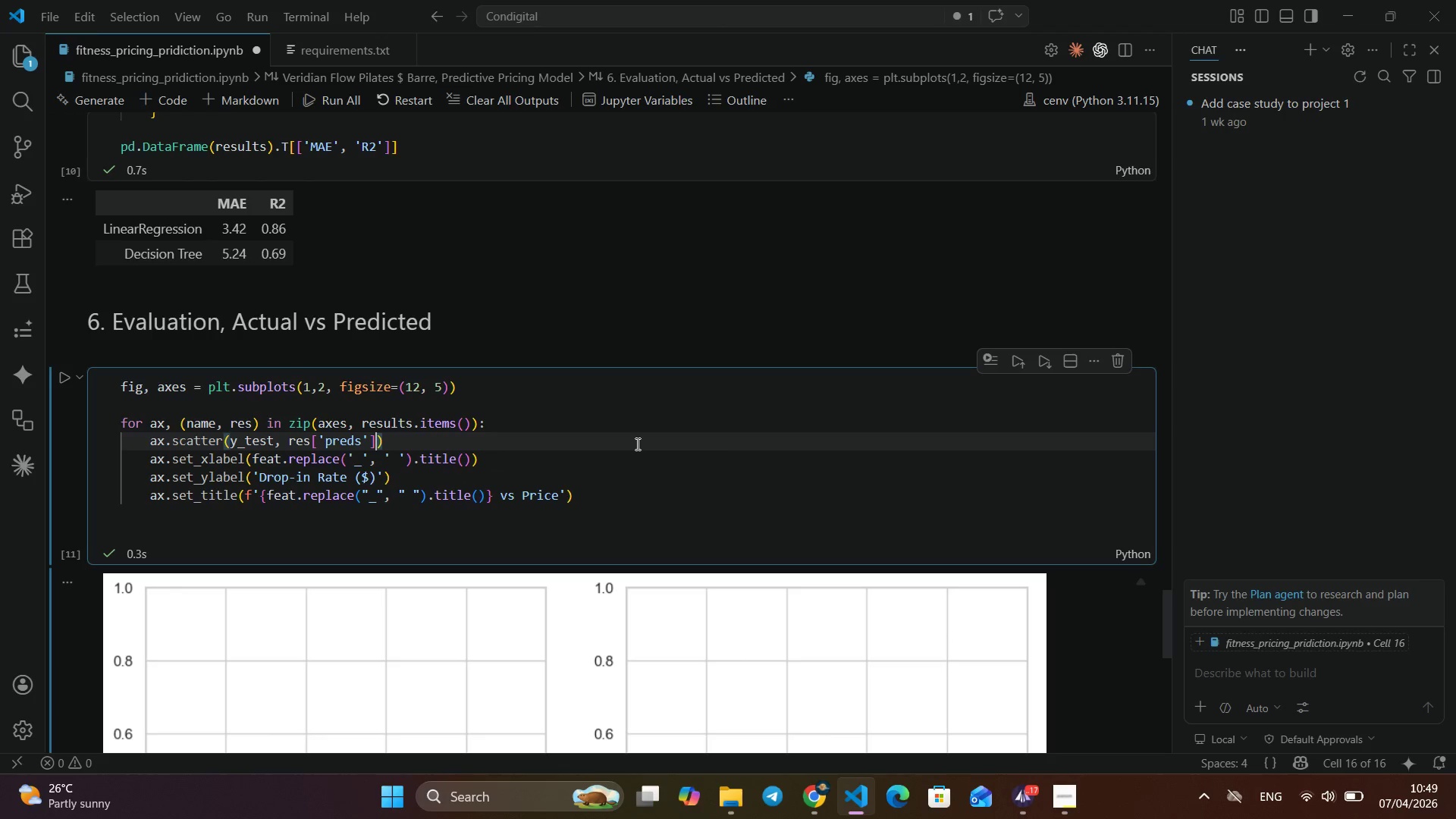 
key(Control+ArrowRight)
 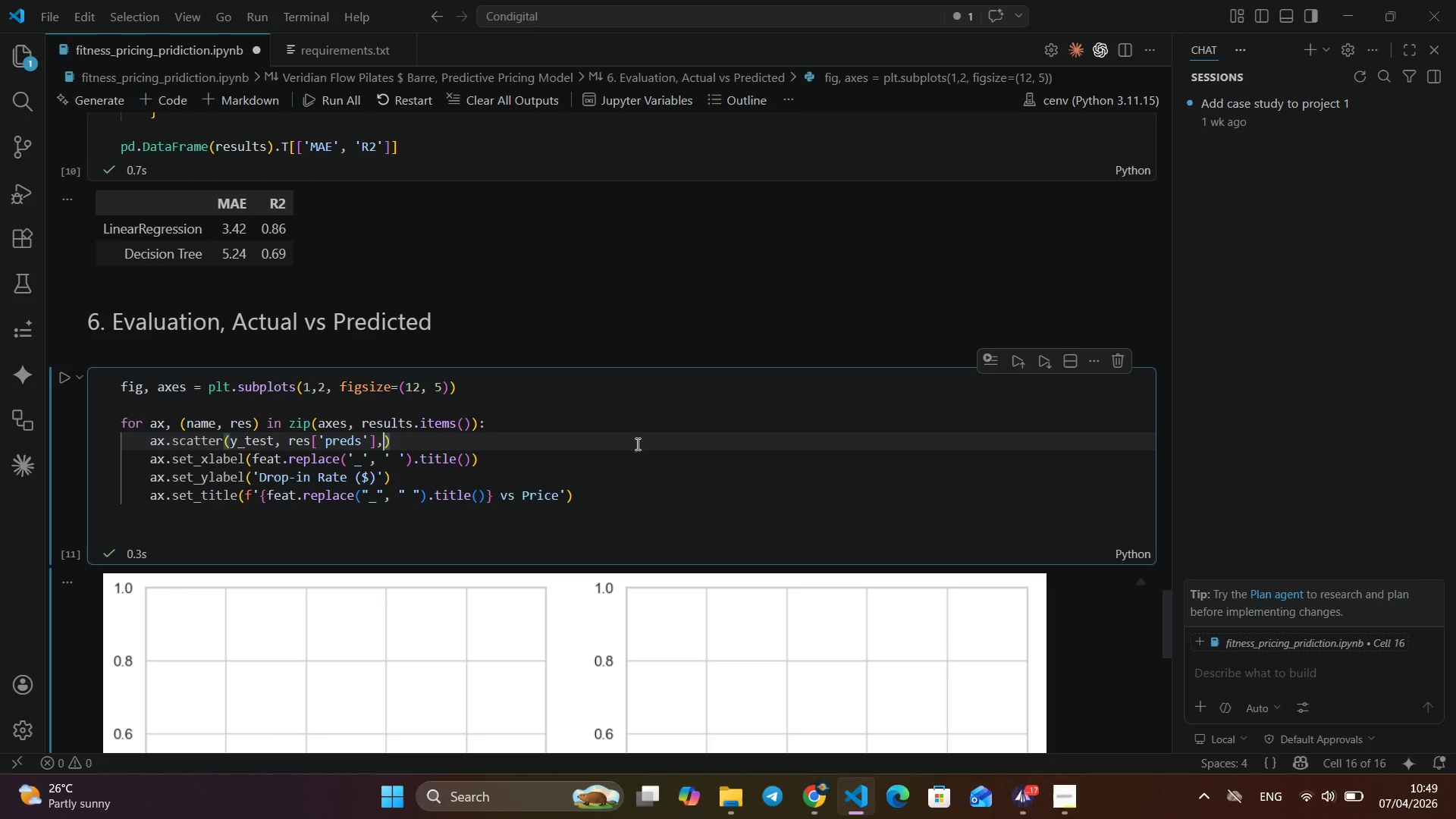 
key(Control+Comma)
 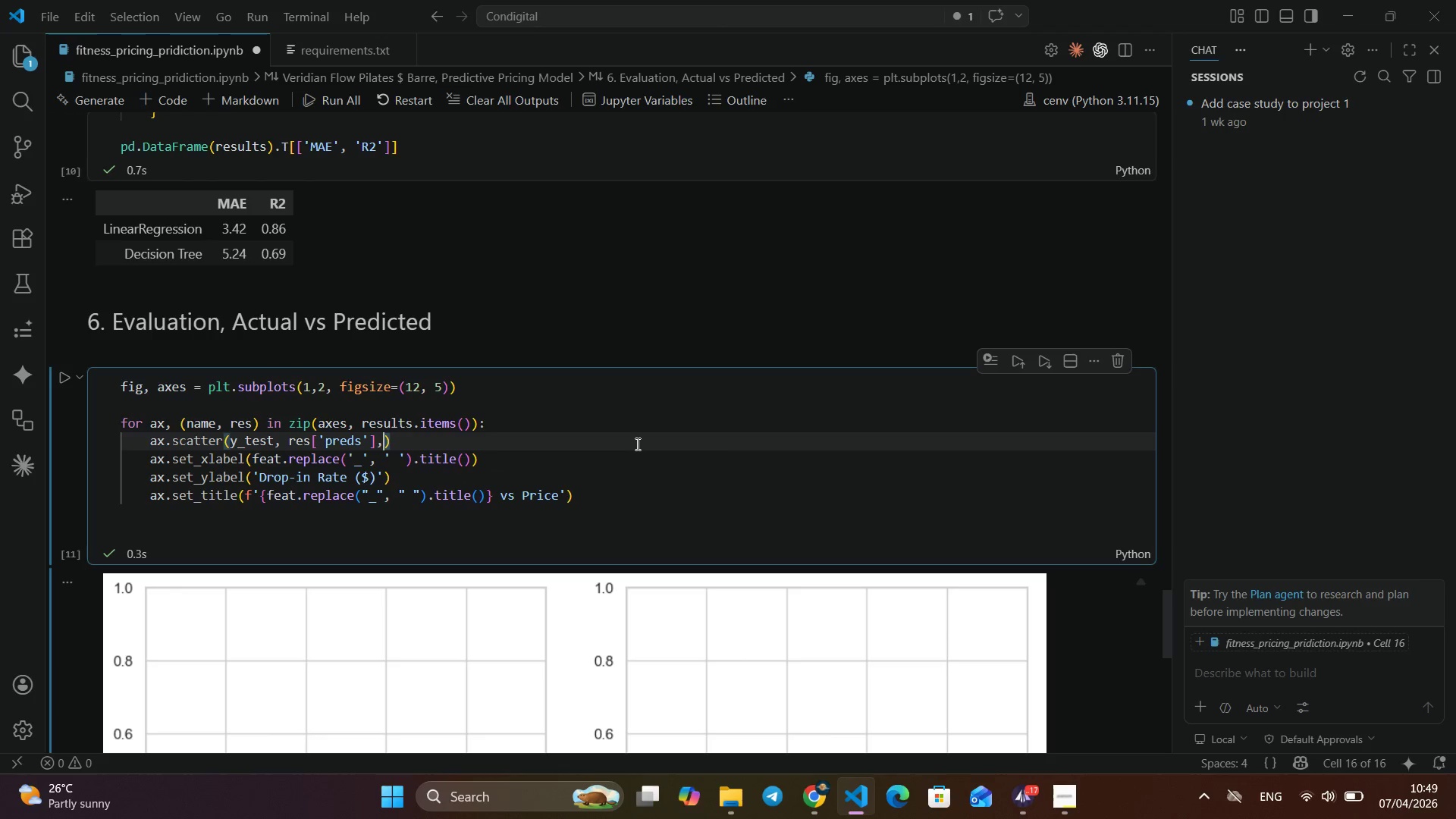 
key(Control+Space)
 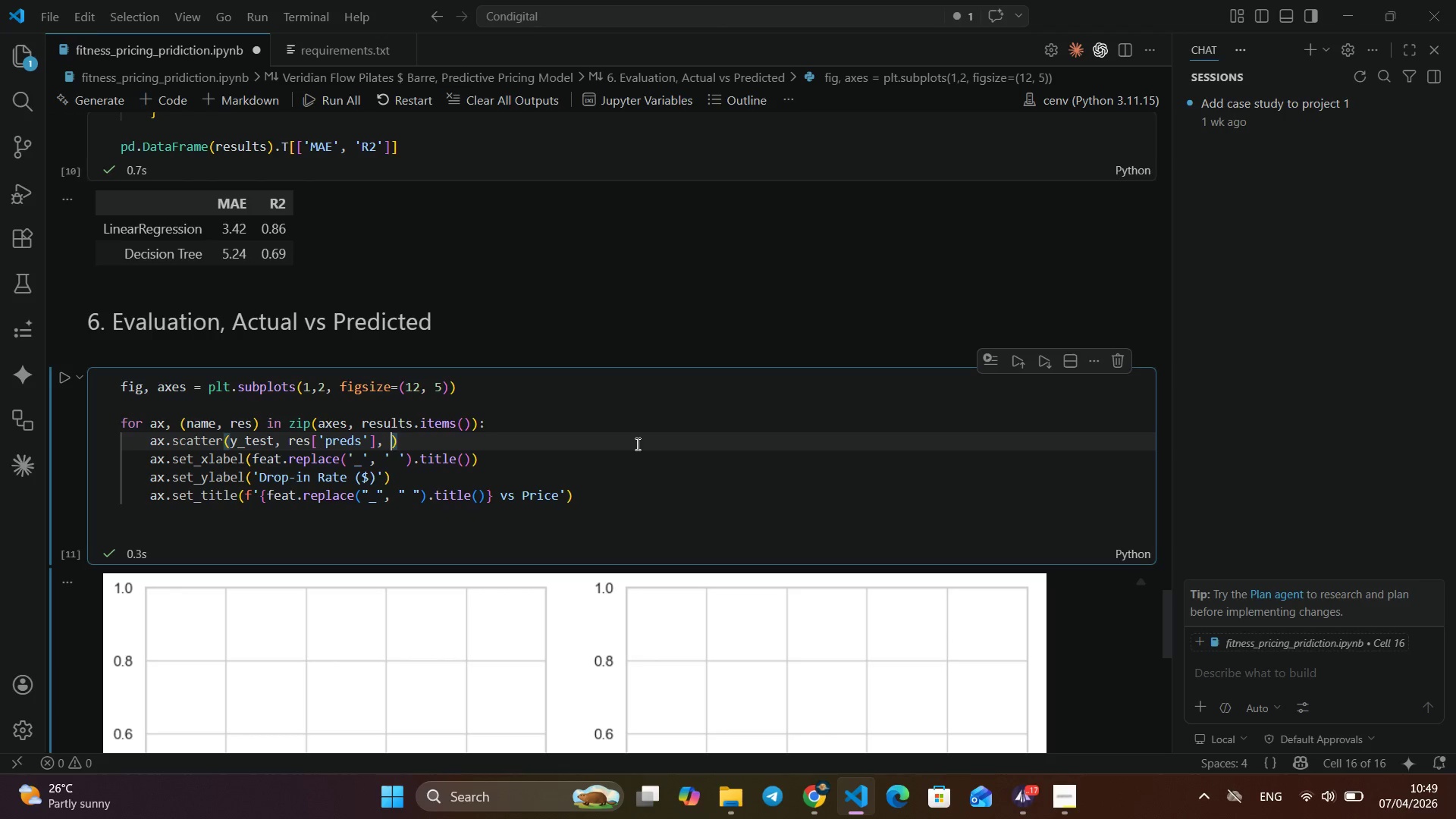 
key(Control+A)
 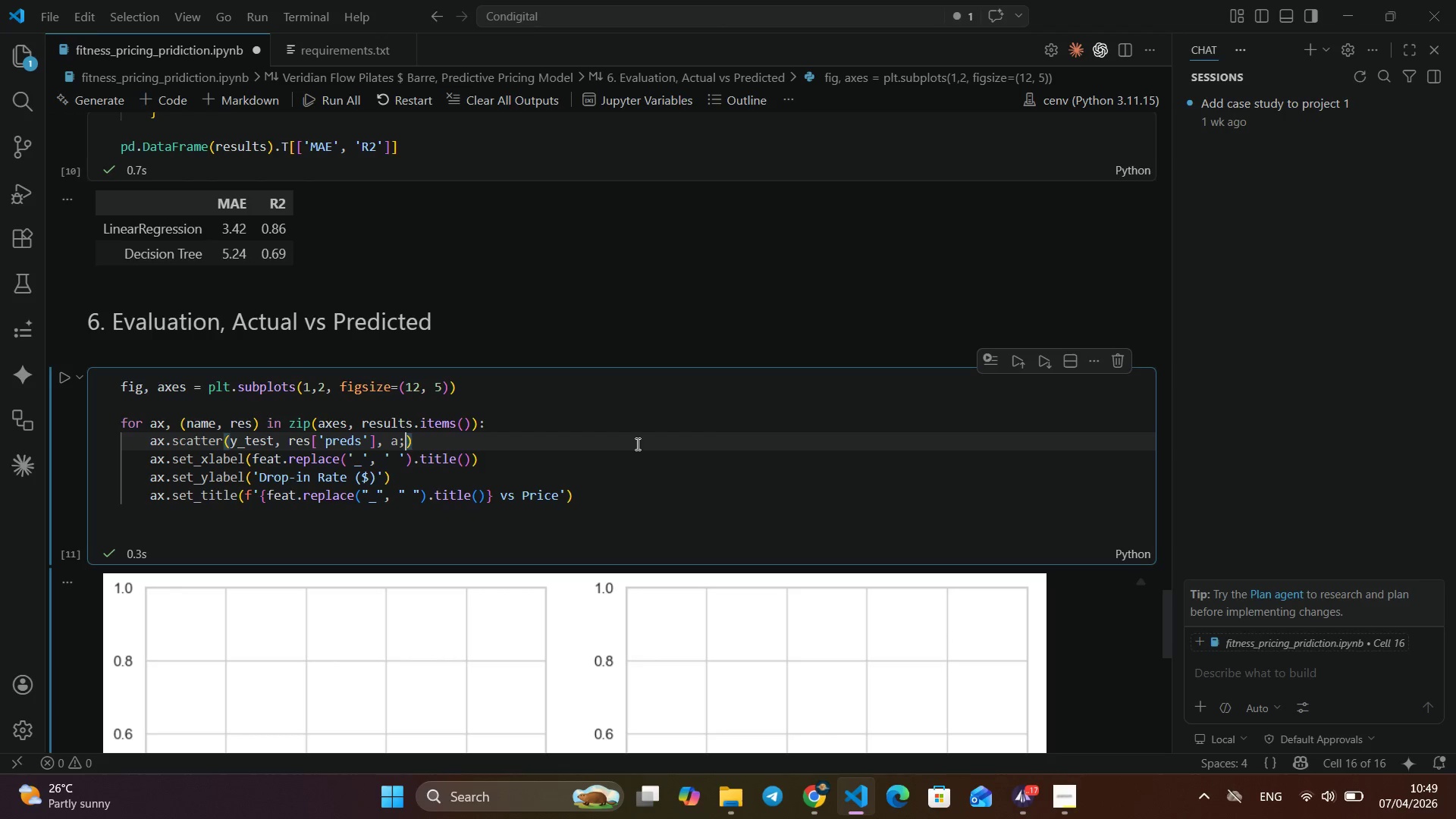 
key(Control+Semicolon)
 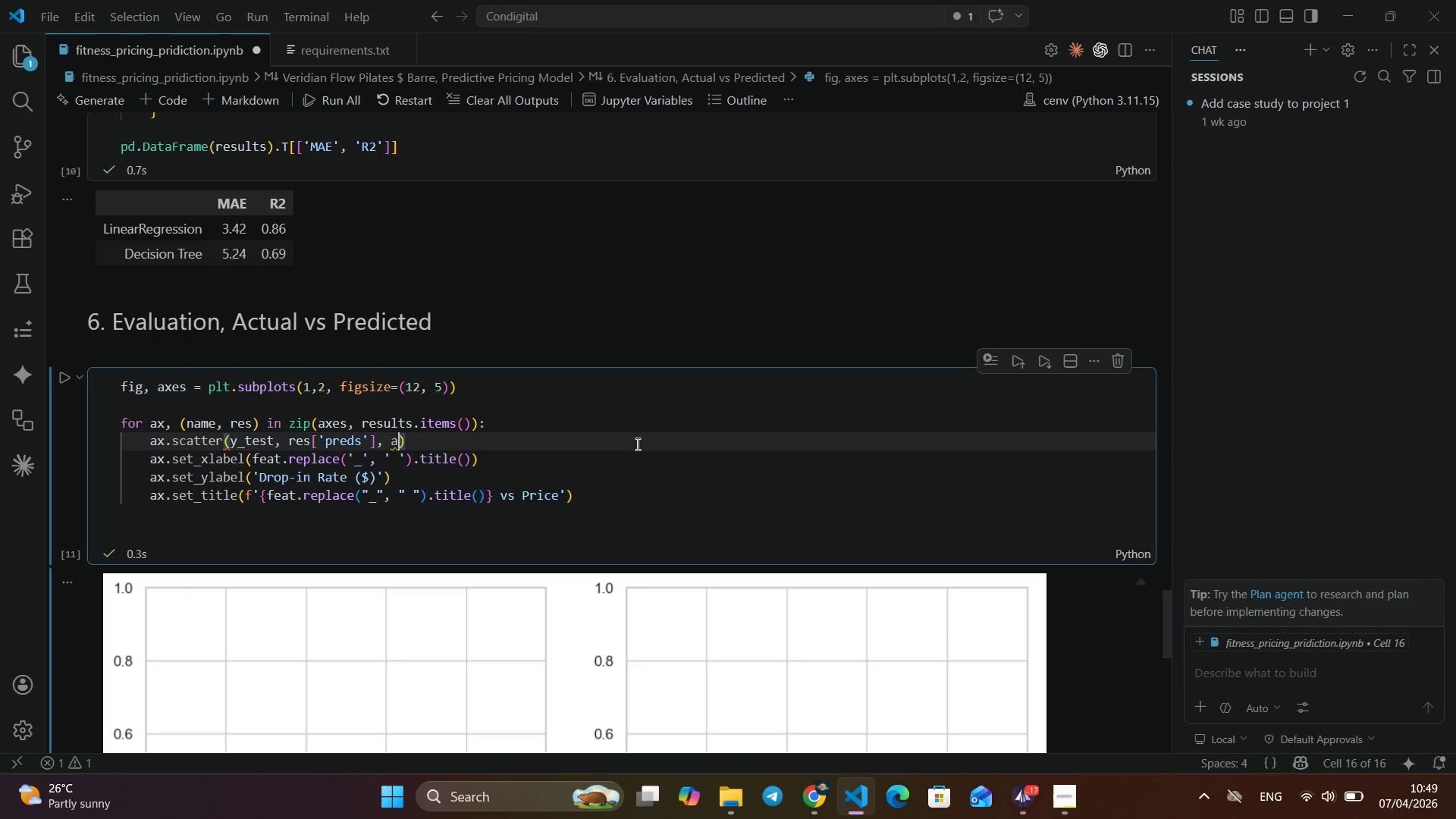 
key(Control+Backspace)
 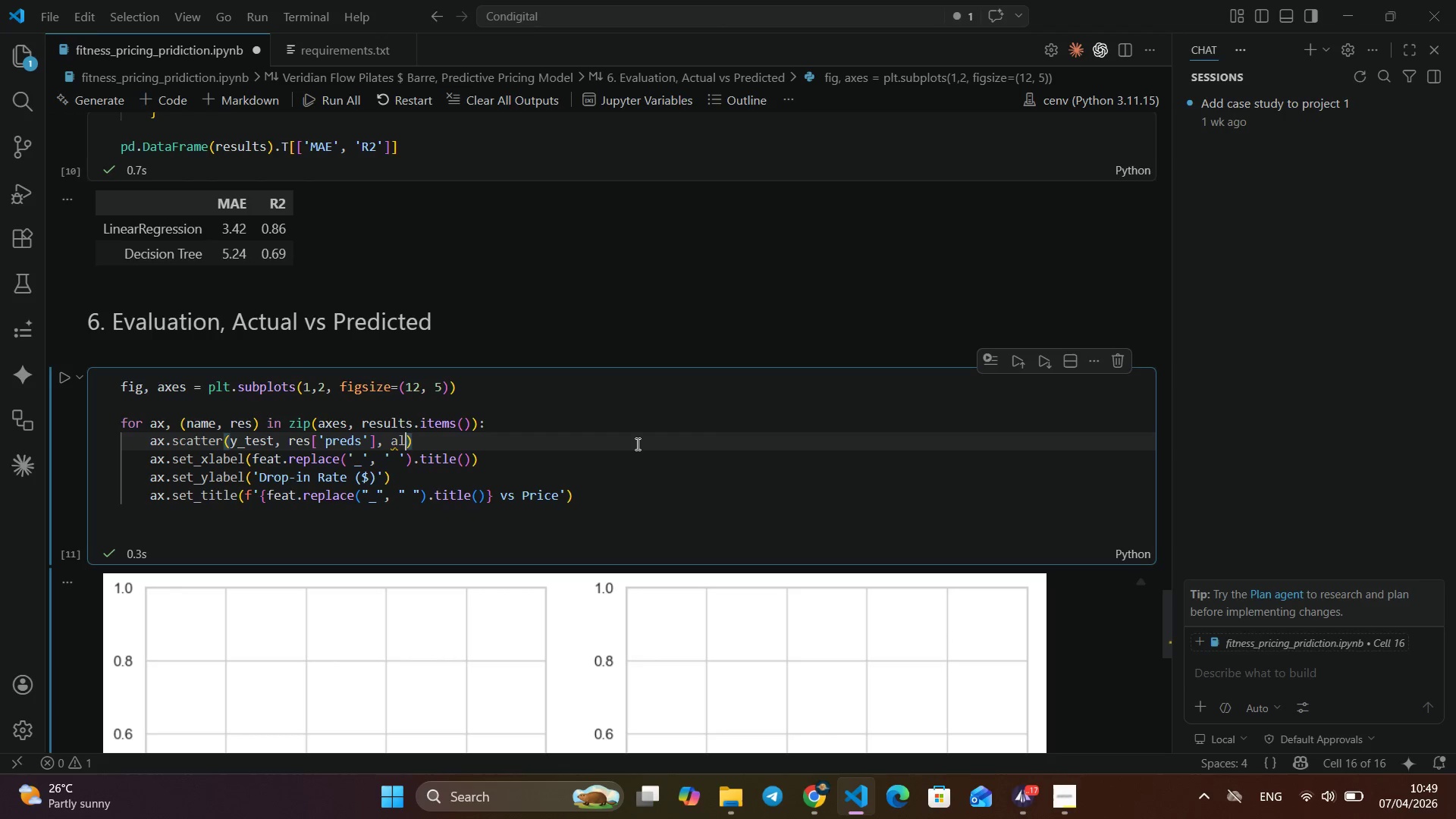 
key(Control+L)
 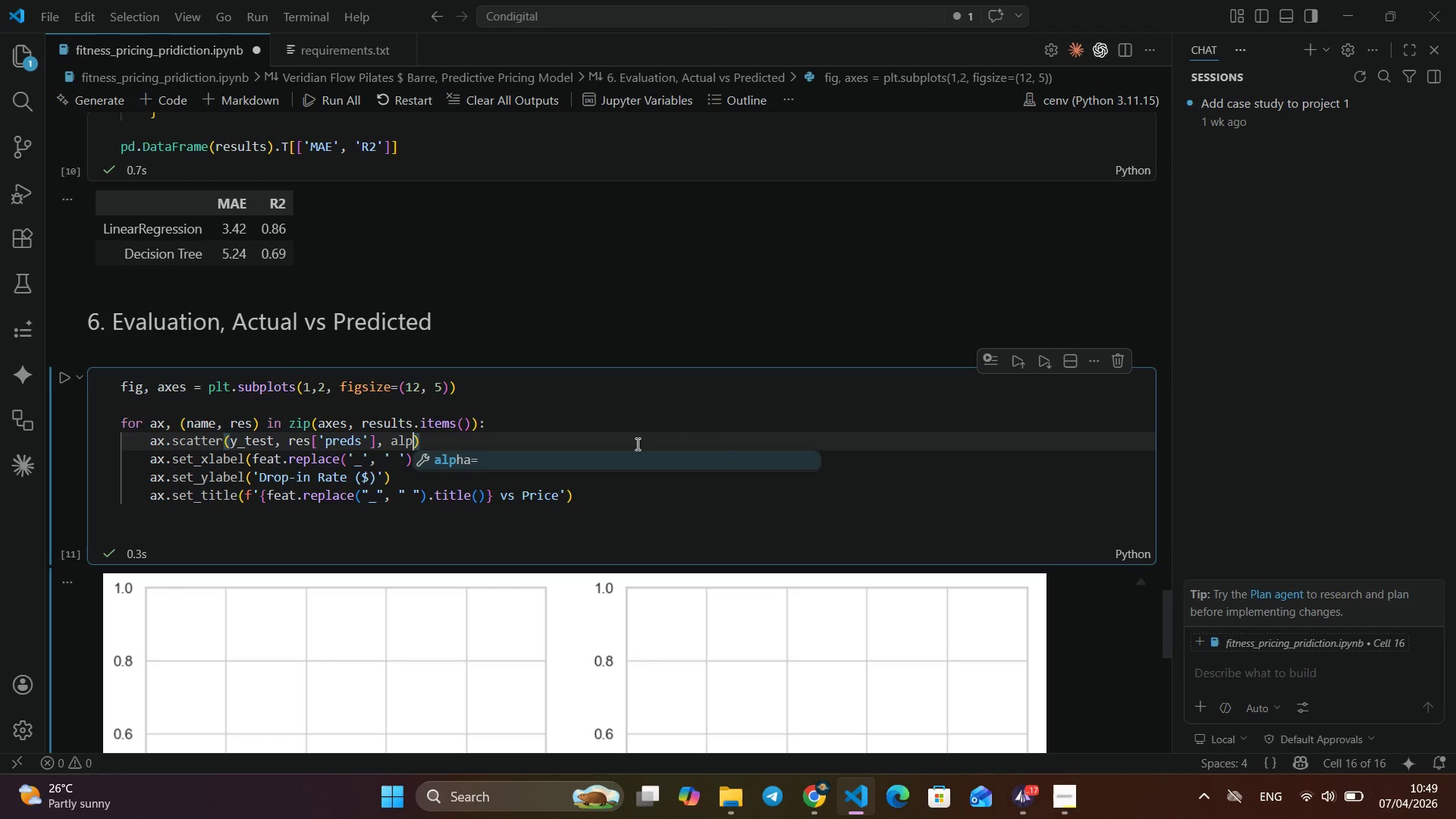 
key(Control+P)
 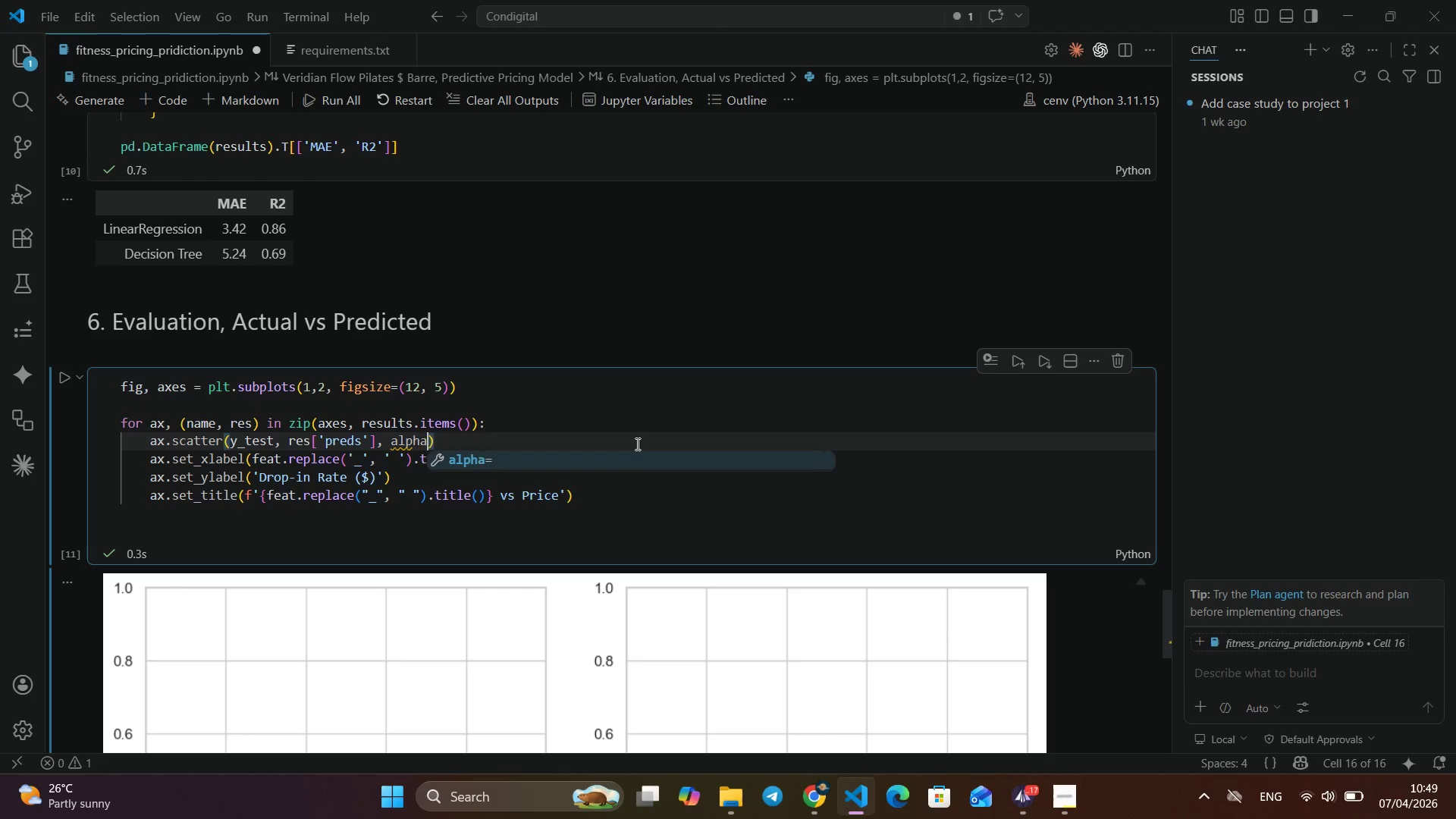 
key(Control+H)
 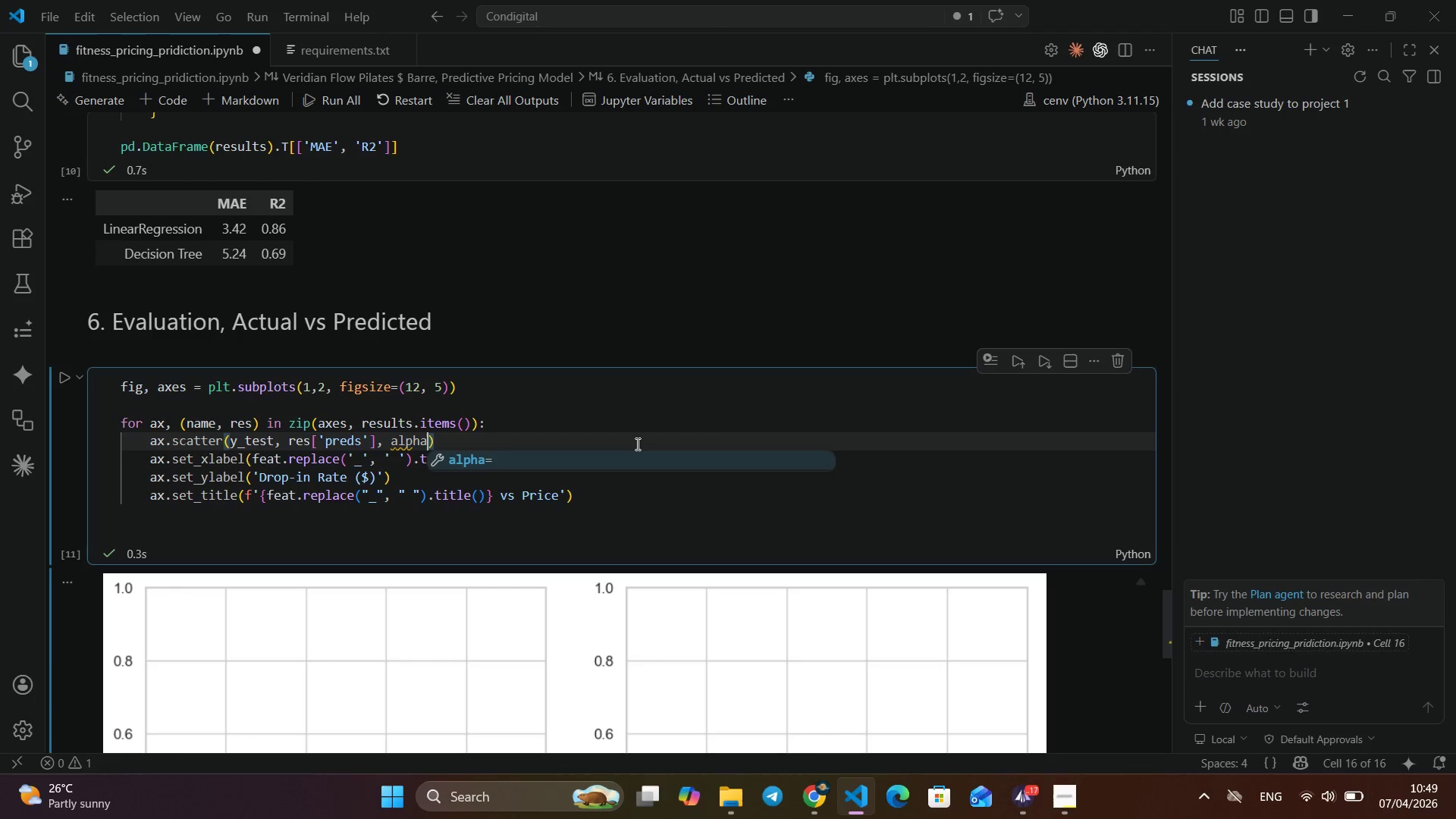 
key(Control+A)
 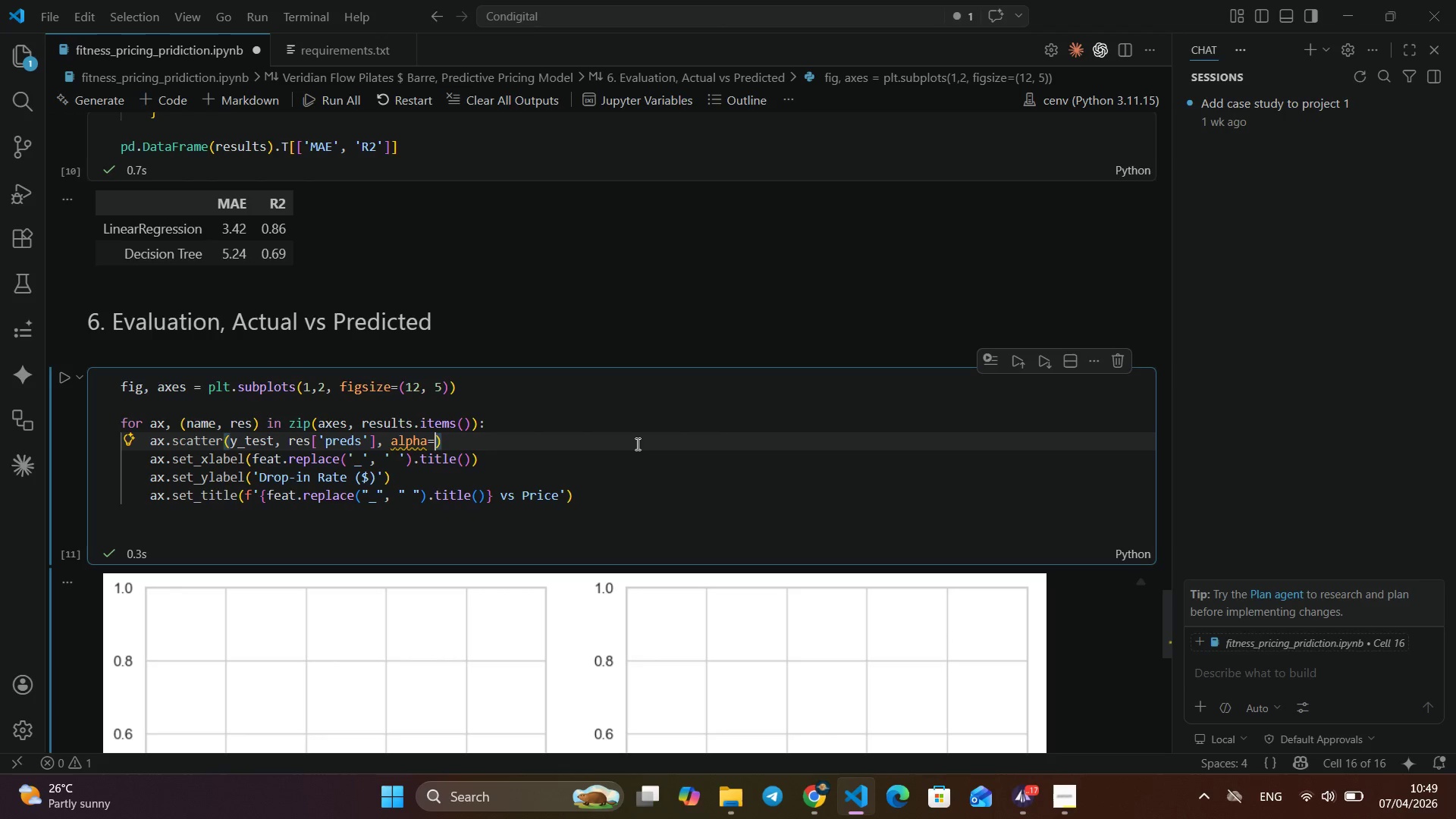 
key(Control+Enter)
 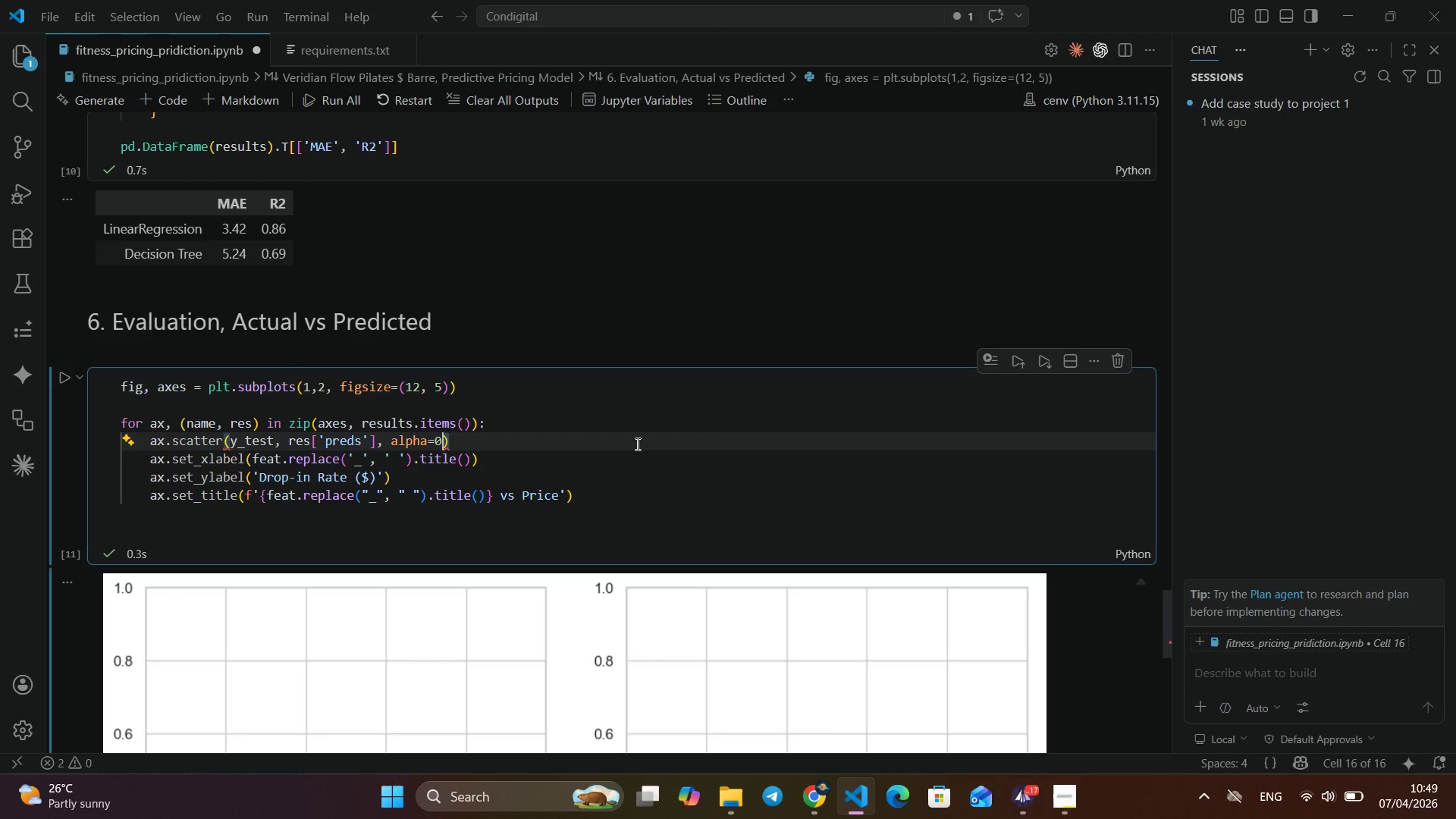 
key(Control+0)
 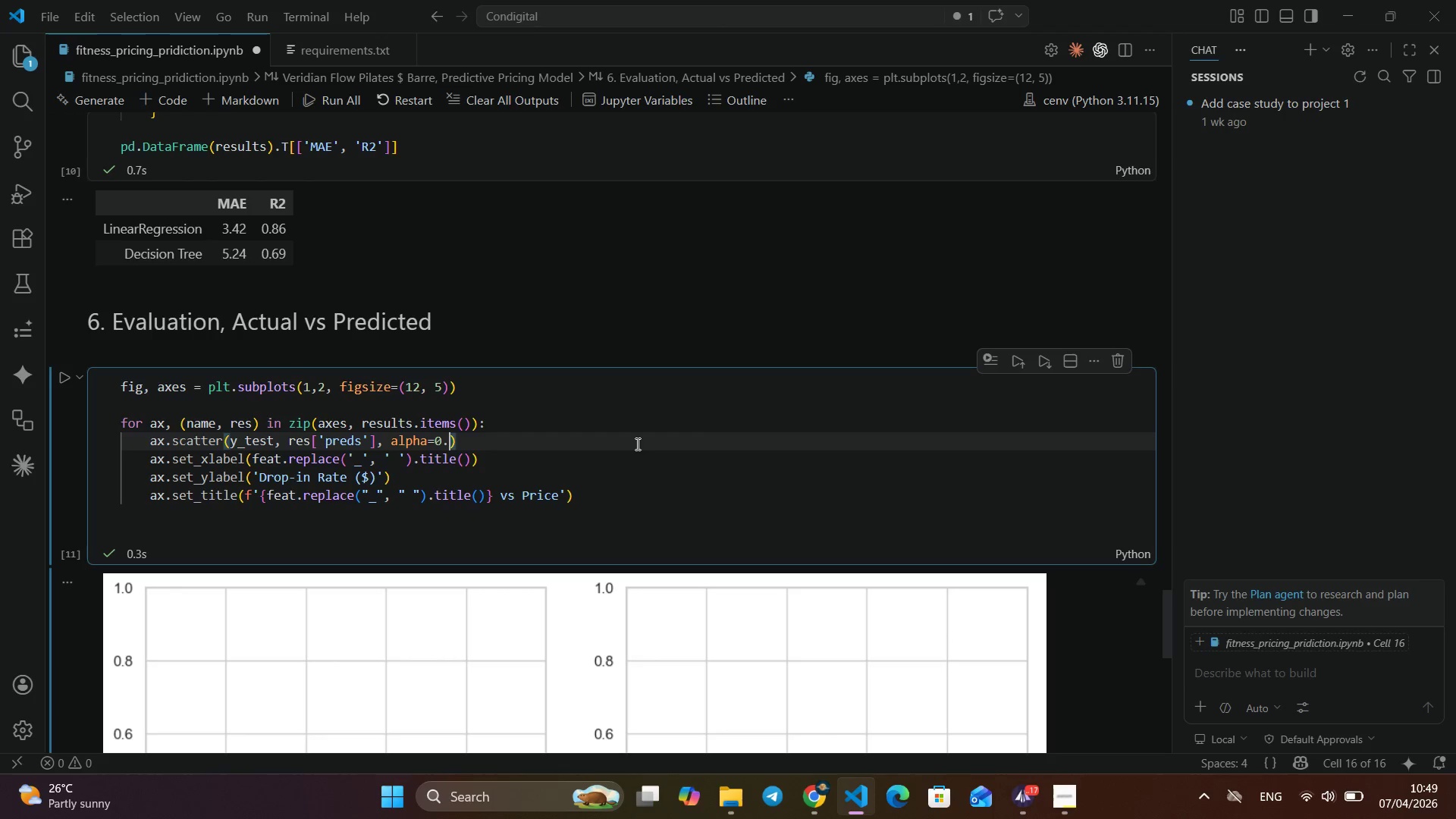 
key(Control+Period)
 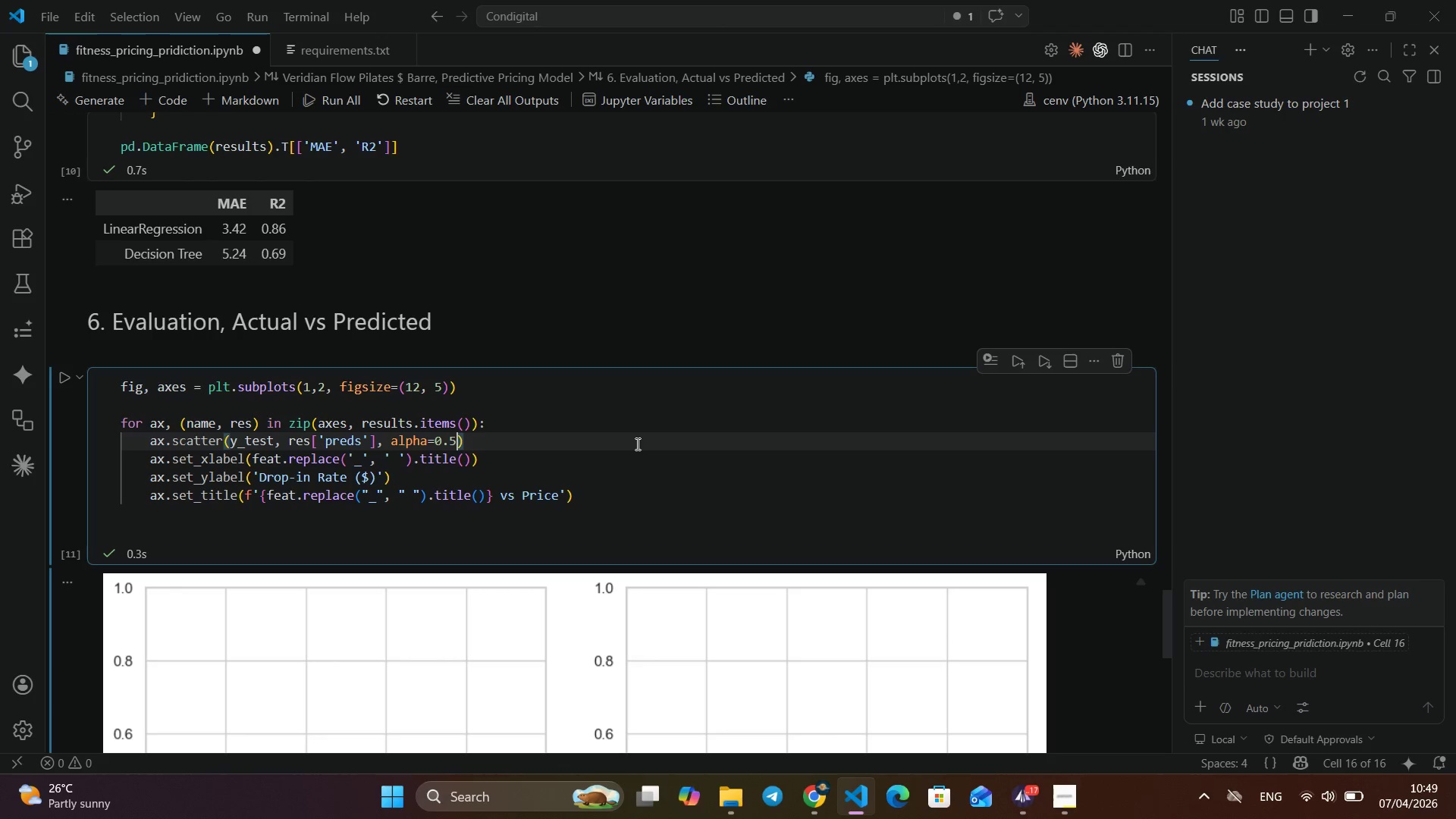 
key(Control+5)
 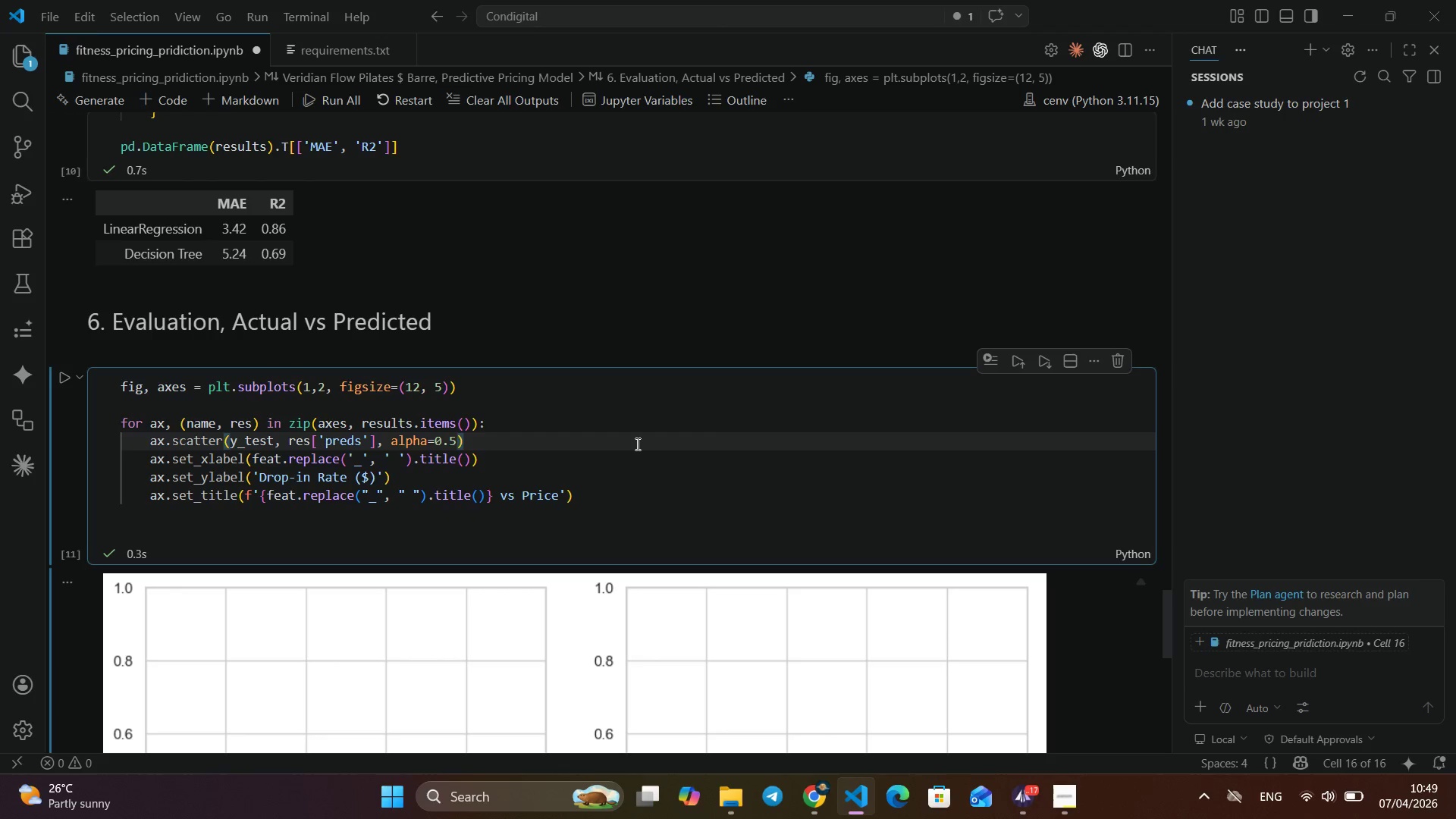 
key(Control+Comma)
 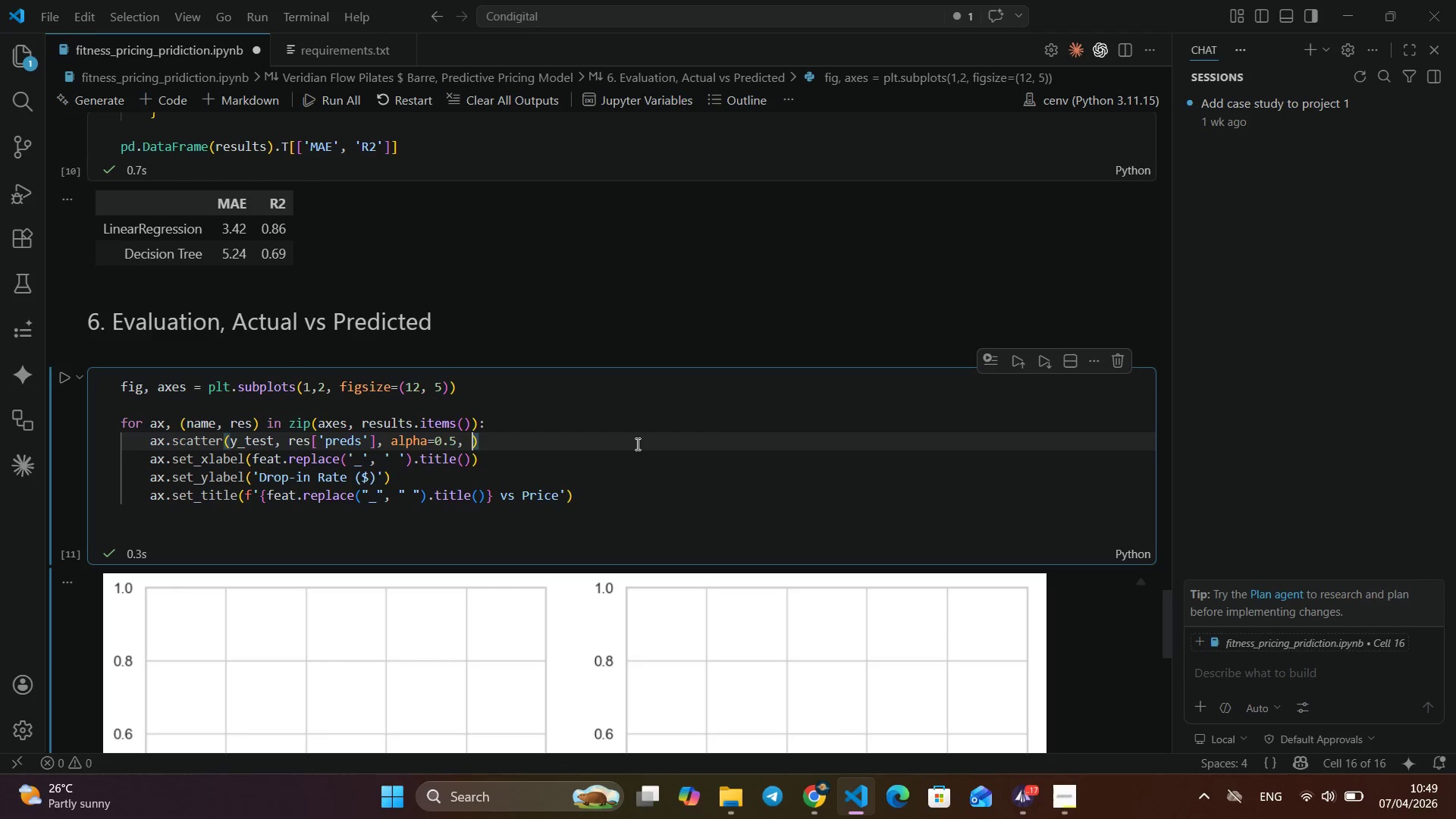 
key(Control+Space)
 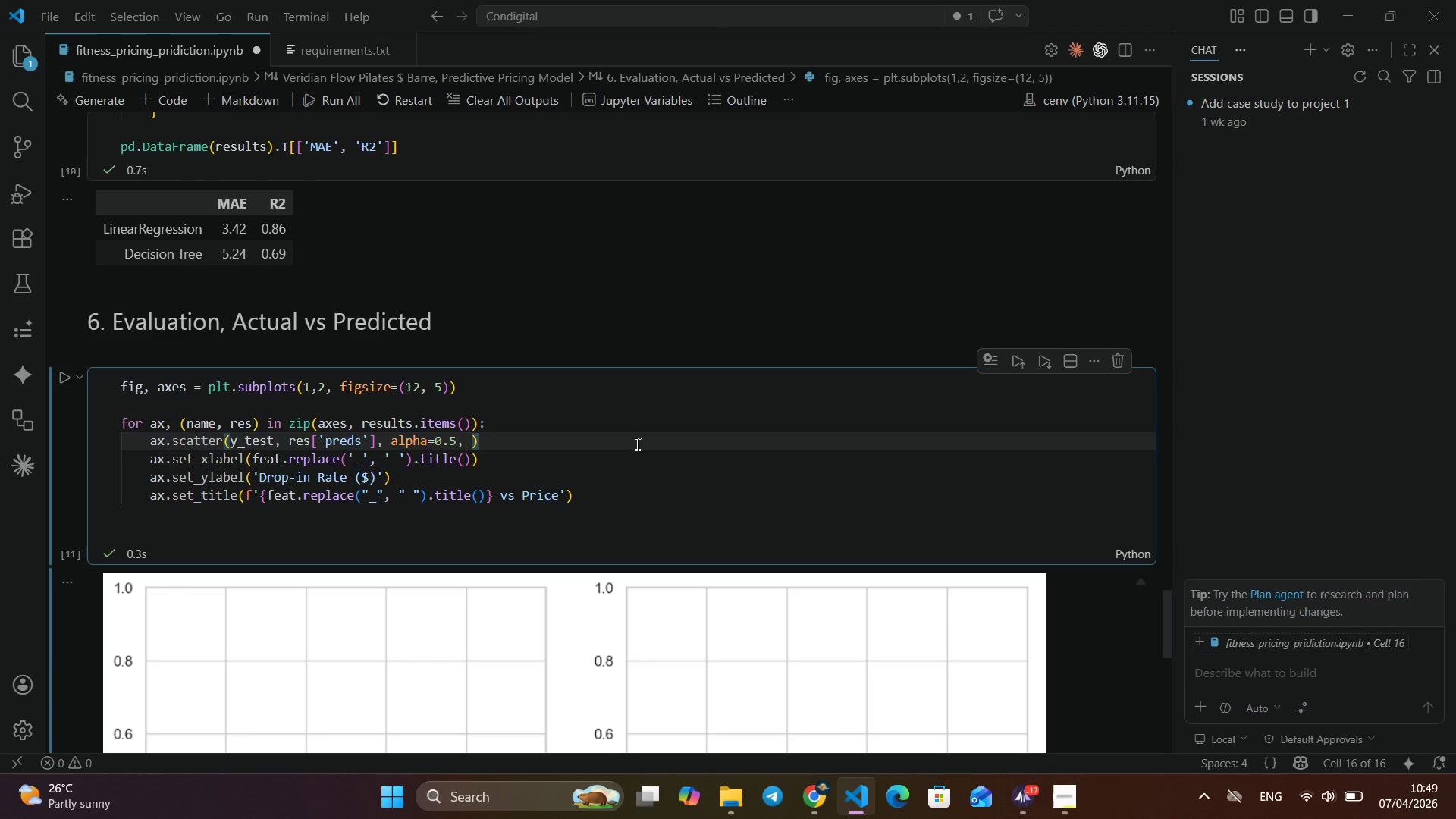 
key(Control+C)
 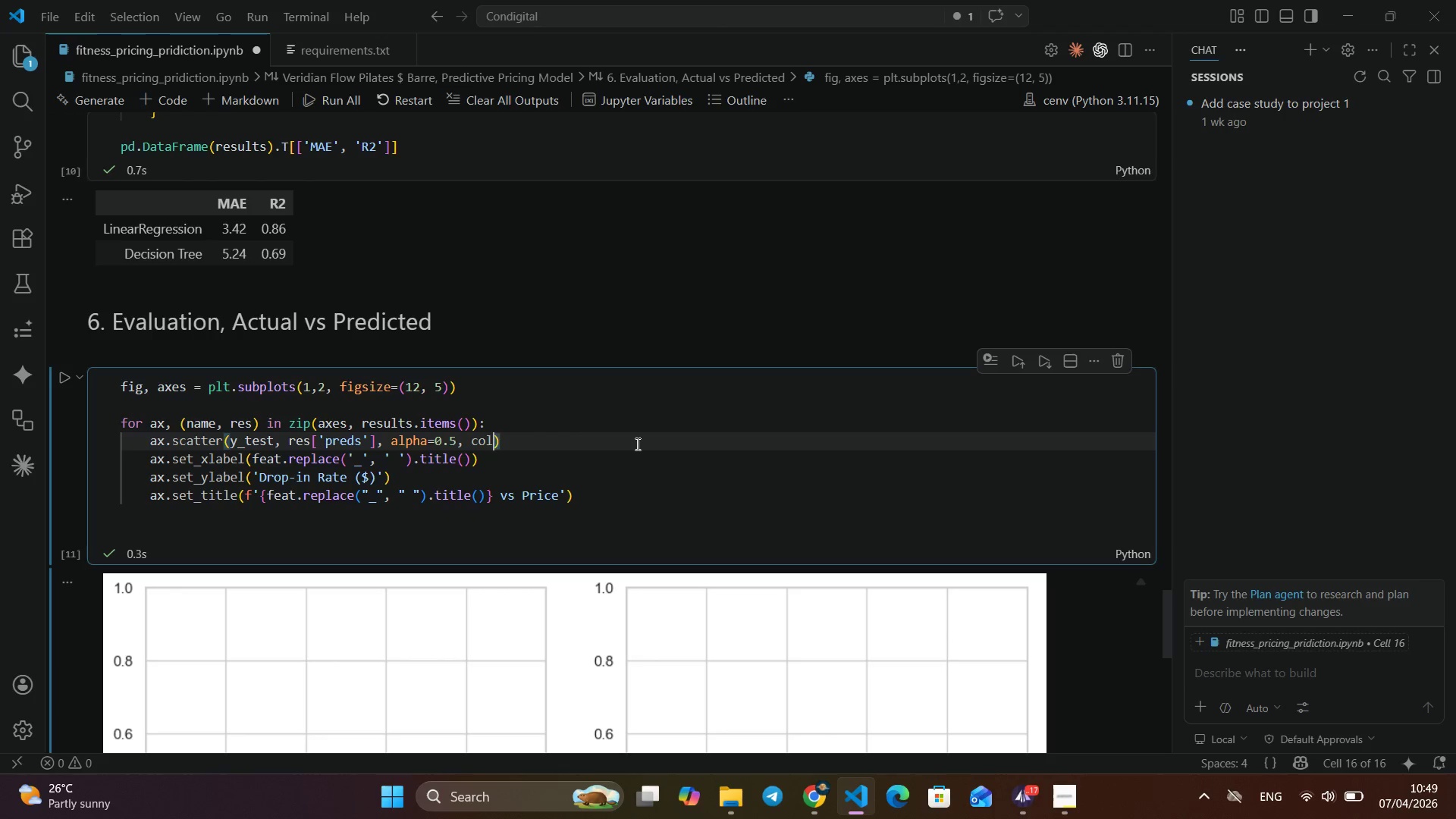 
key(Control+O)
 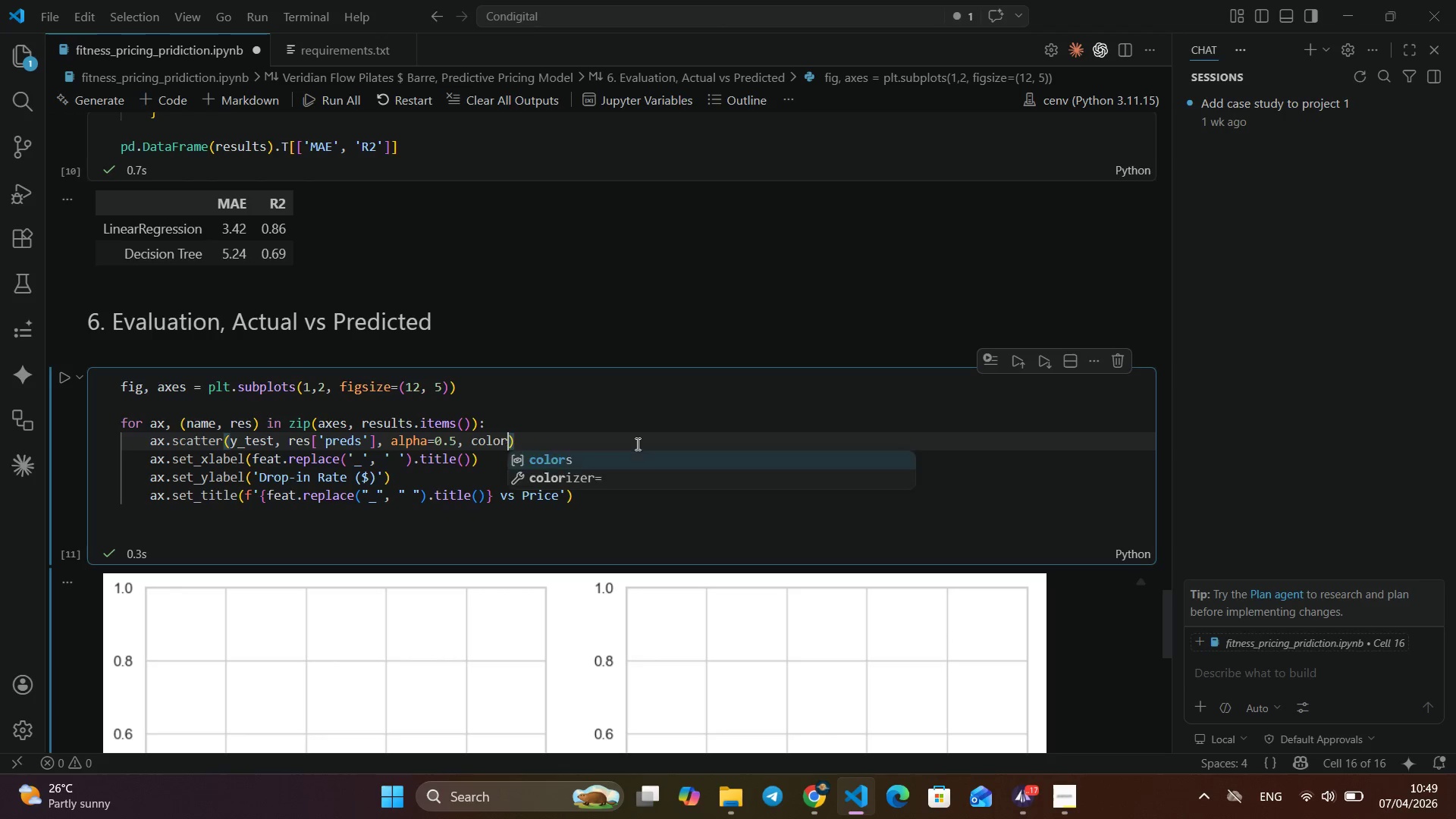 
key(Control+L)
 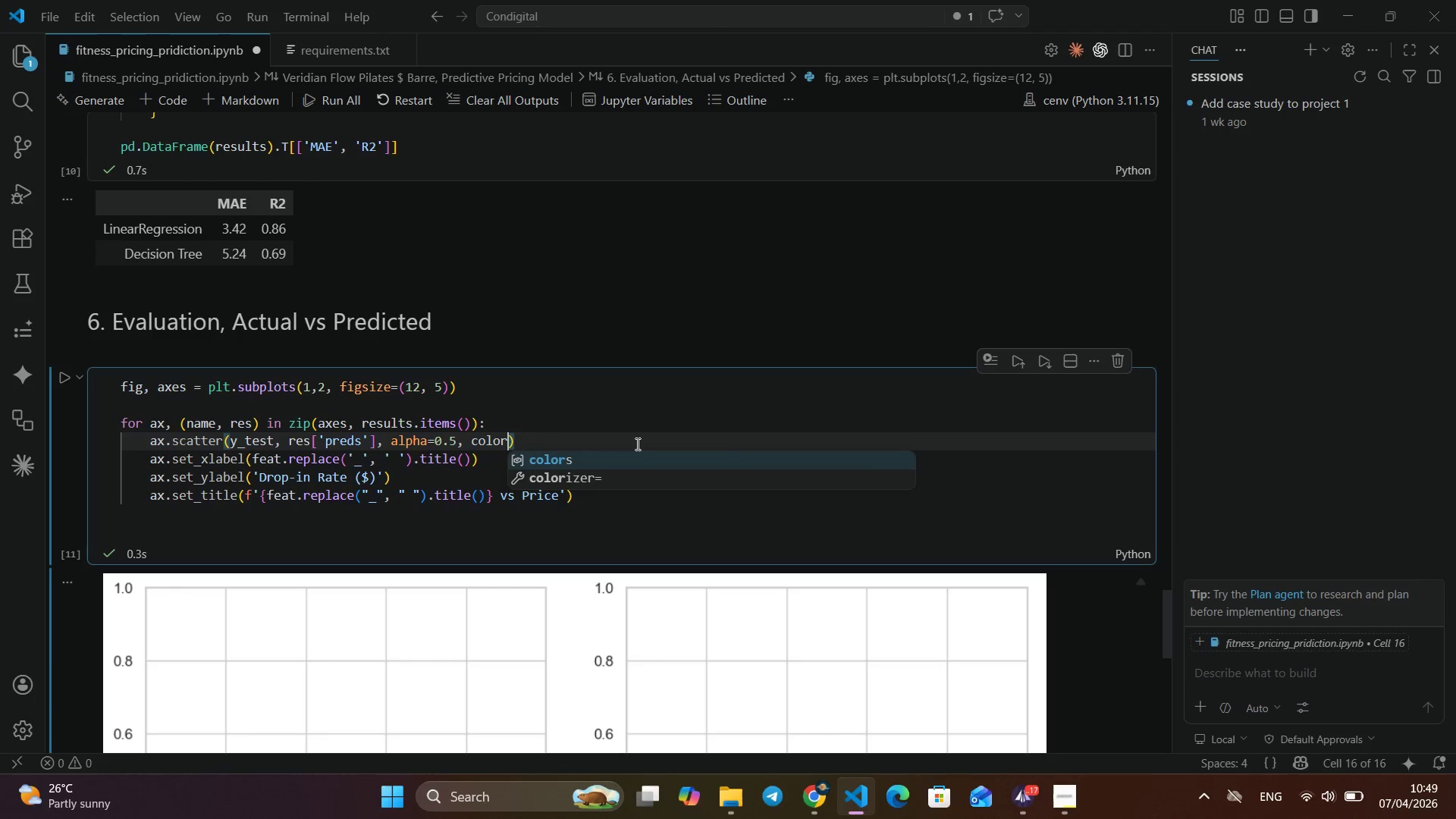 
key(Control+O)
 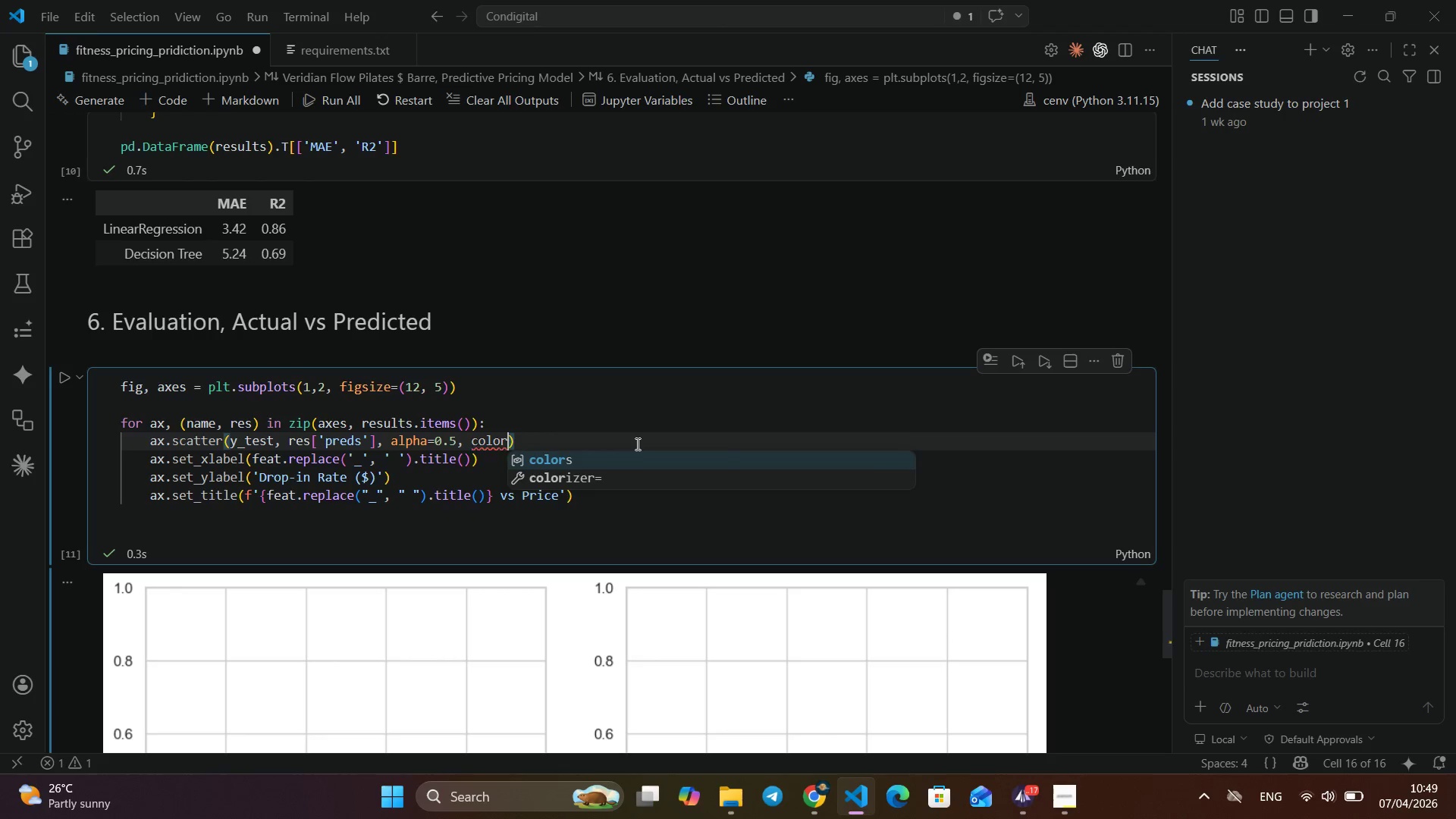 
key(Control+R)
 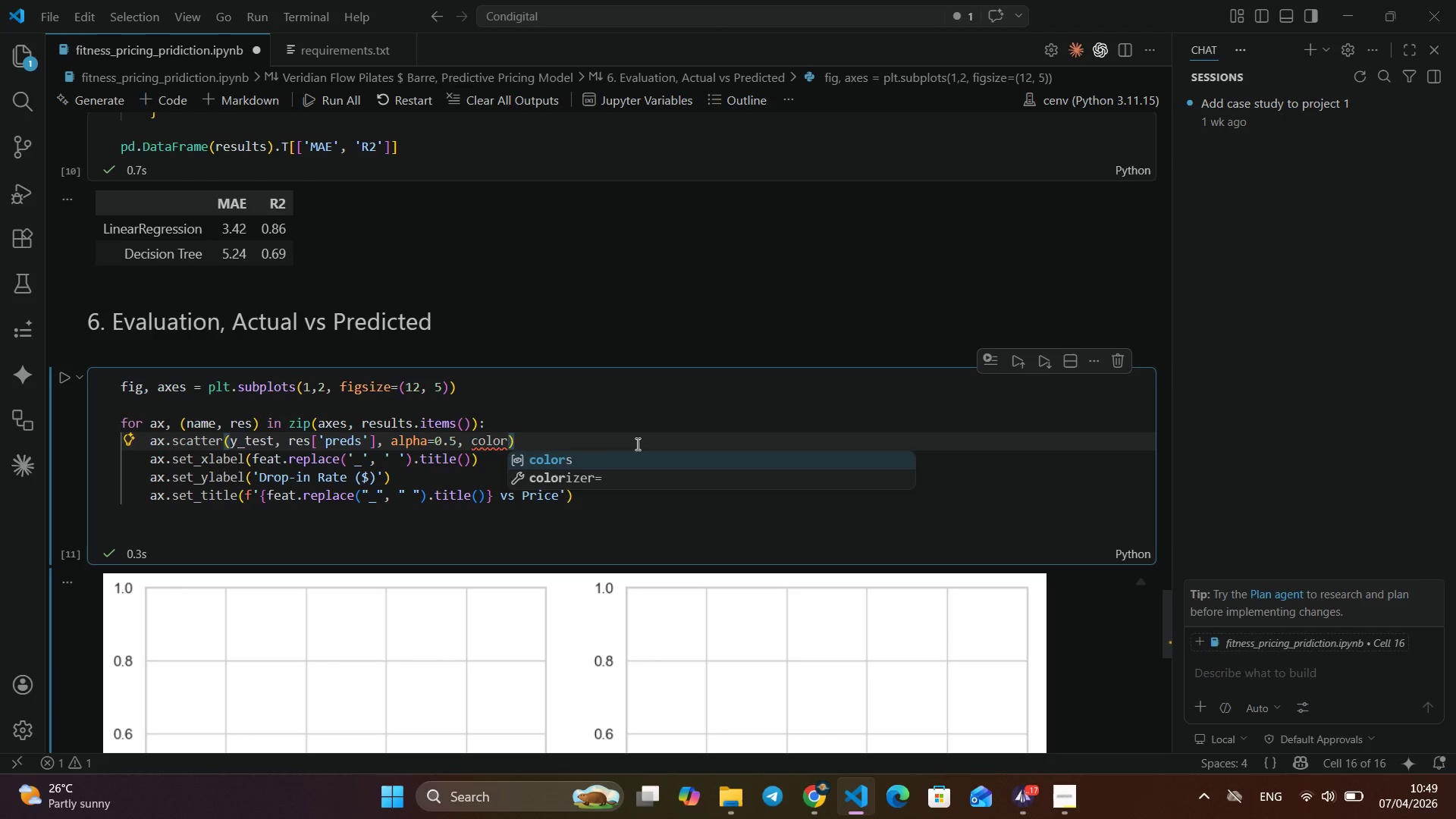 
key(Control+Equal)
 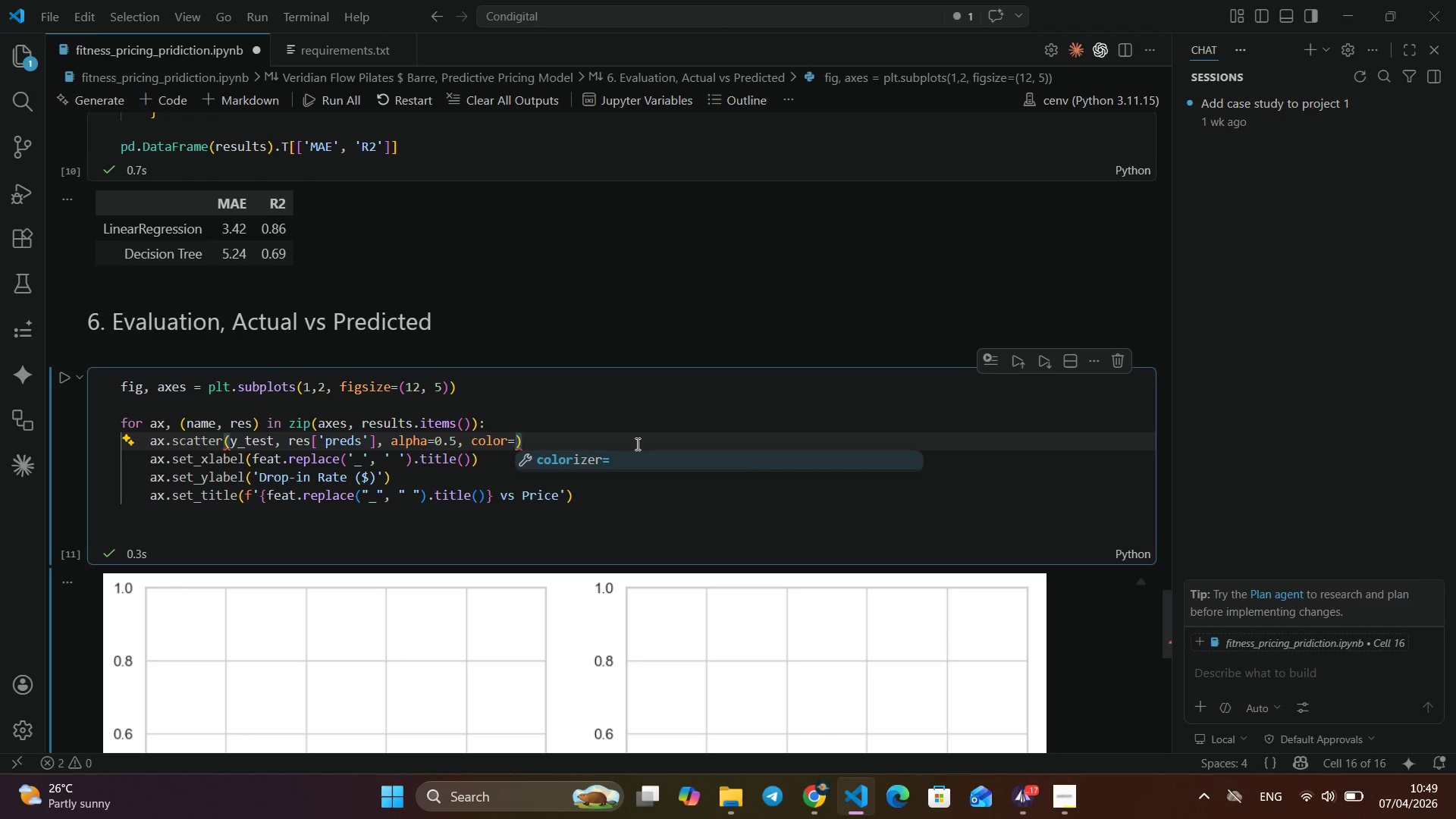 
key(Control+Quote)
 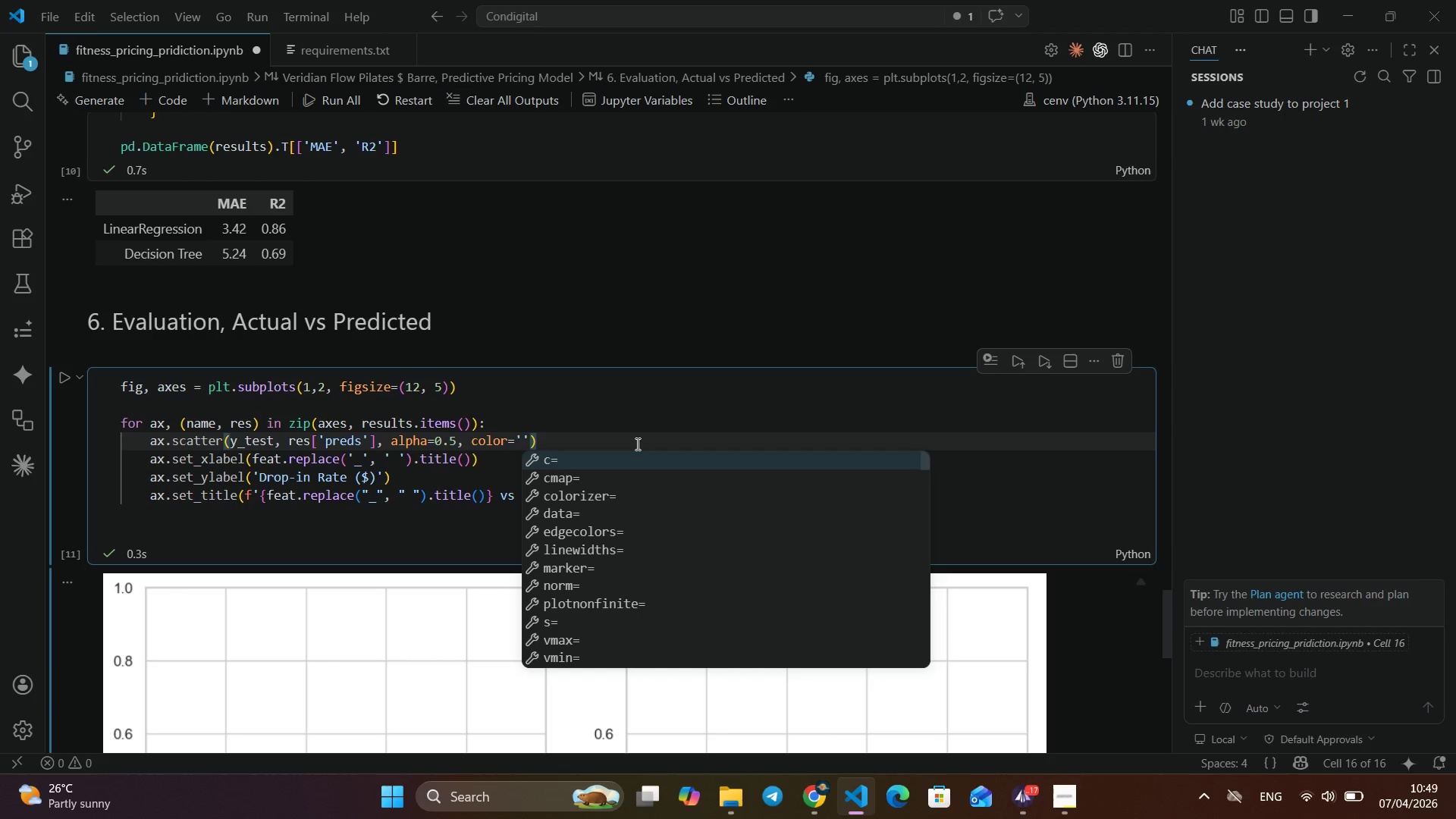 
key(Control+Shift+3)
 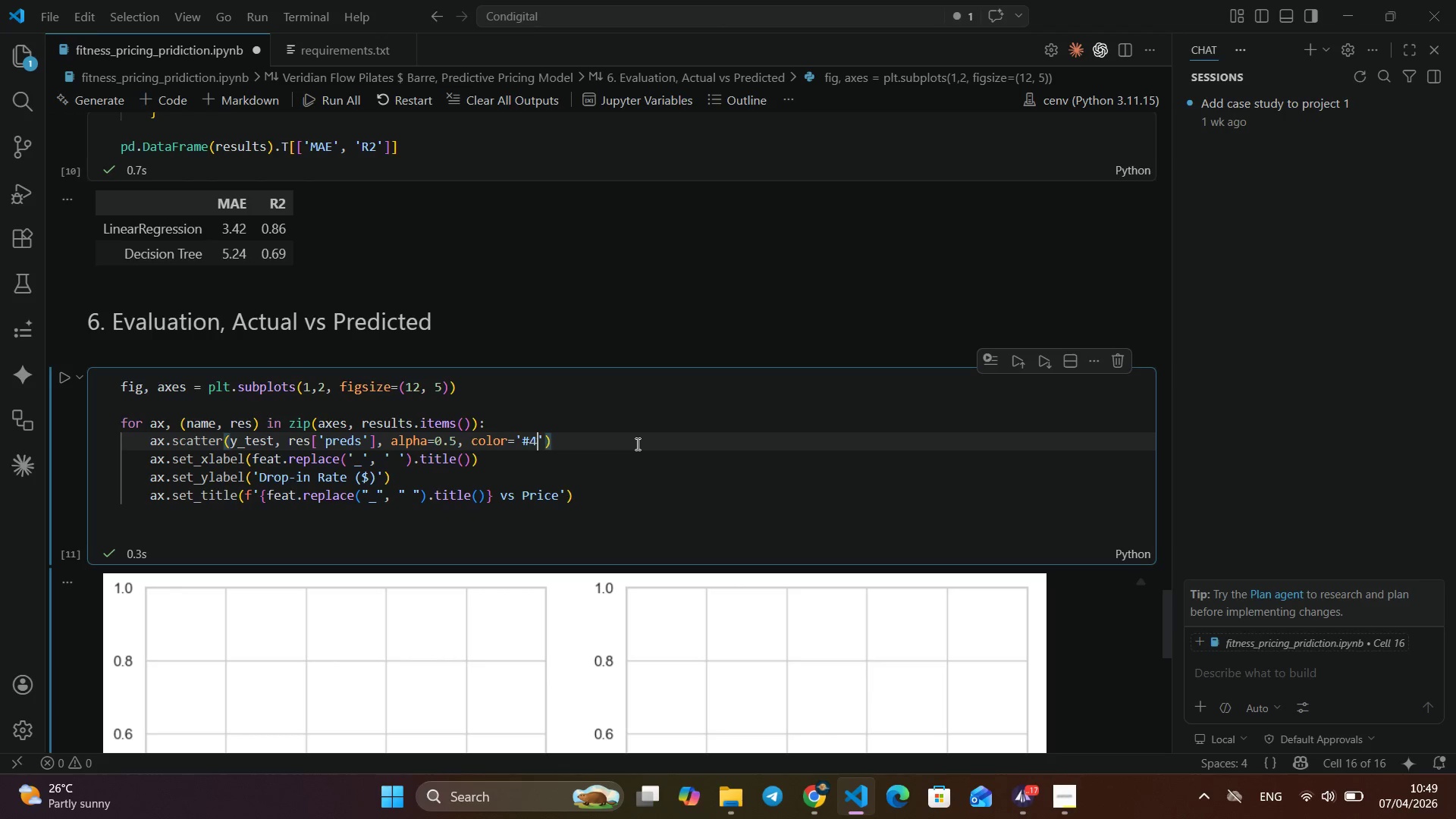 
key(Control+4)
 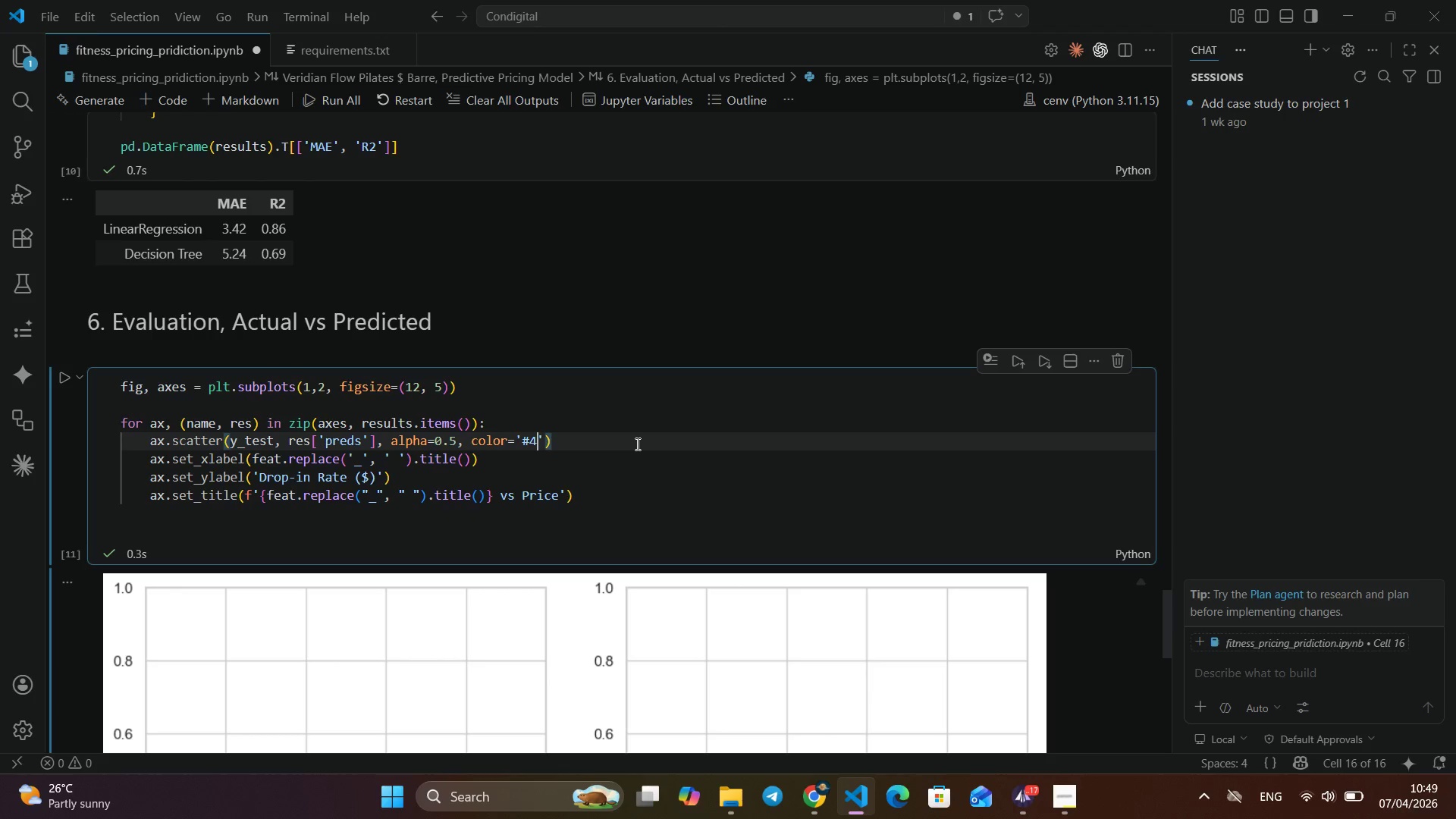 
key(Control+CapsLock)
 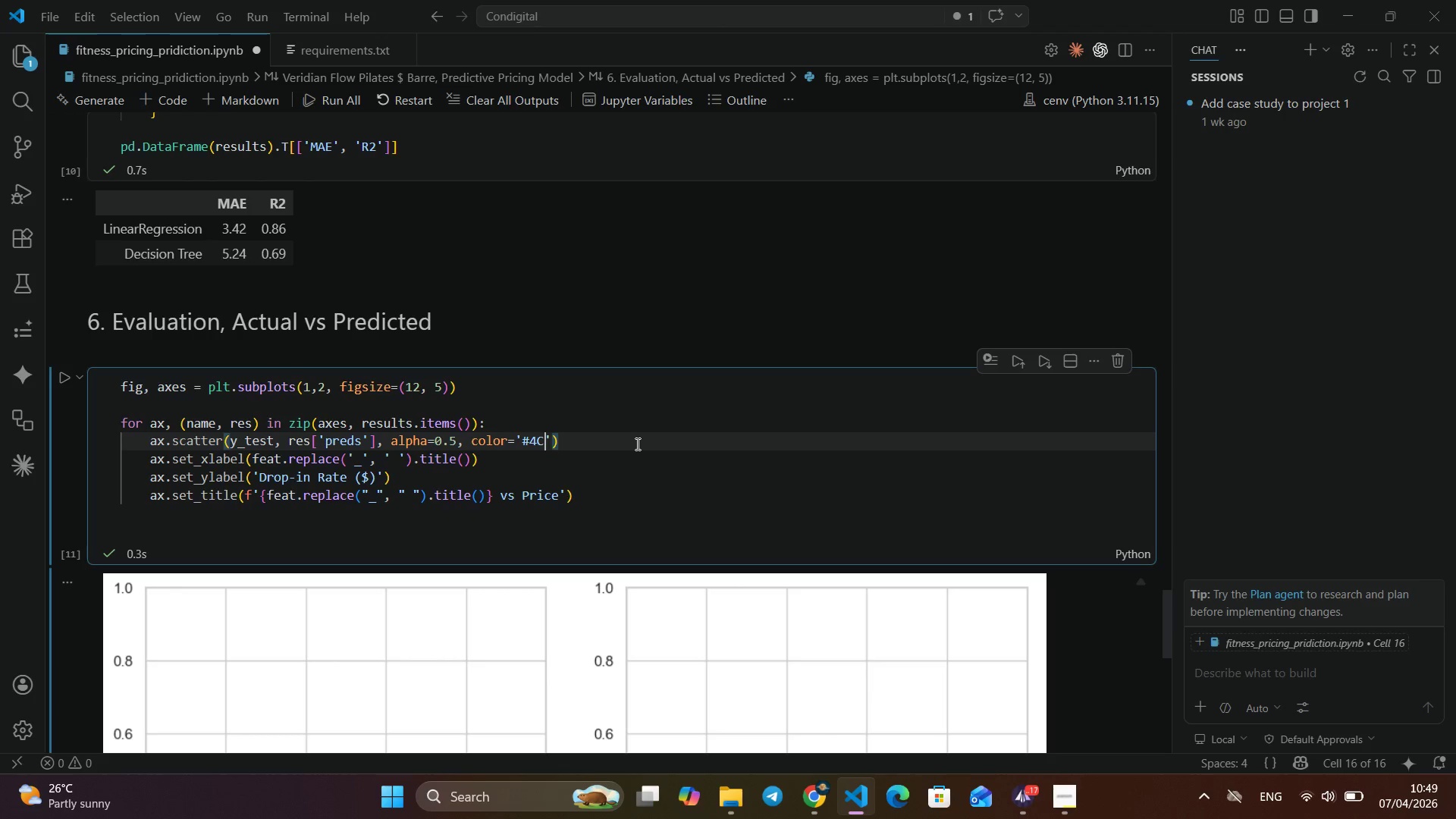 
key(Control+C)
 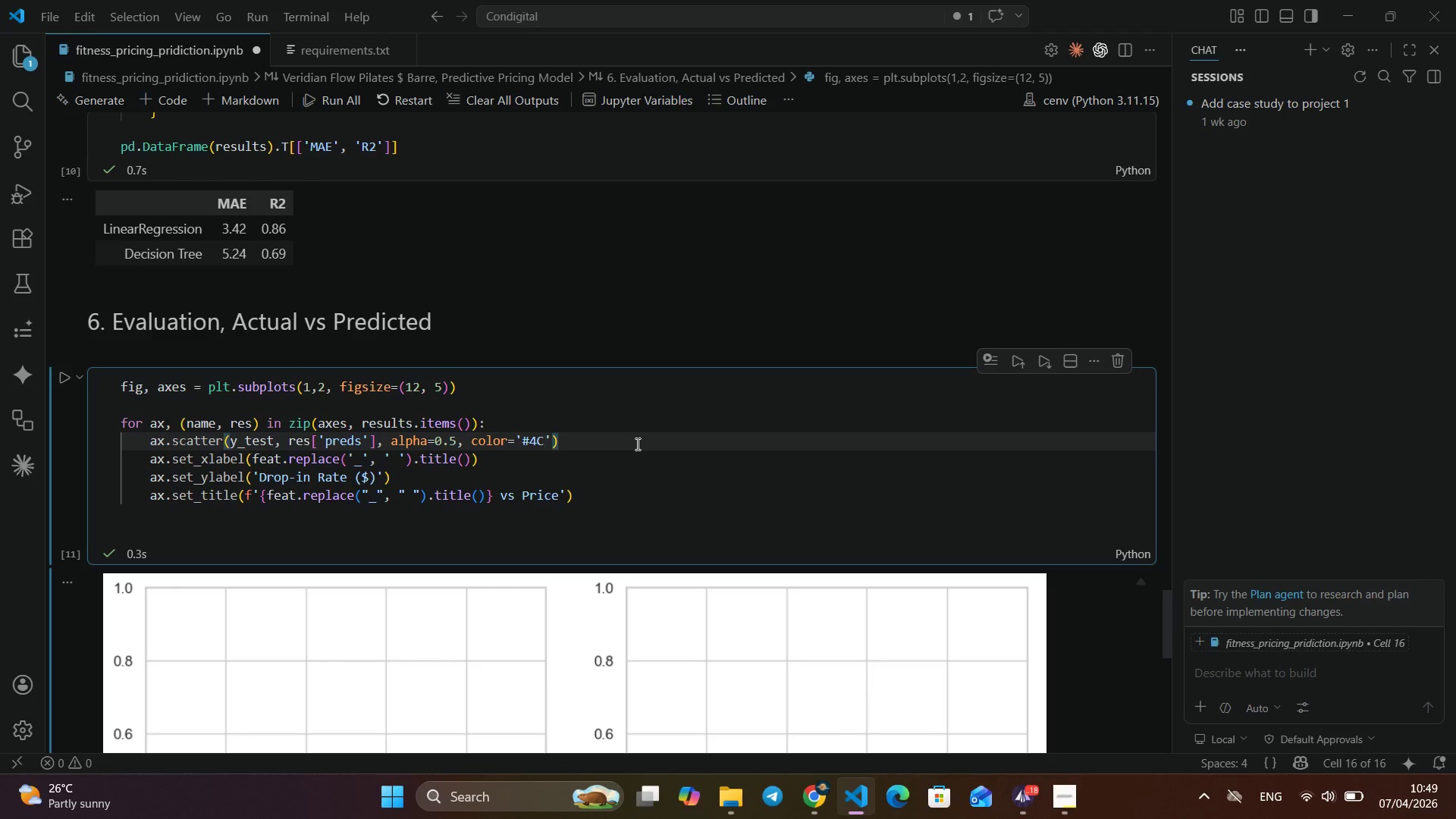 
type(9BEB)
key(Backspace)
type(8)
 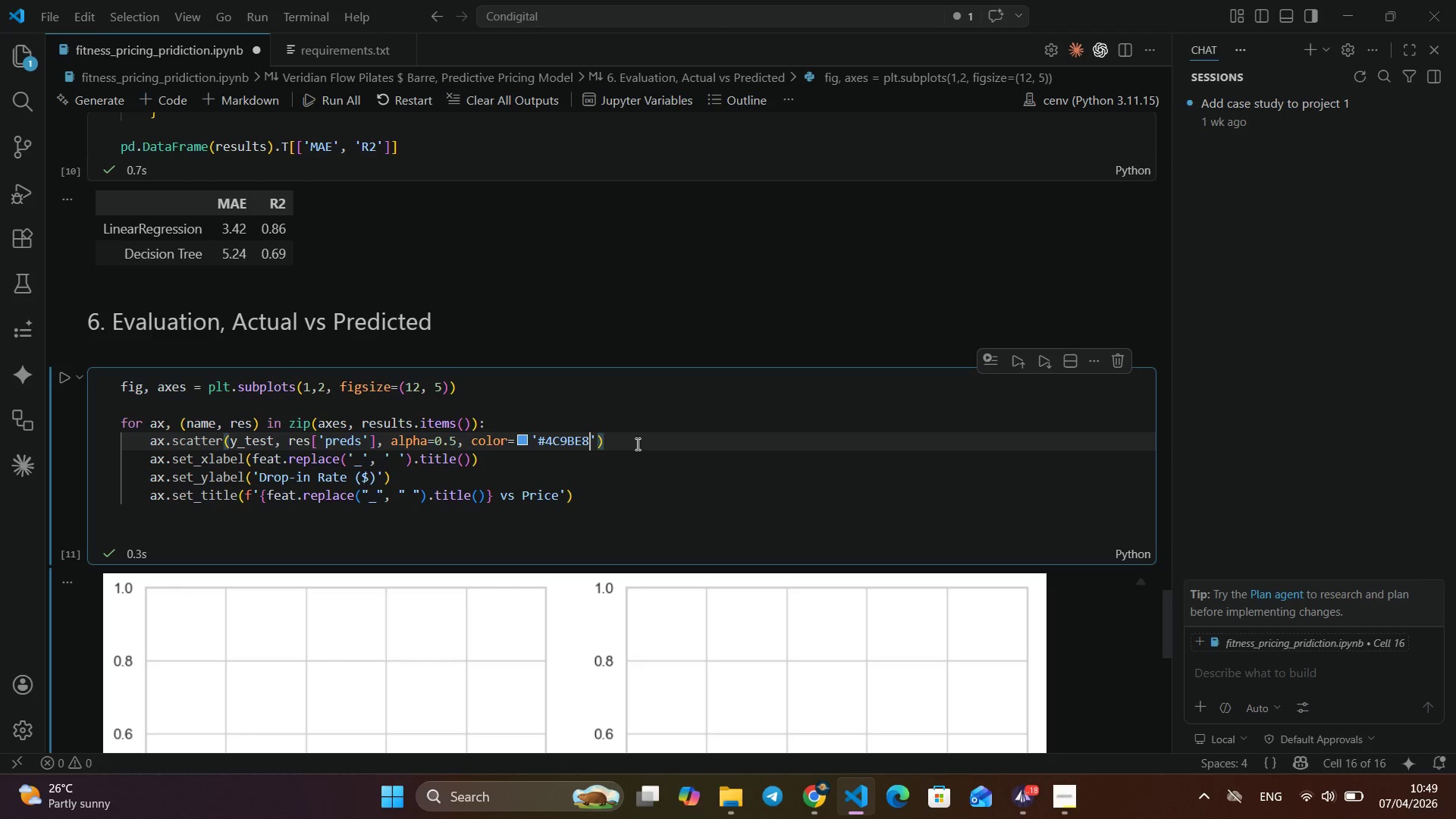 
key(ArrowRight)
 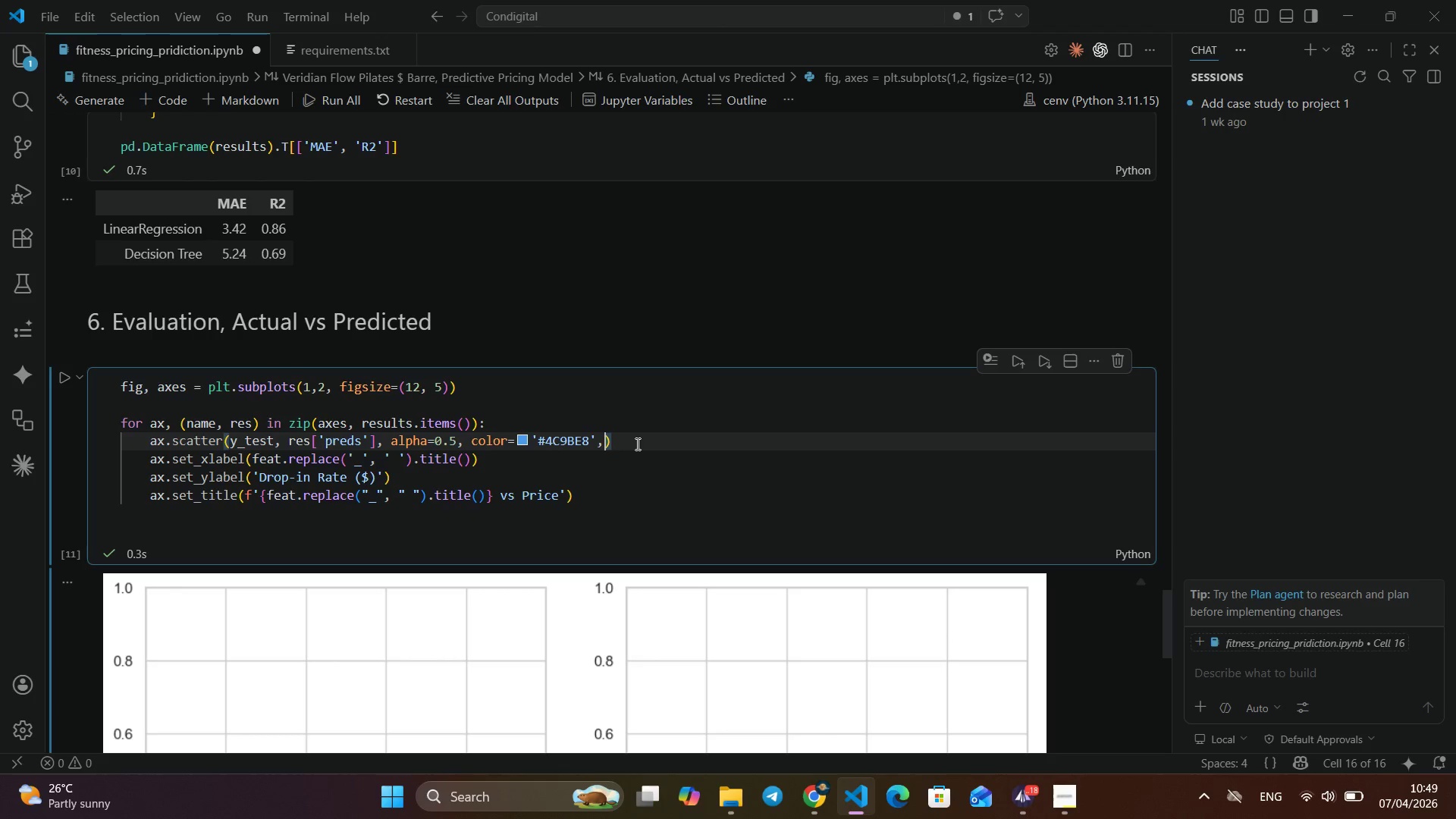 
type(, S-20)
key(Backspace)
key(Backspace)
type(=)
key(Backspace)
key(Backspace)
type(=20)
 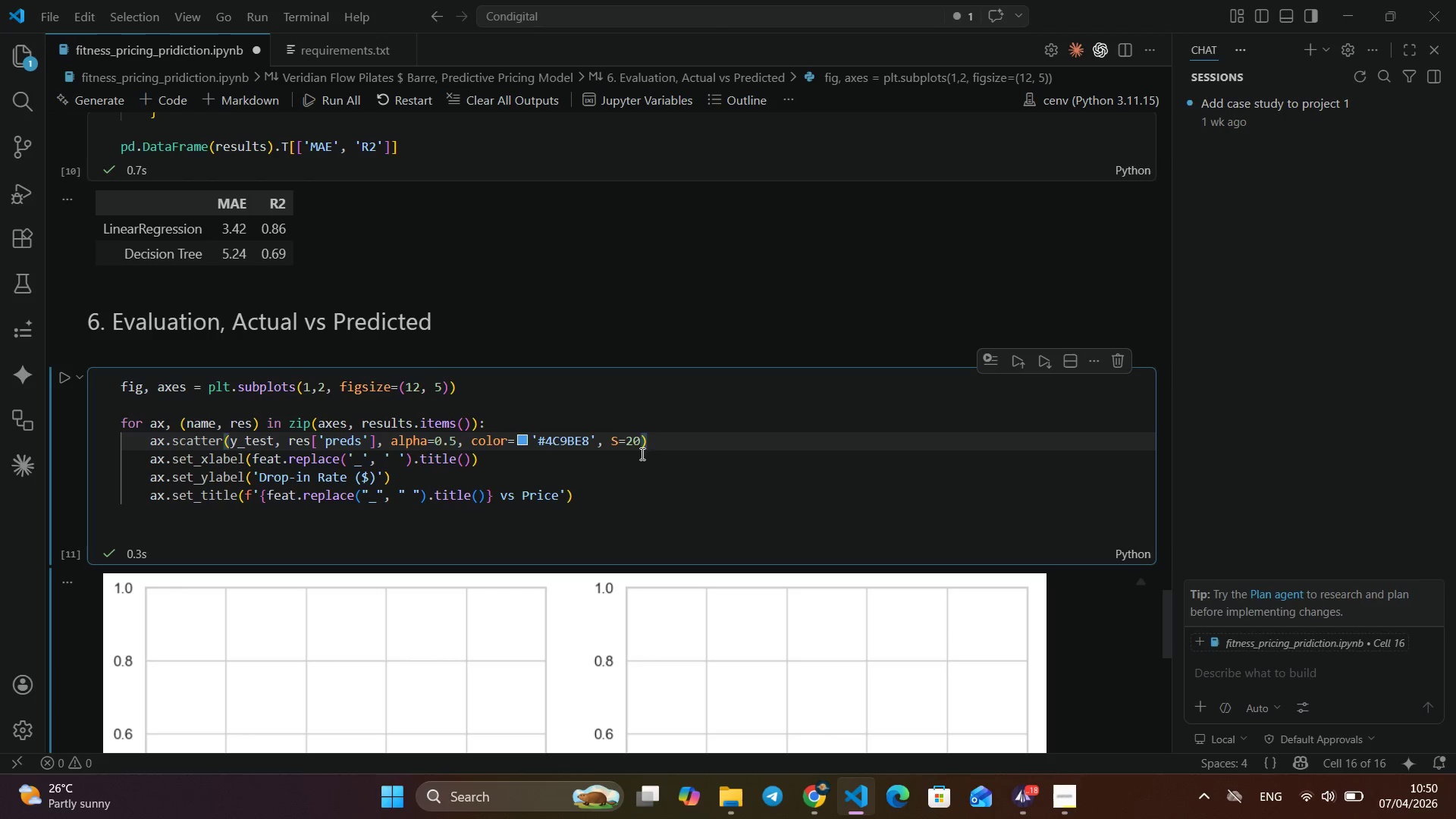 
left_click([671, 447])
 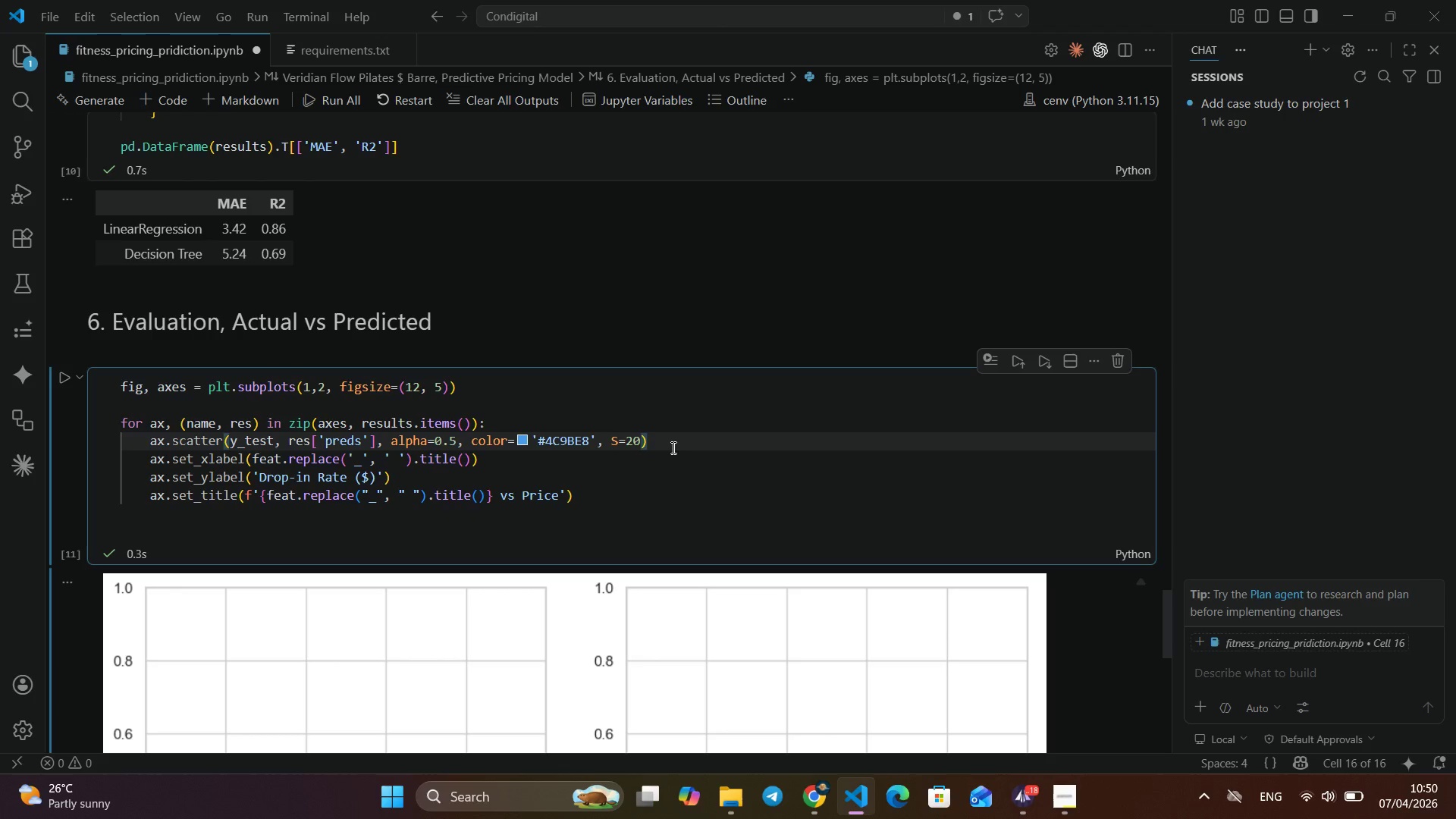 
key(Enter)
 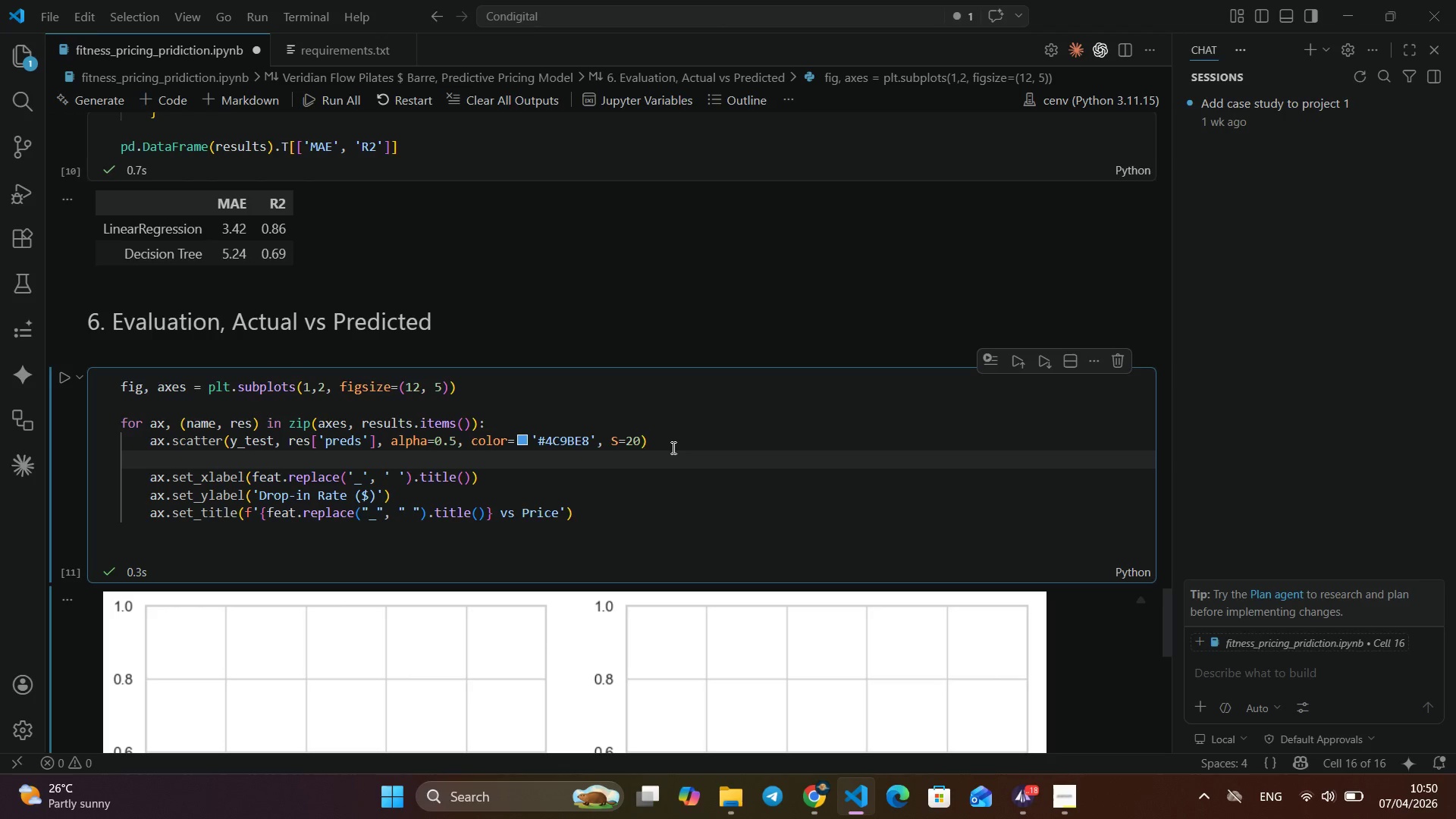 
type(LIMS)
key(Backspace)
key(Backspace)
key(Backspace)
key(Backspace)
type(lims = [min(yrt)
key(Backspace)
key(Backspace)
type(res)
key(Backspace)
key(Backspace)
key(Backspace)
type(tes)
 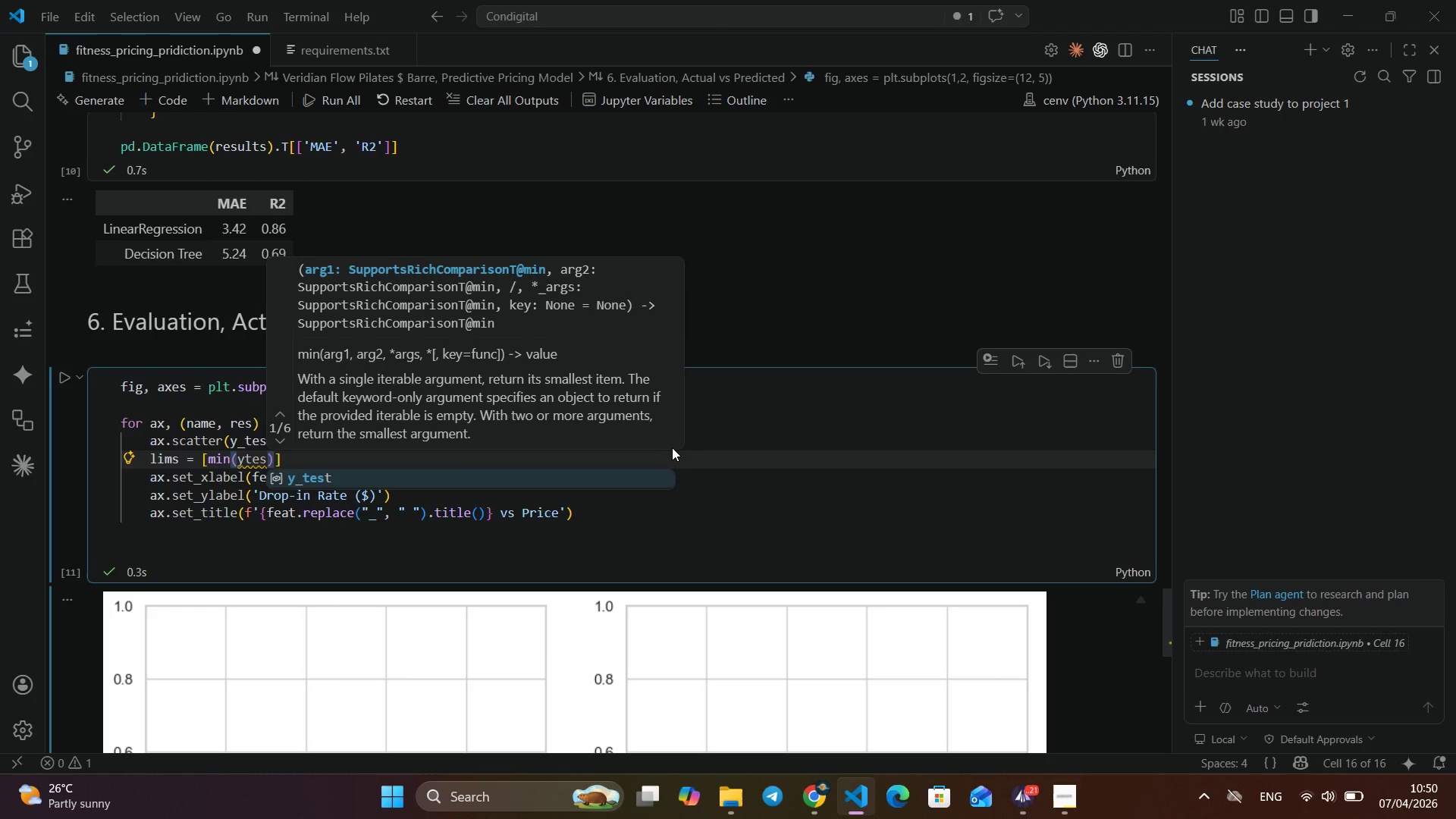 
key(Enter)
 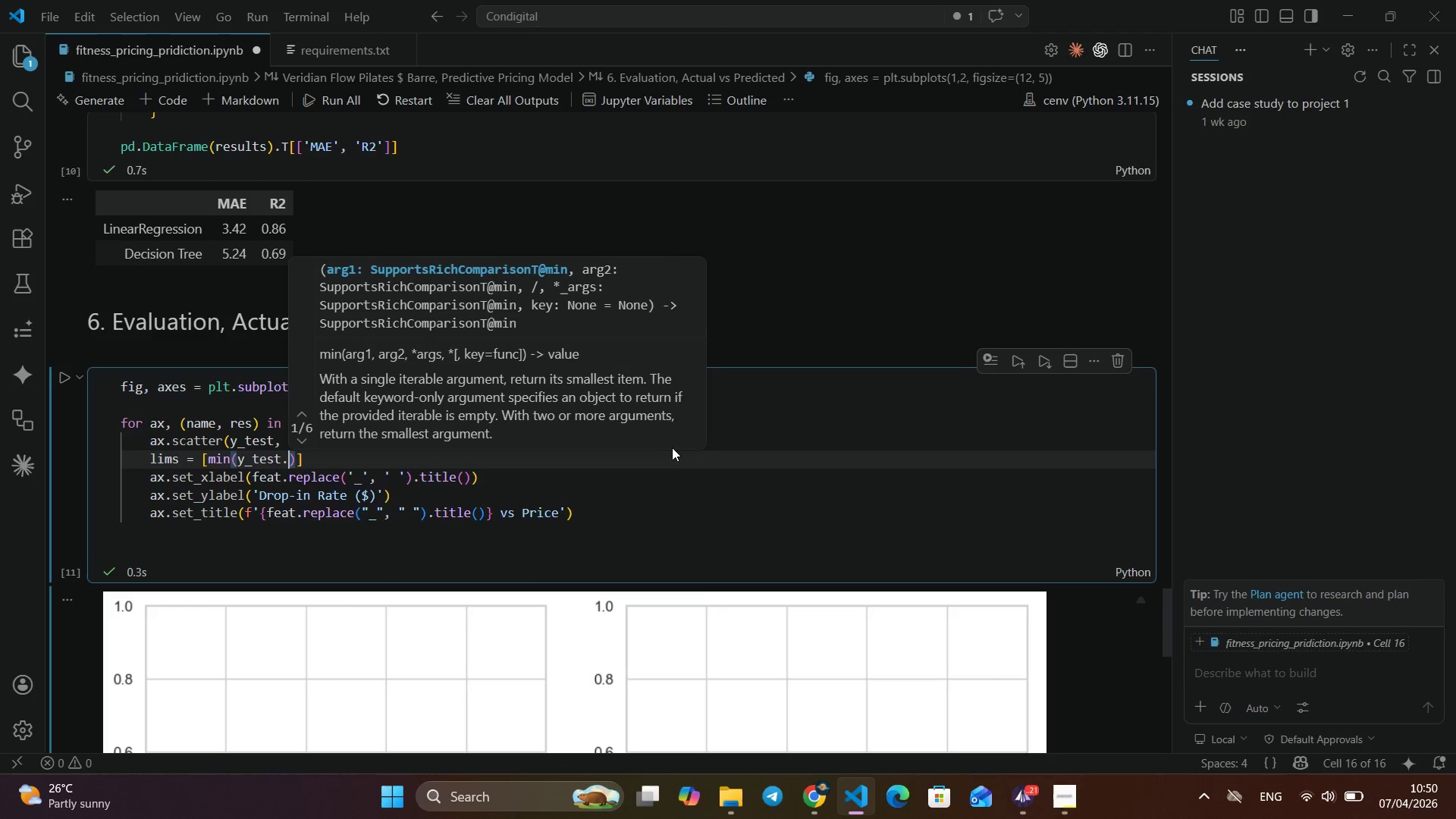 
type(.min()
 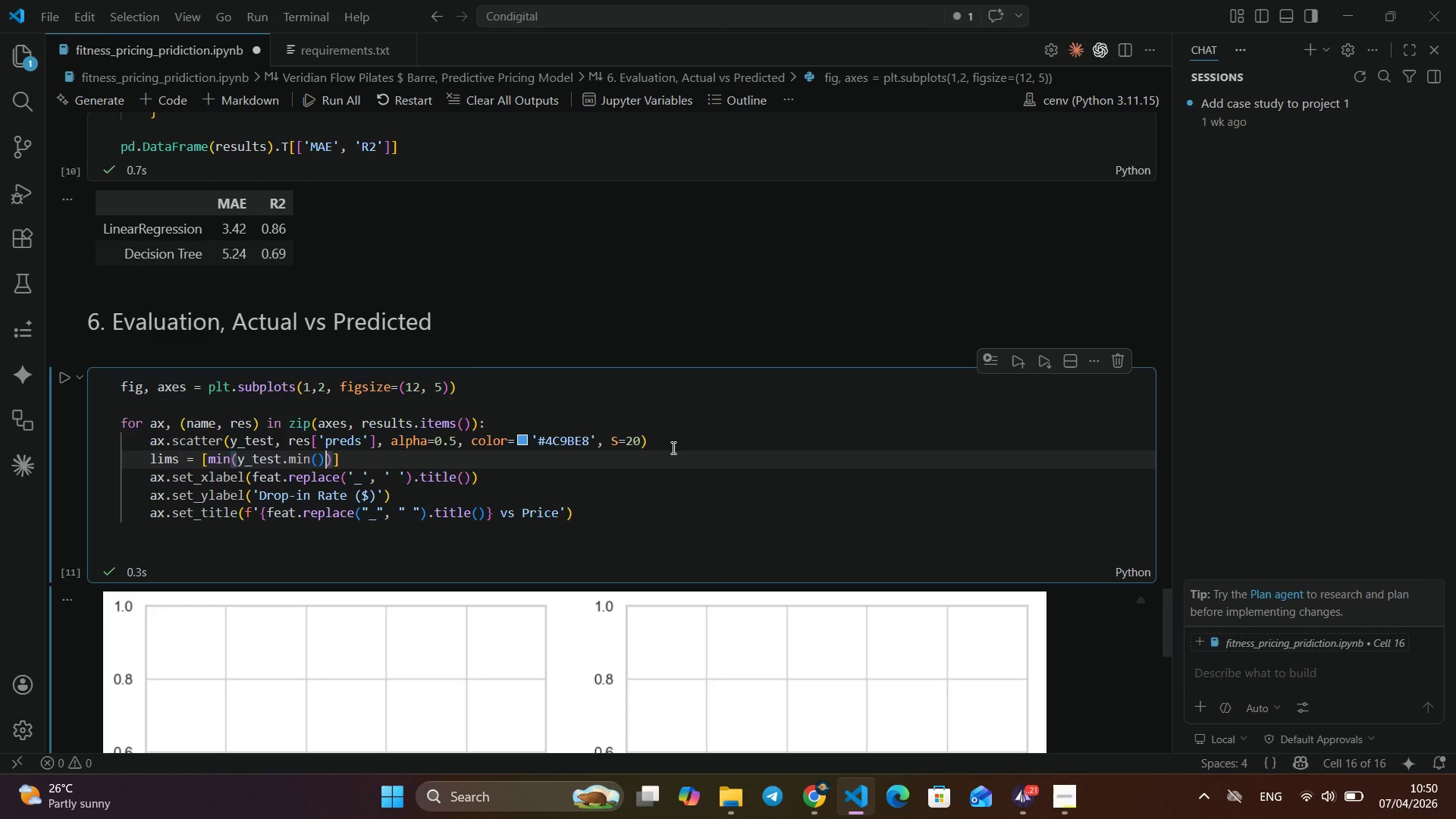 
key(ArrowRight)
 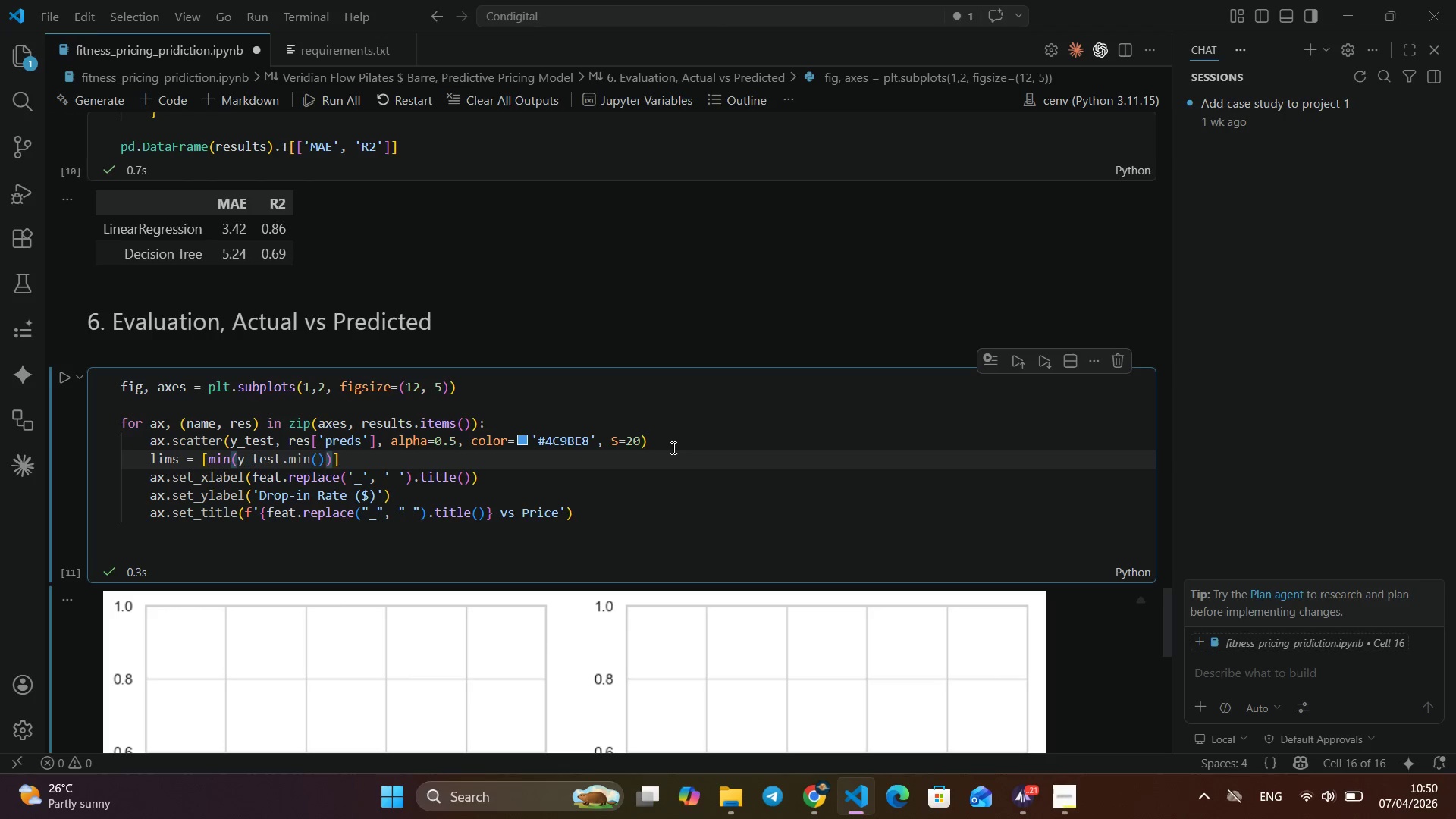 
type(, res[pre)
key(Backspace)
key(Backspace)
key(Backspace)
type('preds)
 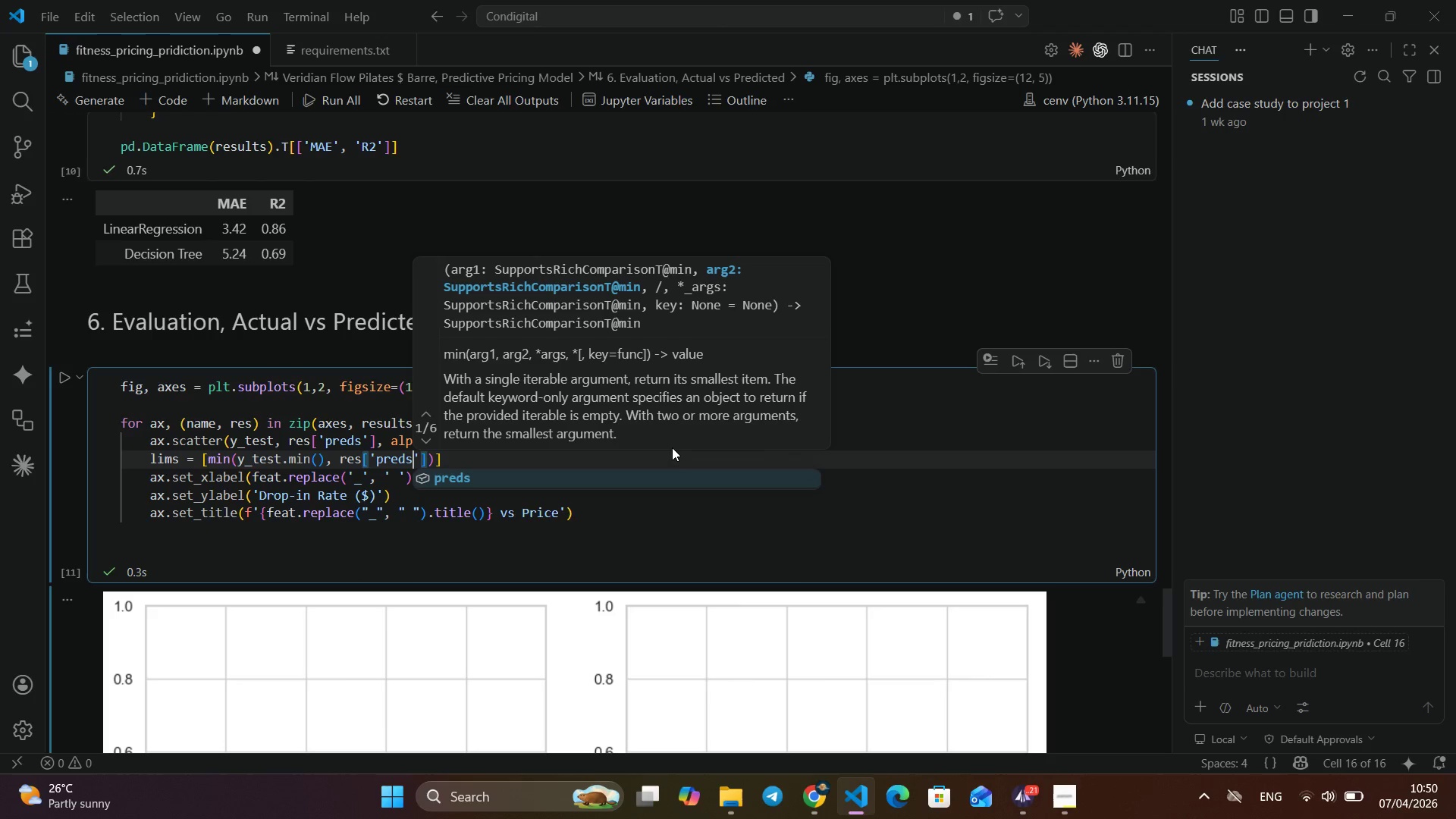 
key(ArrowRight)
 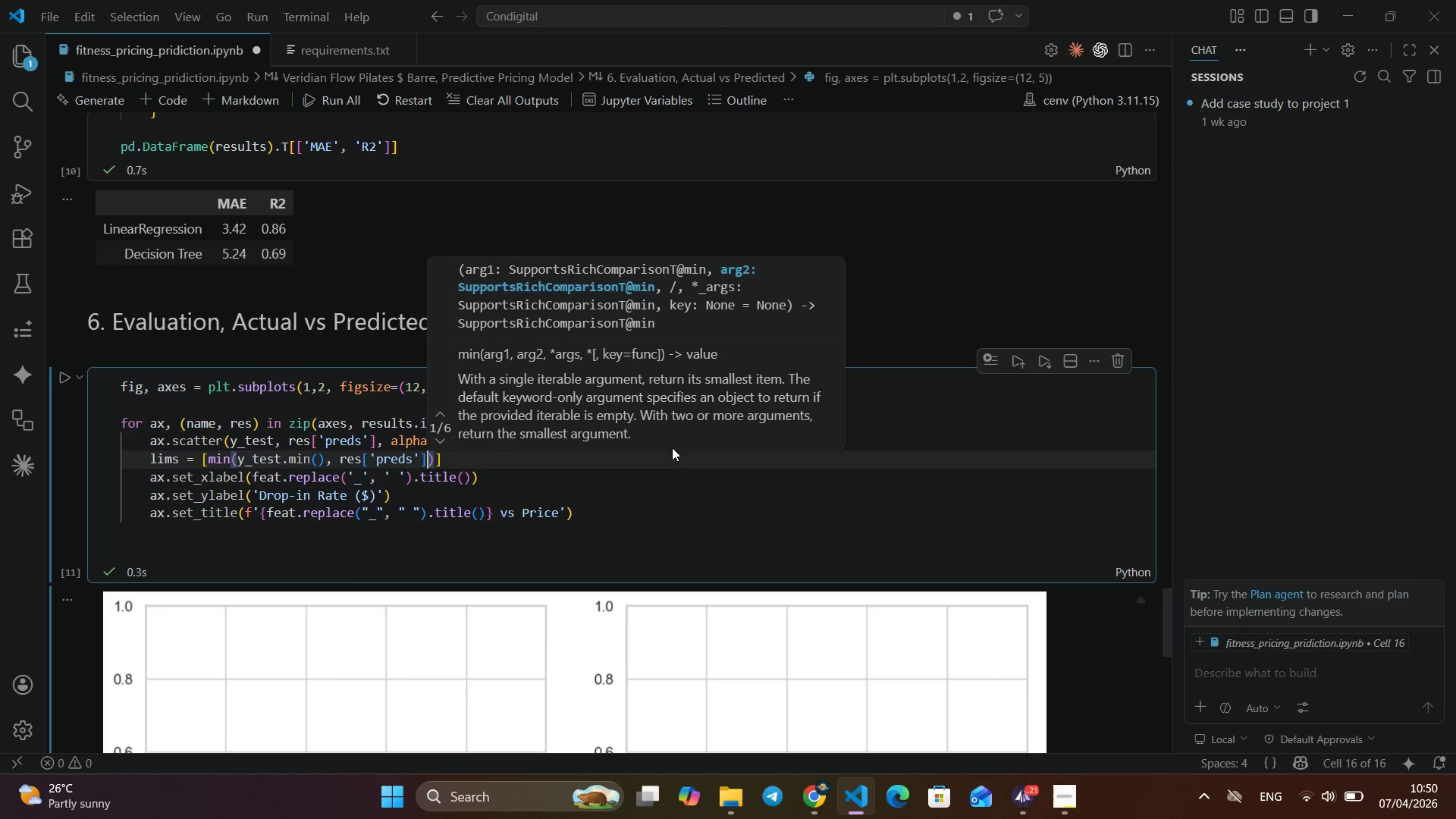 
key(ArrowRight)
 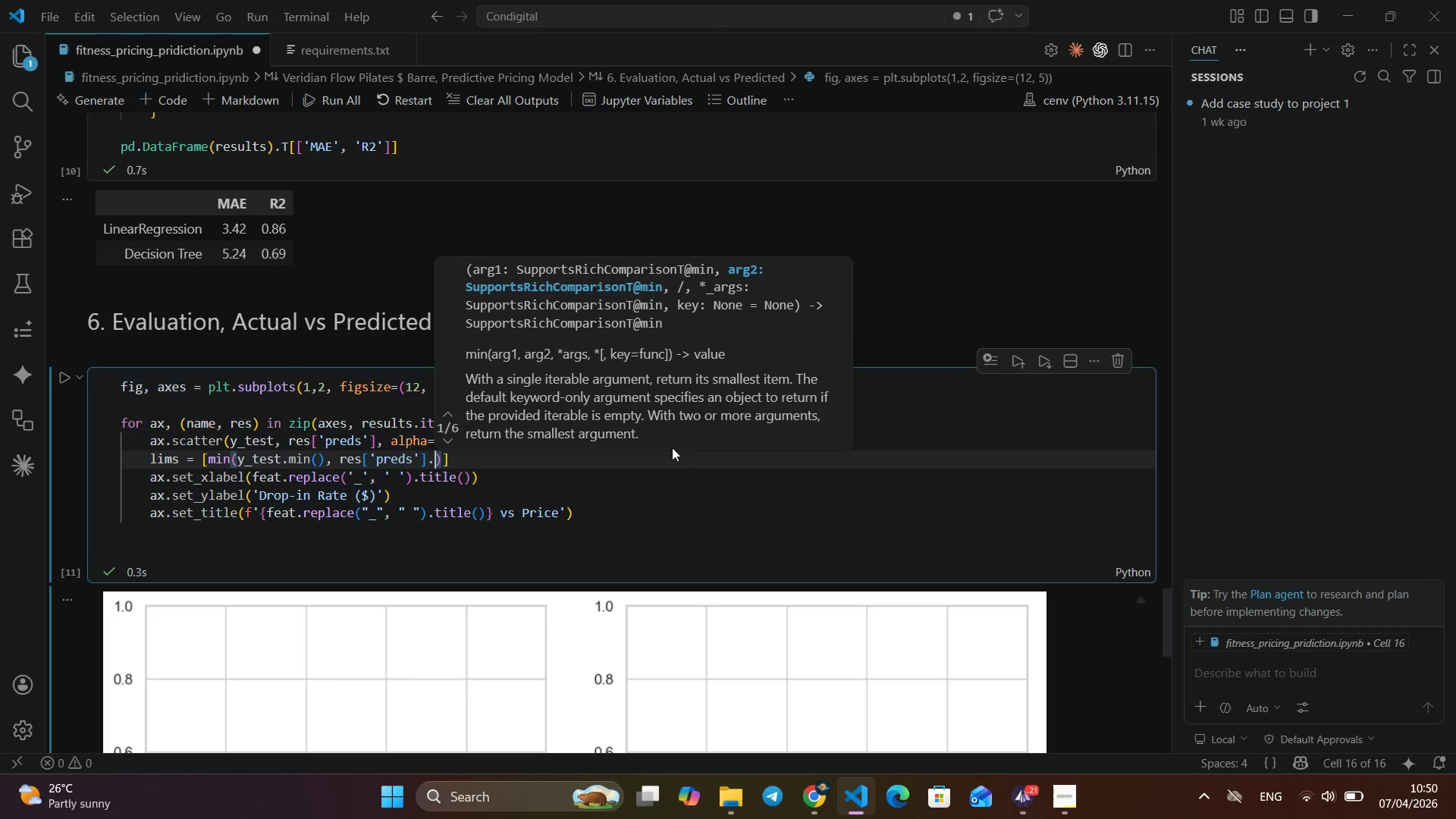 
type(.min()
 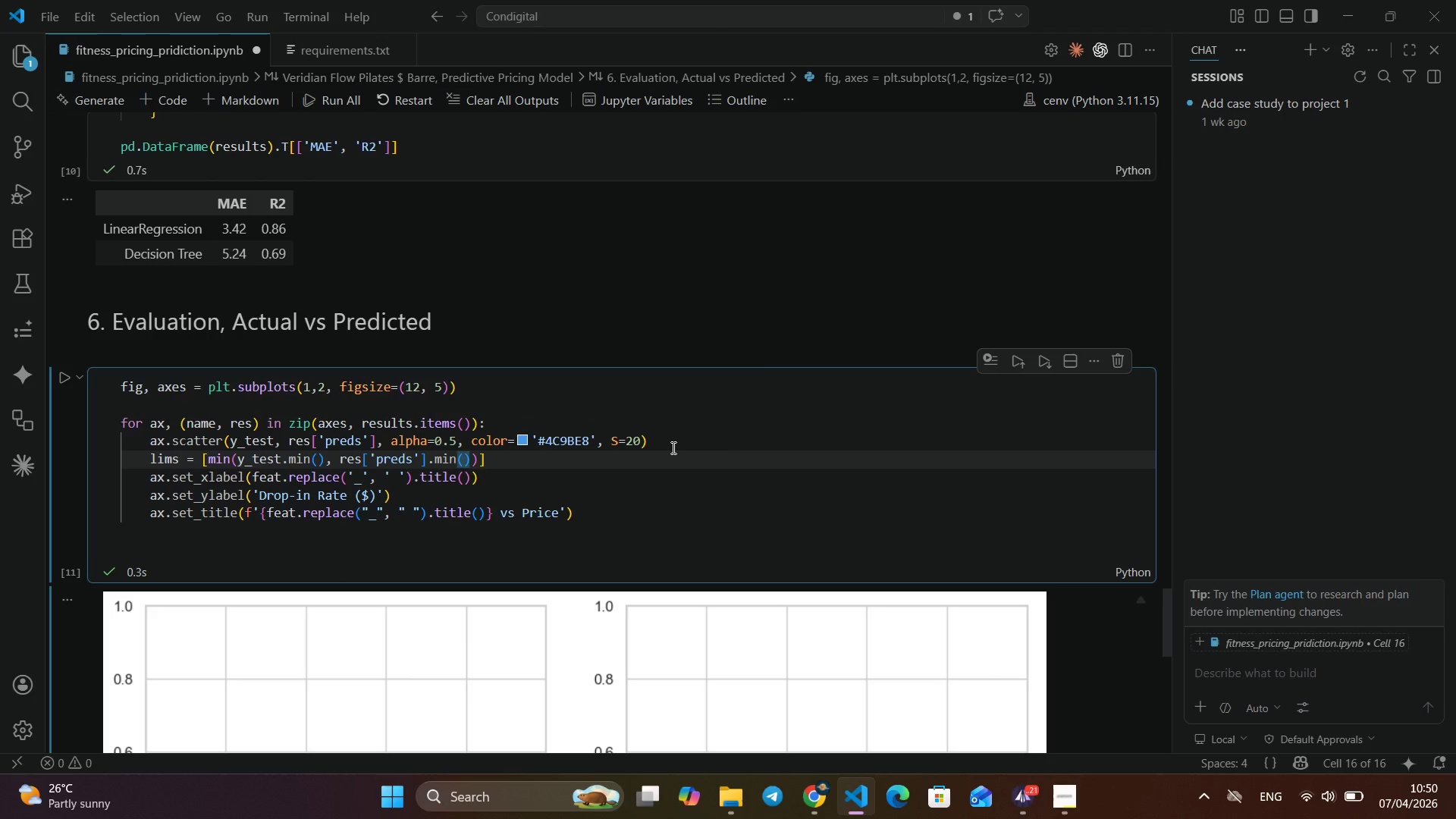 
key(ArrowRight)
 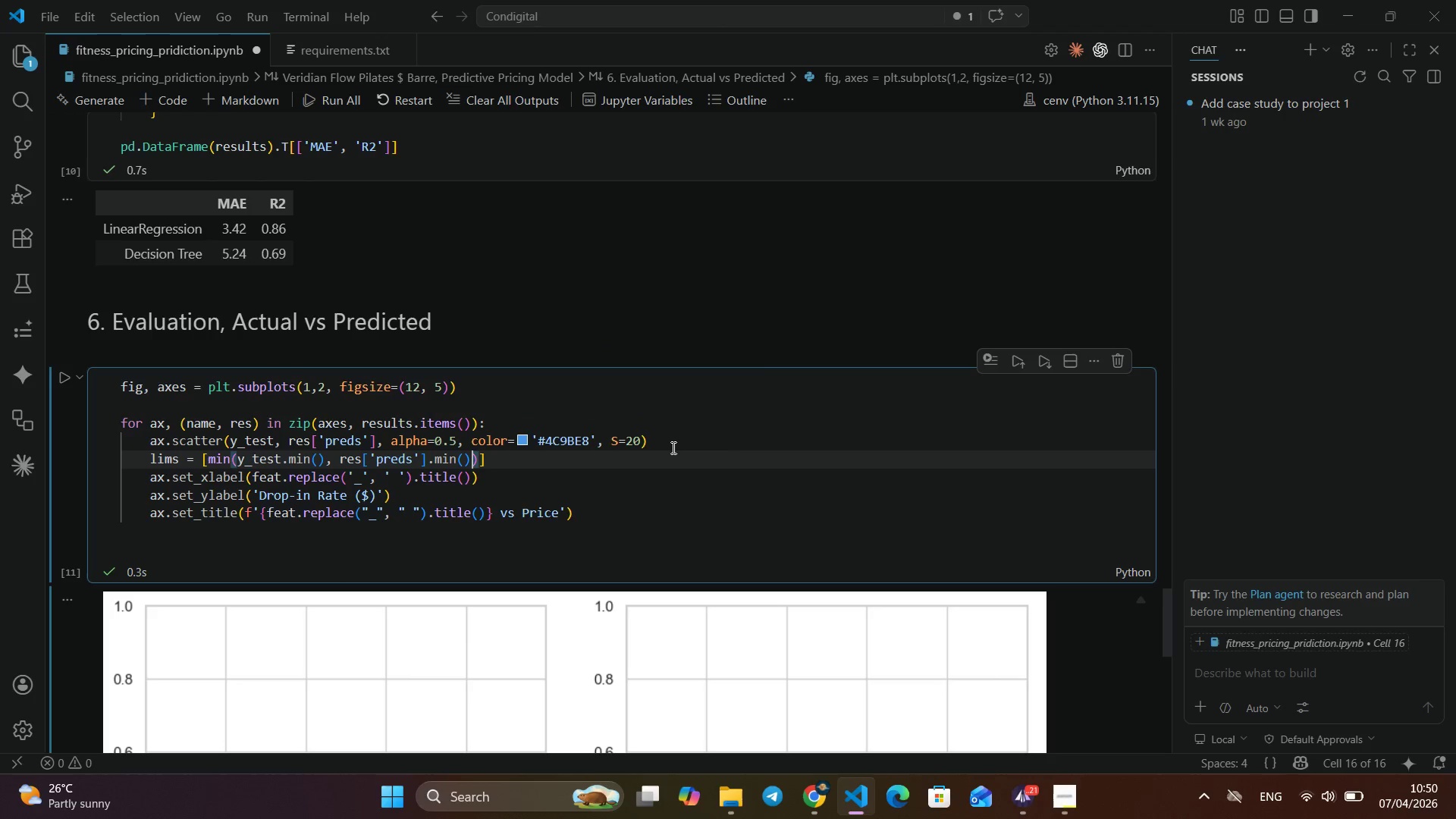 
key(ArrowRight)
 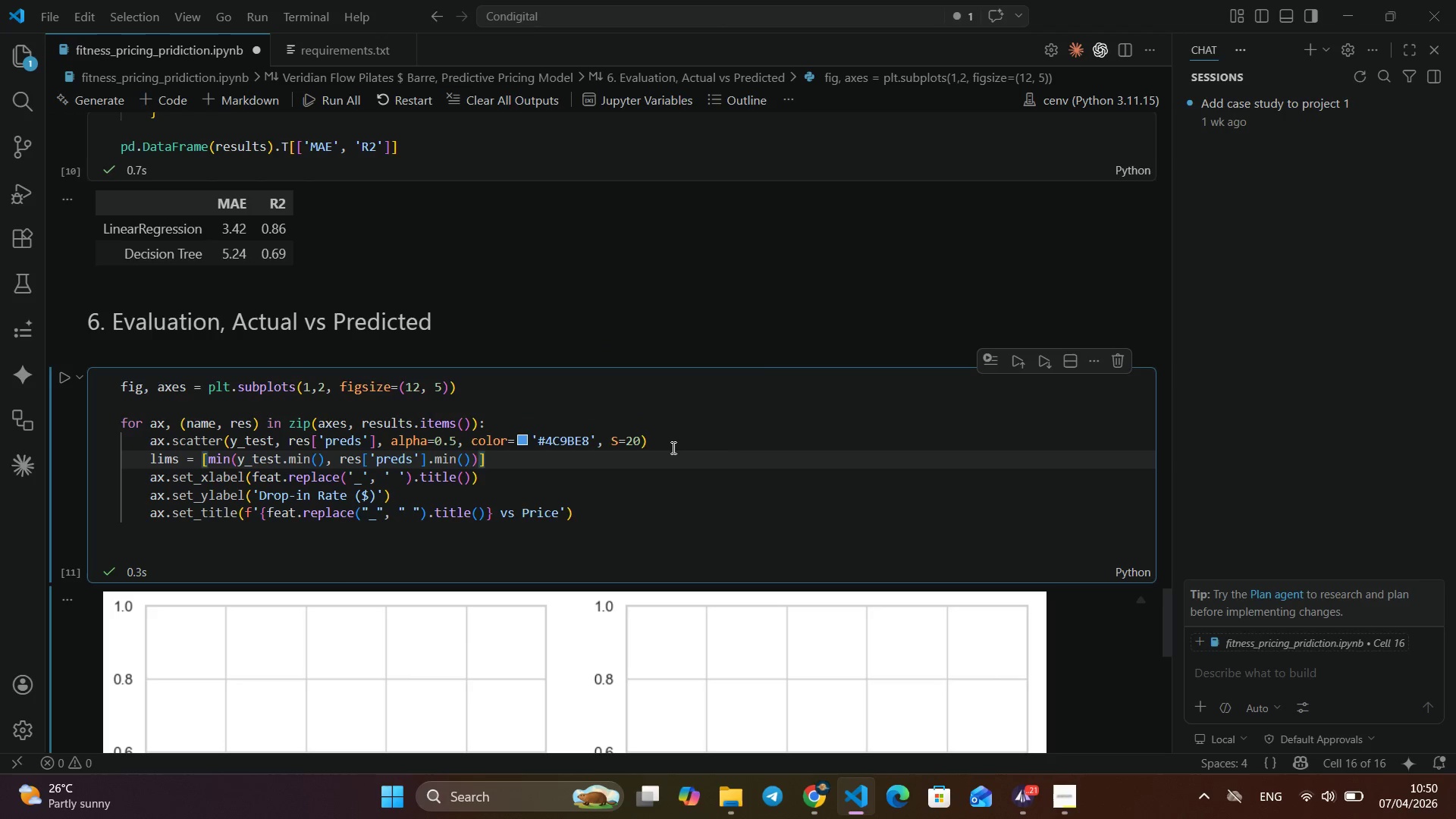 
type(, max(y-)
key(Backspace)
type(_tes)
 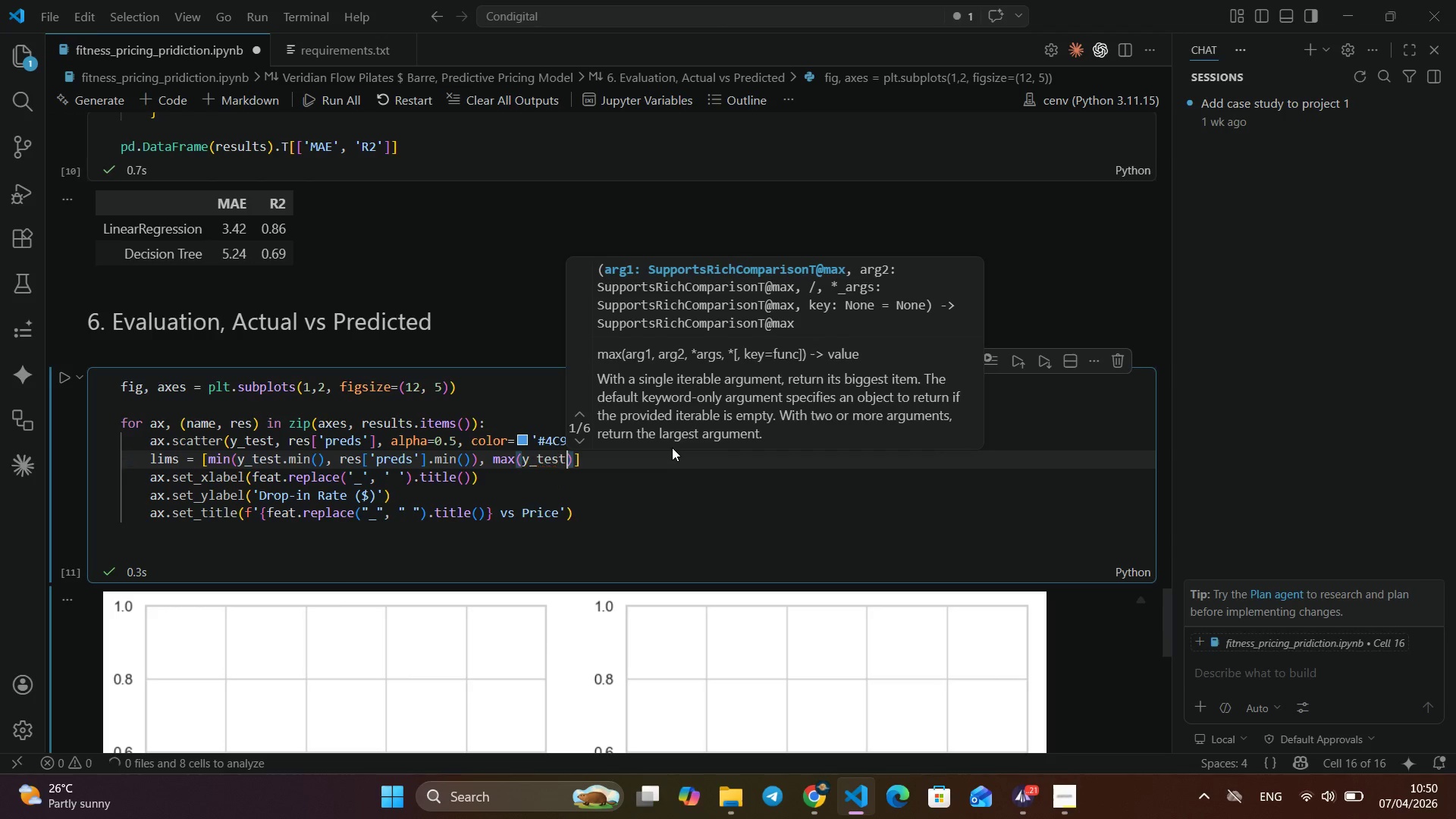 
 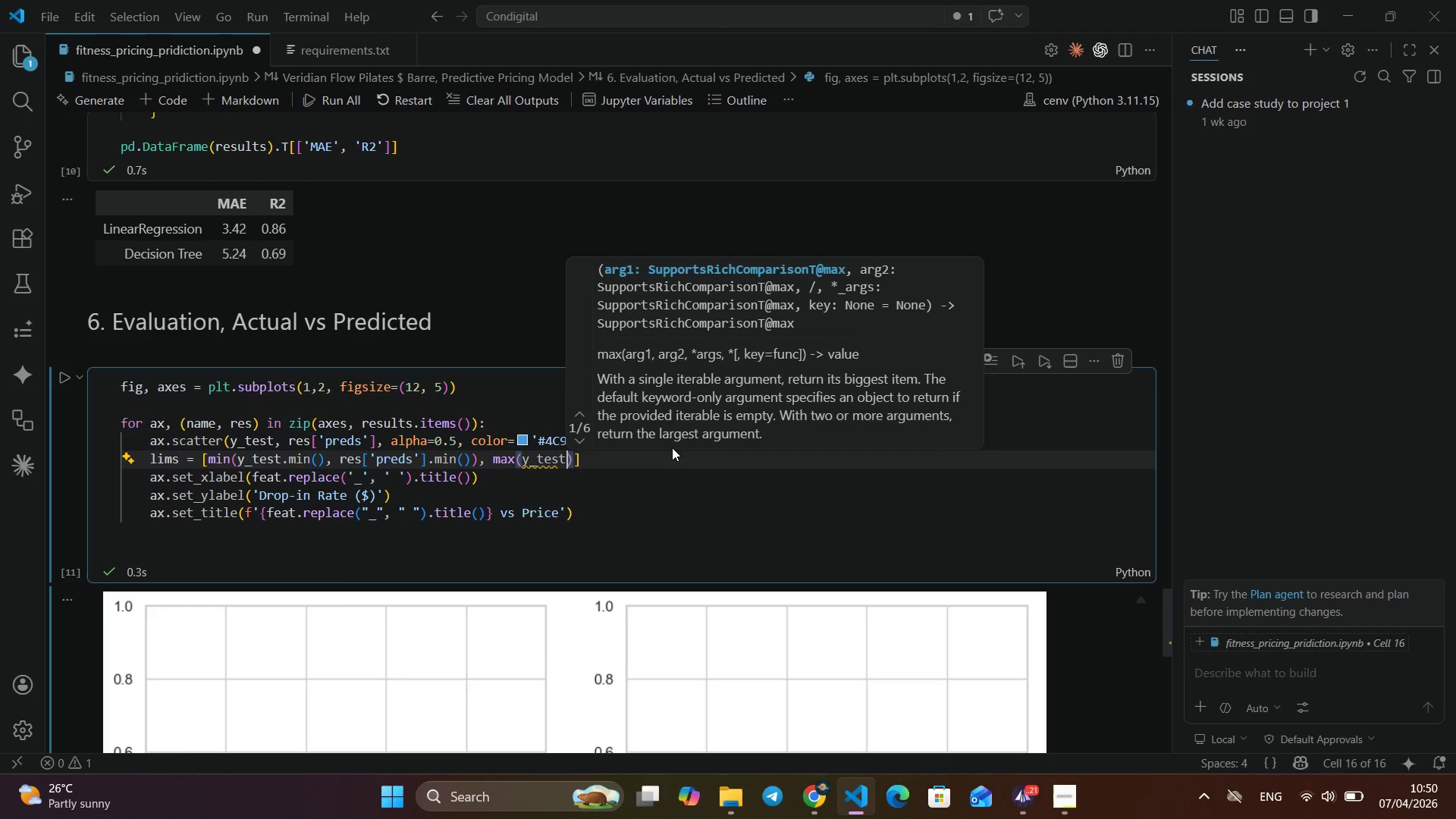 
key(Enter)
 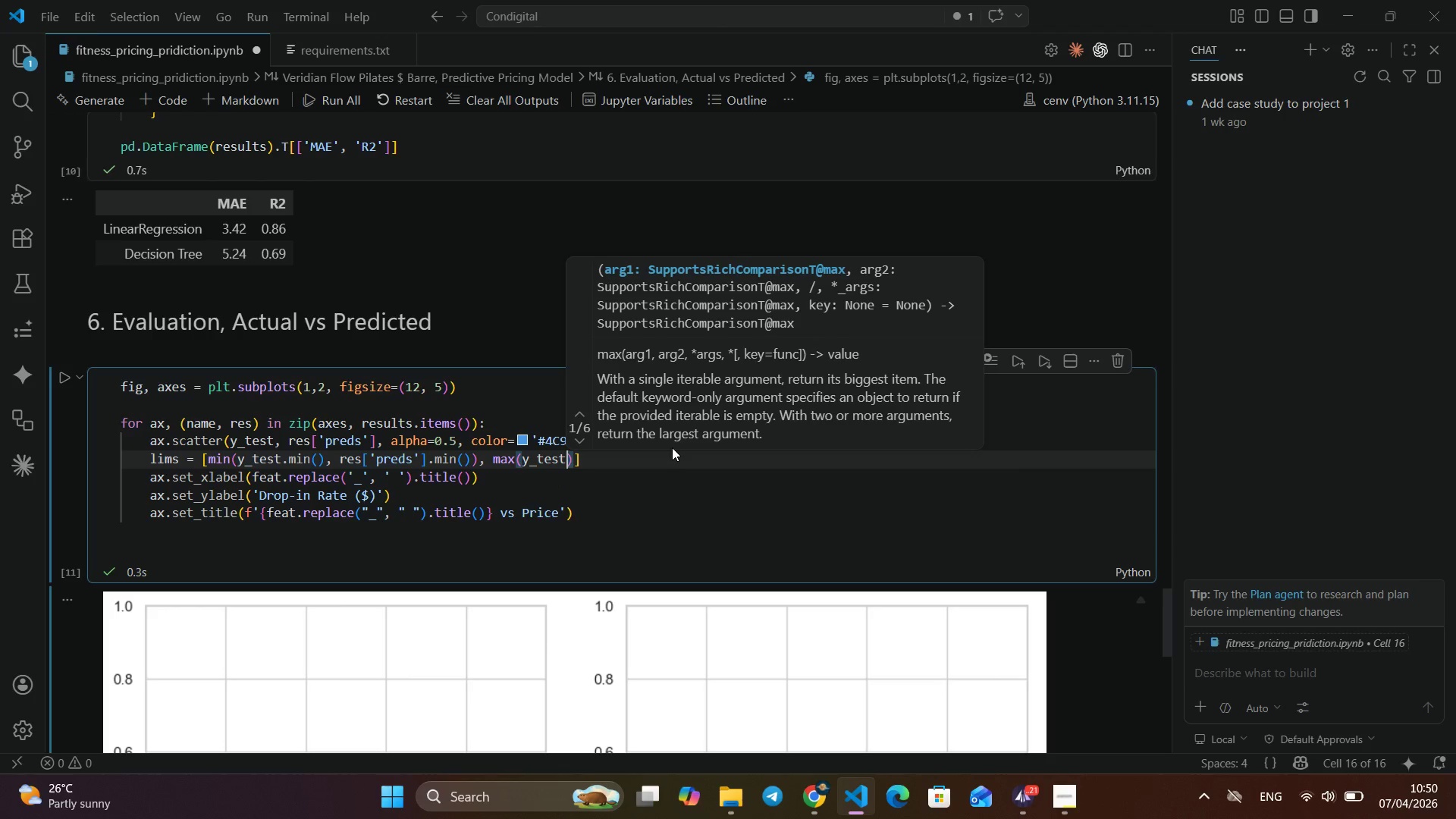 
type(.max()
 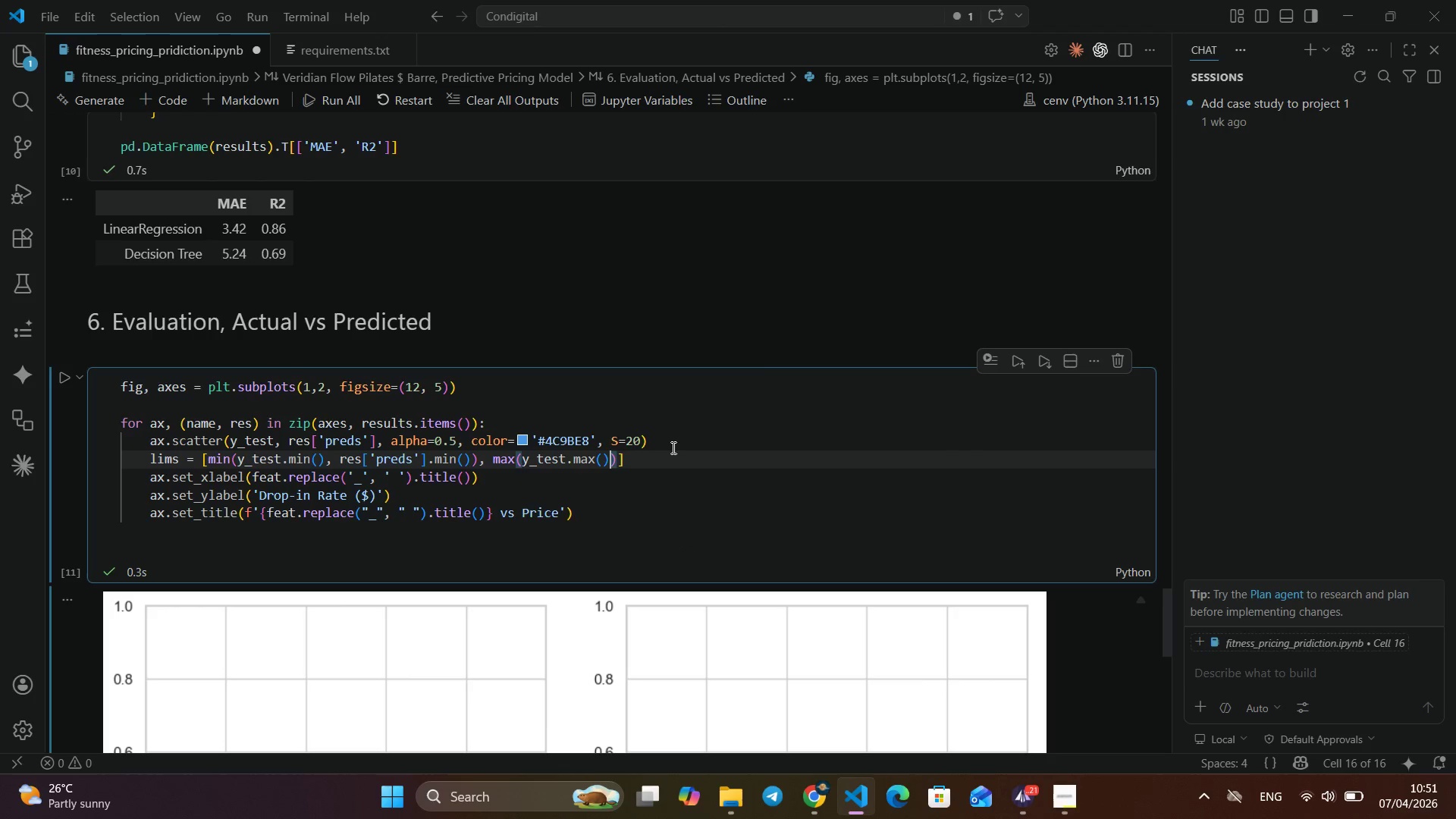 
key(ArrowRight)
 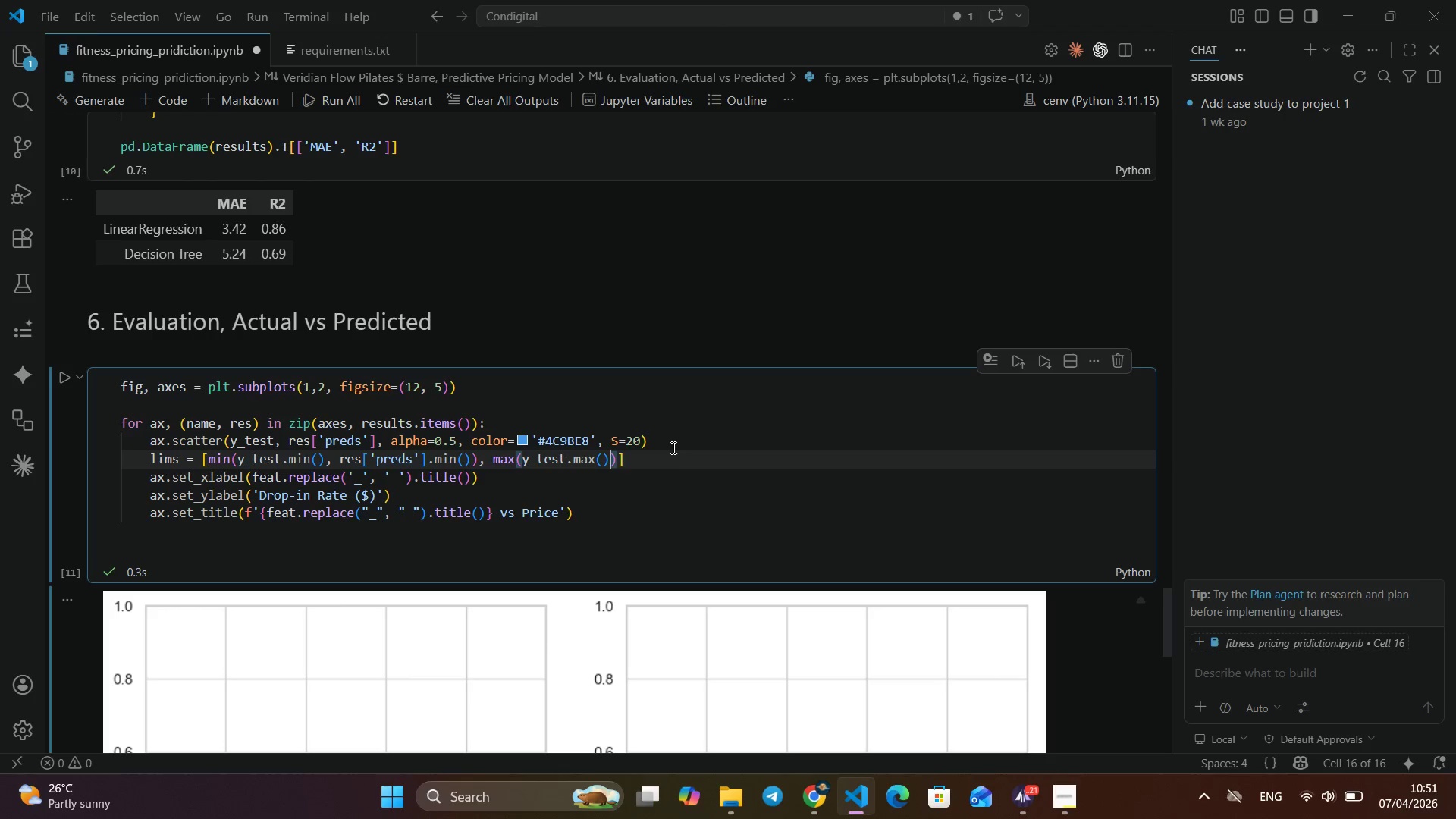 
wait(17.97)
 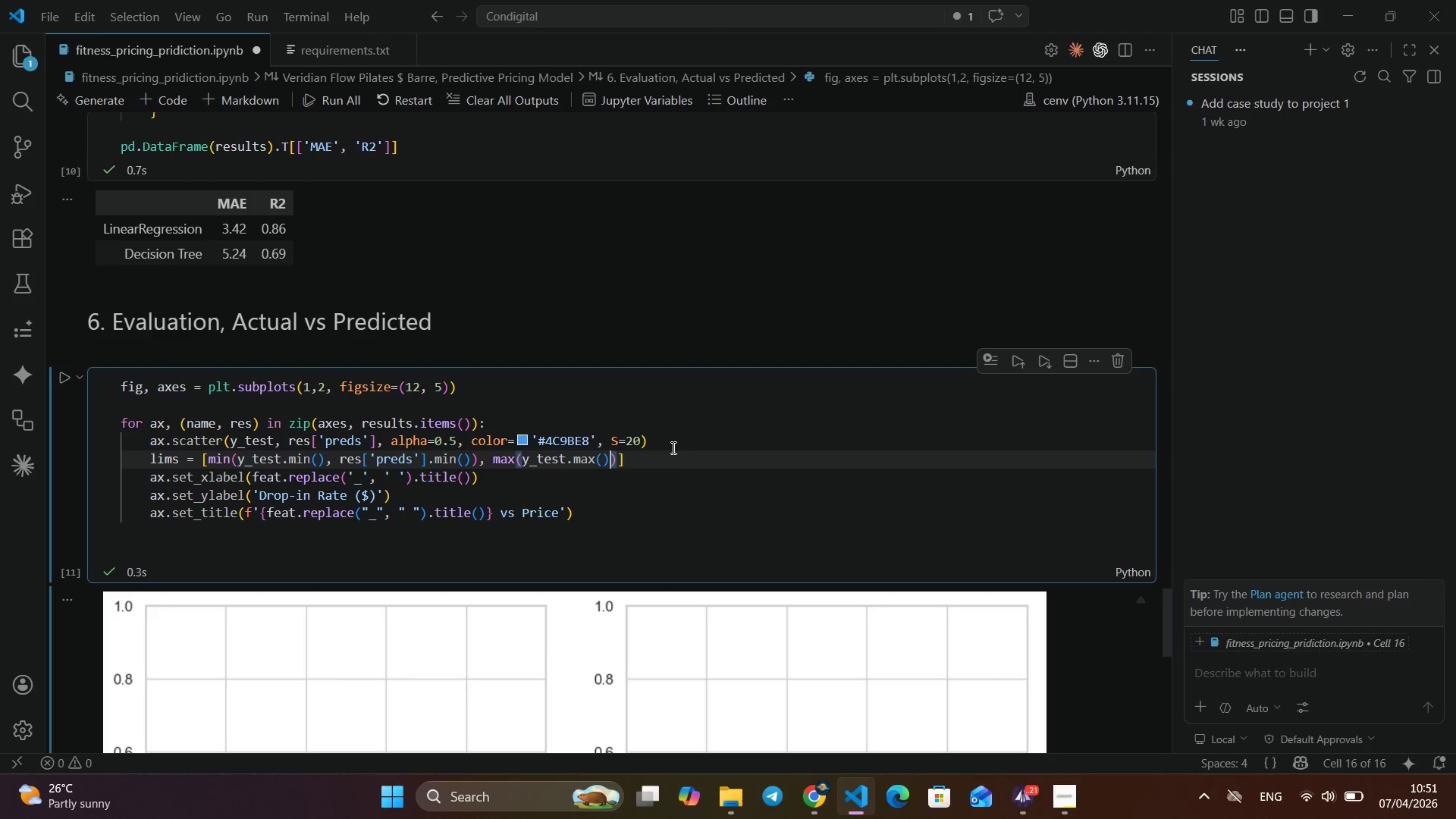 
key(Space)
 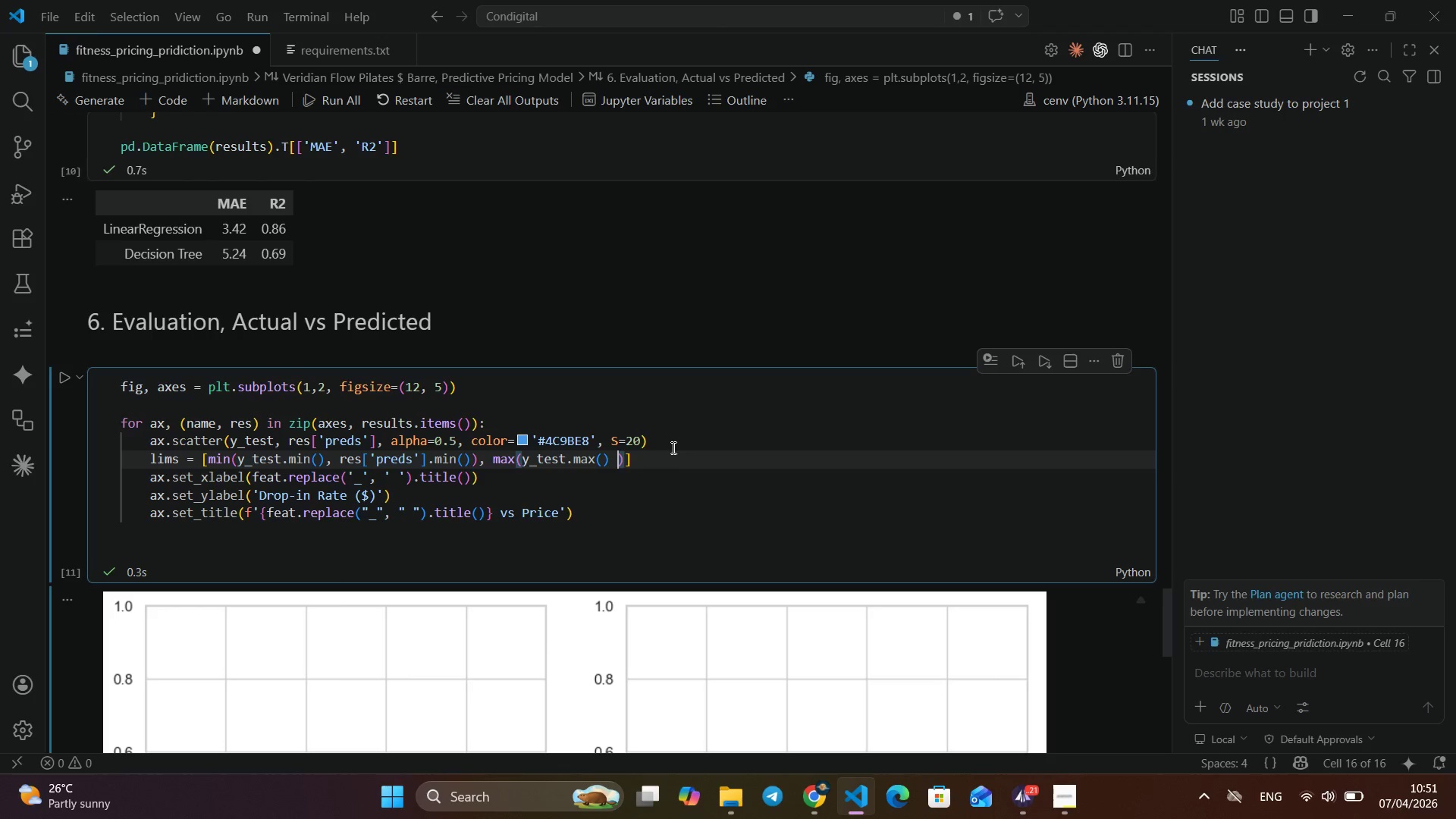 
key(Backspace)
type(, res['pre)
 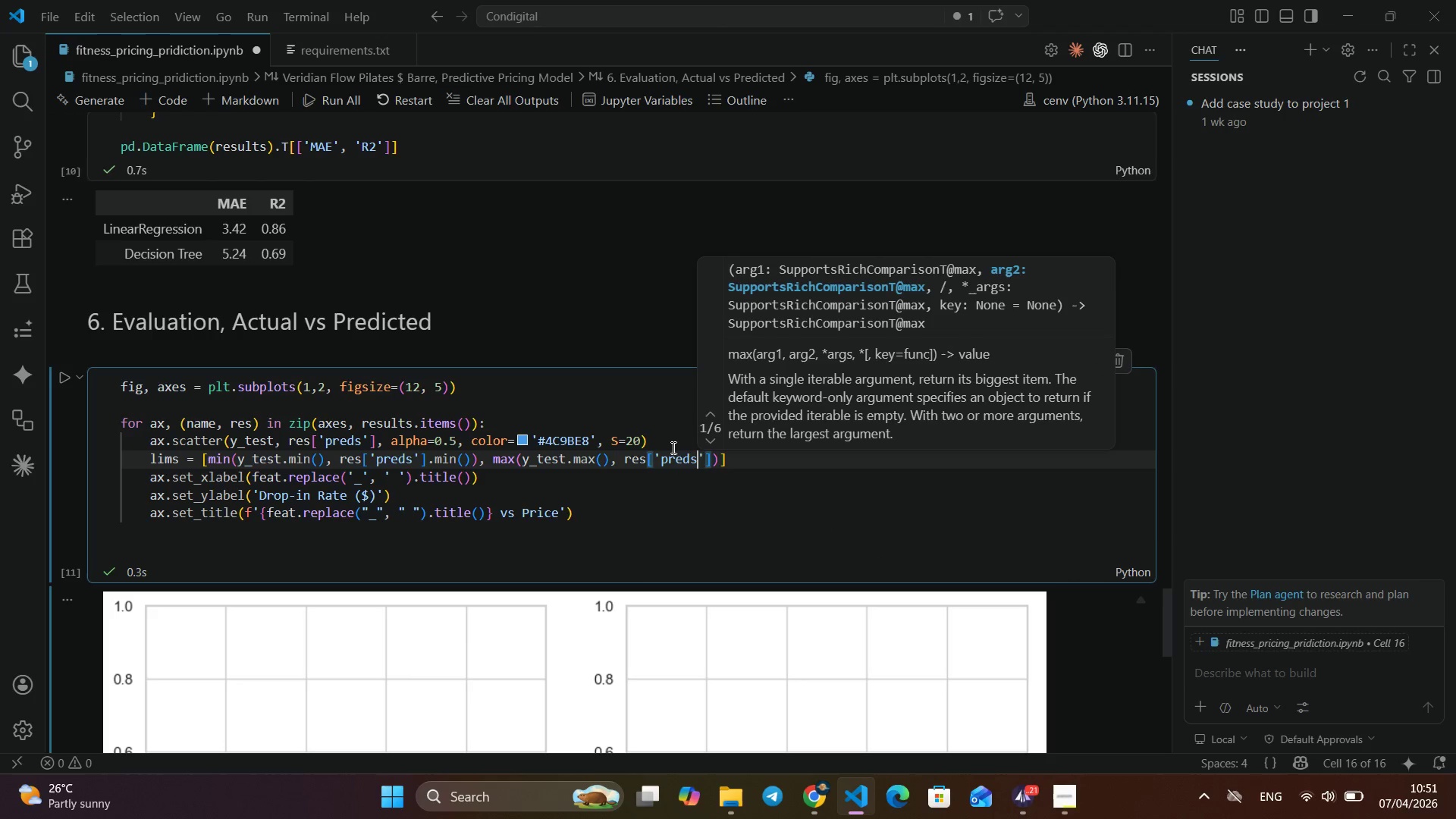 
key(Enter)
 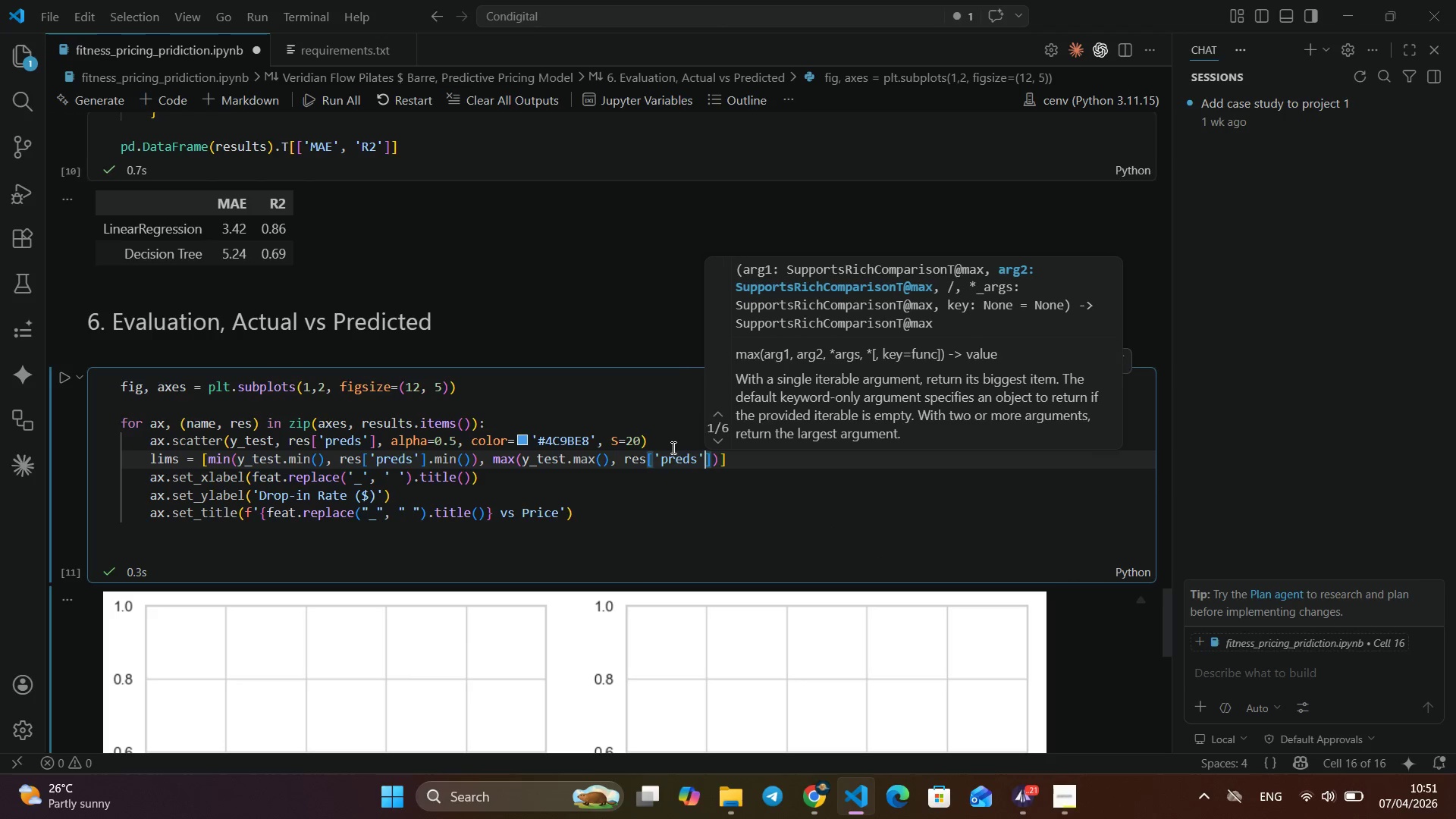 
key(ArrowRight)
 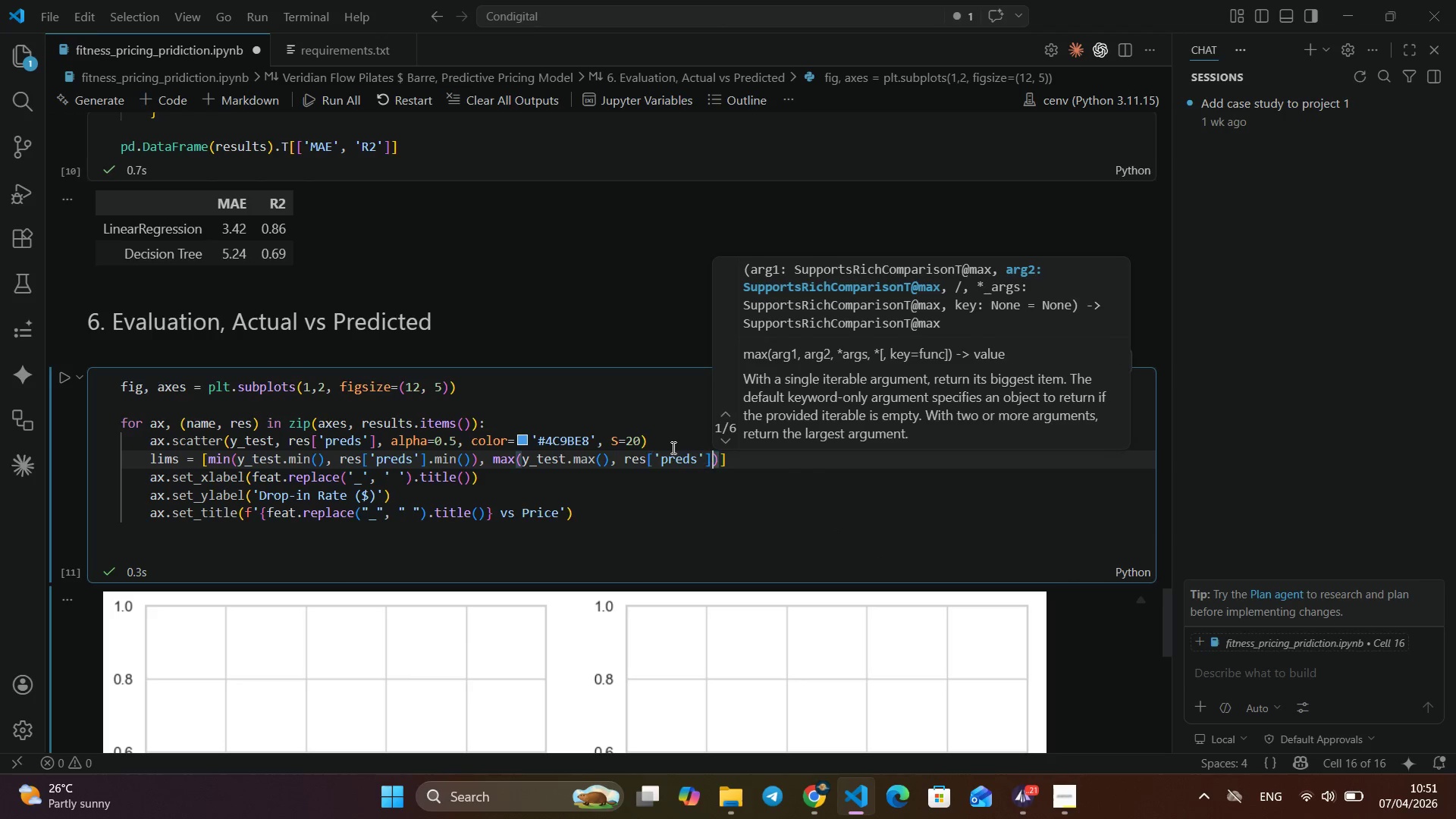 
key(ArrowRight)
 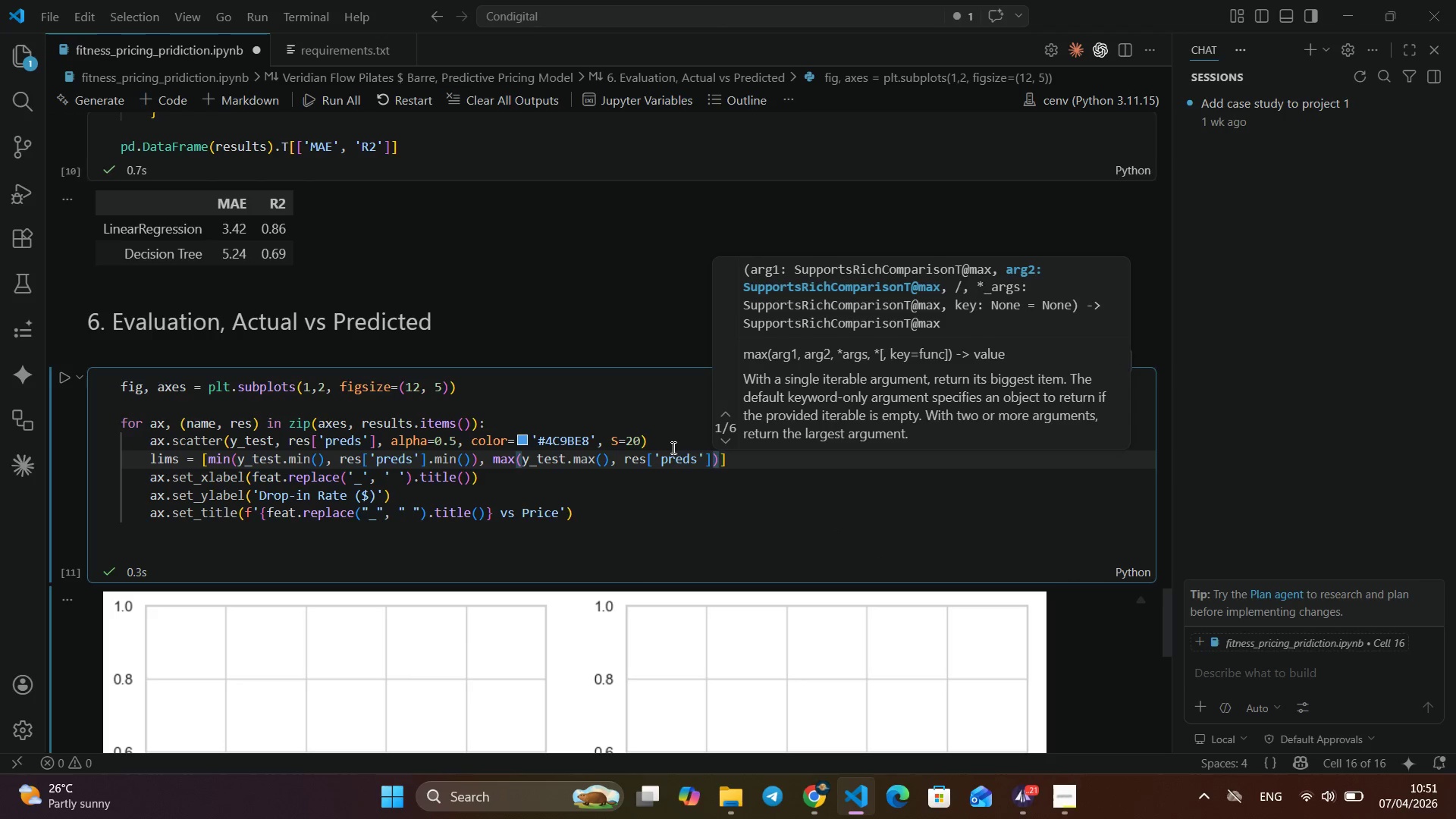 
type(.max()
 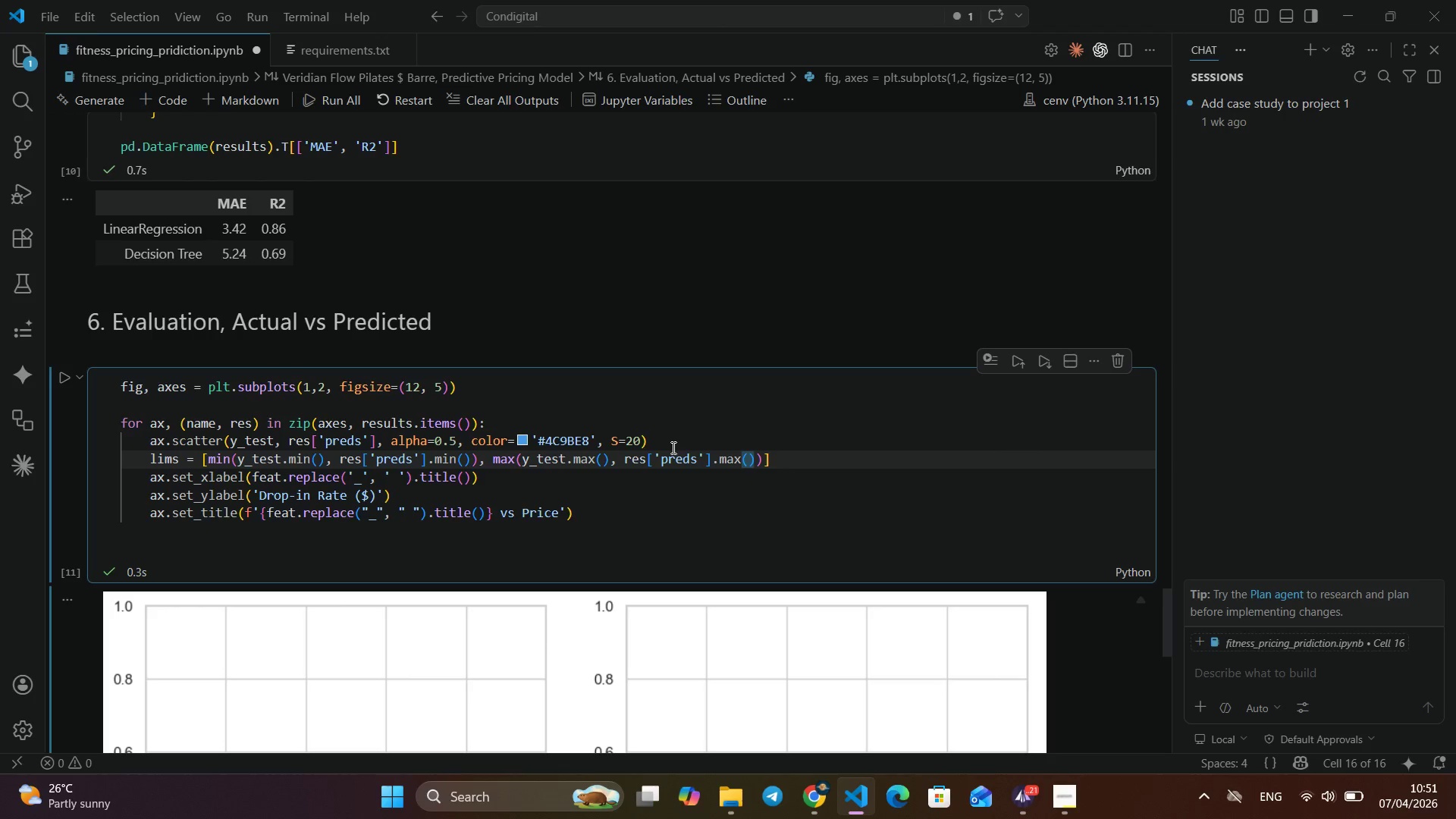 
wait(5.25)
 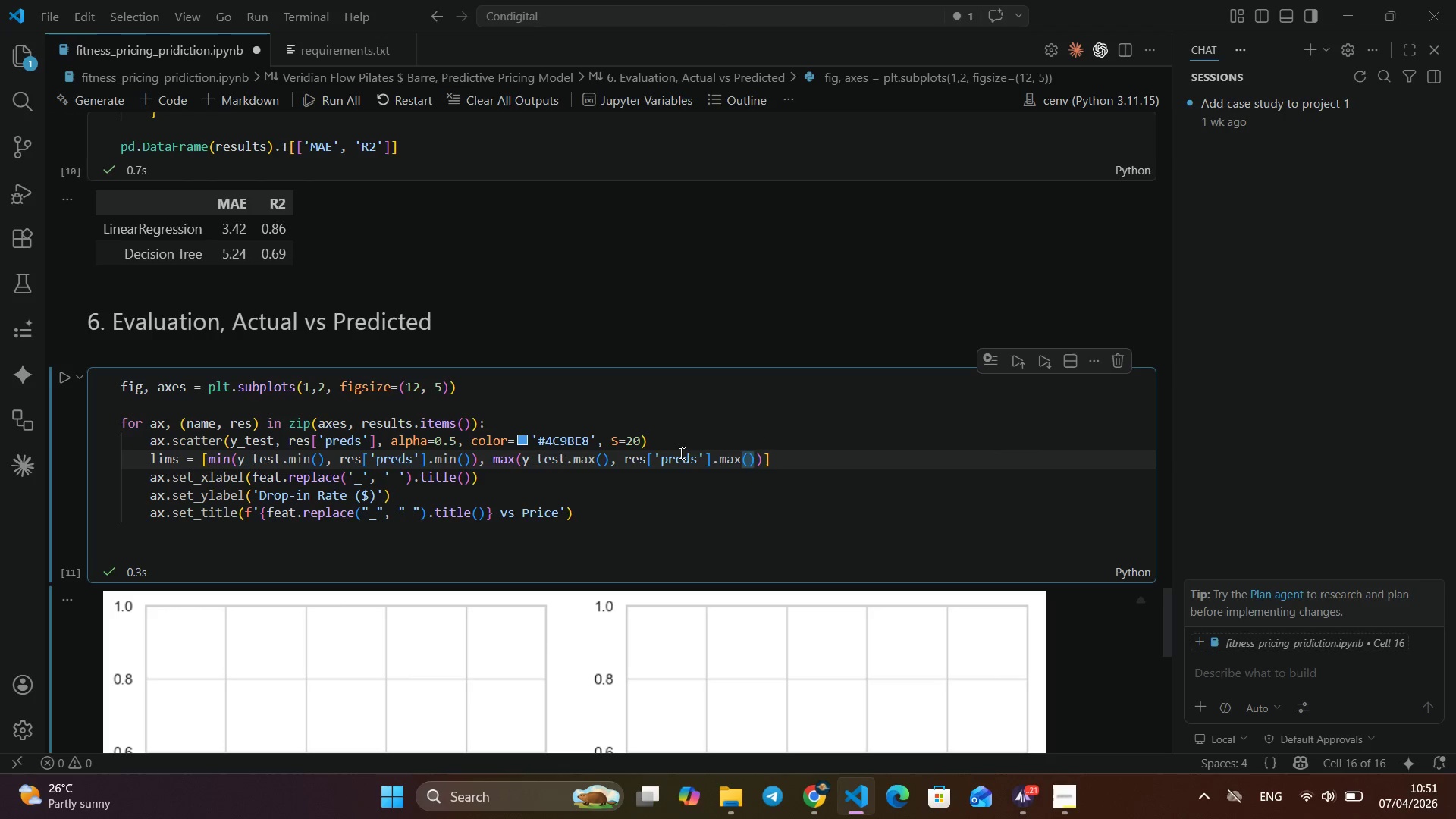 
left_click([792, 459])
 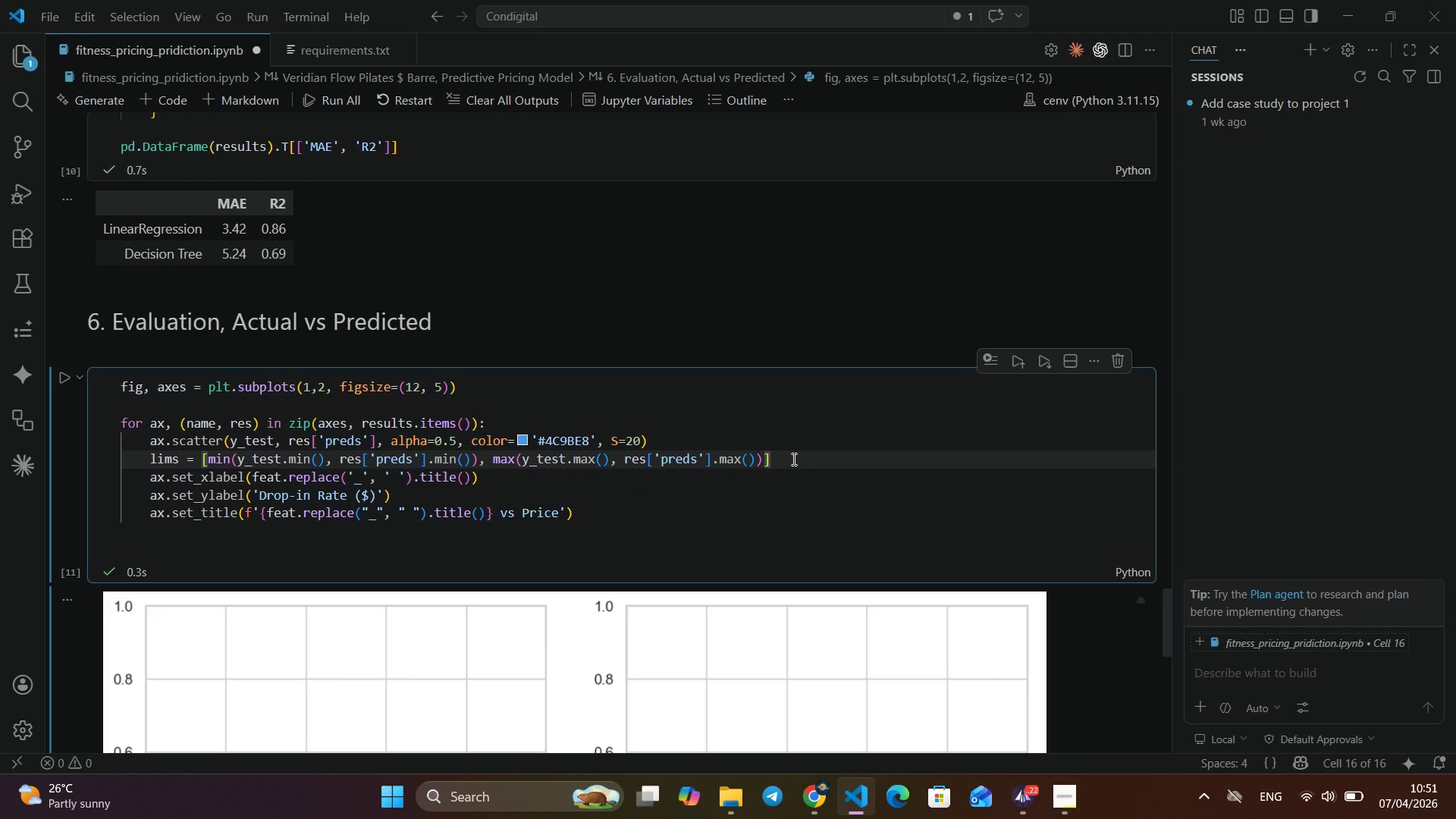 
key(Shift+Enter)
 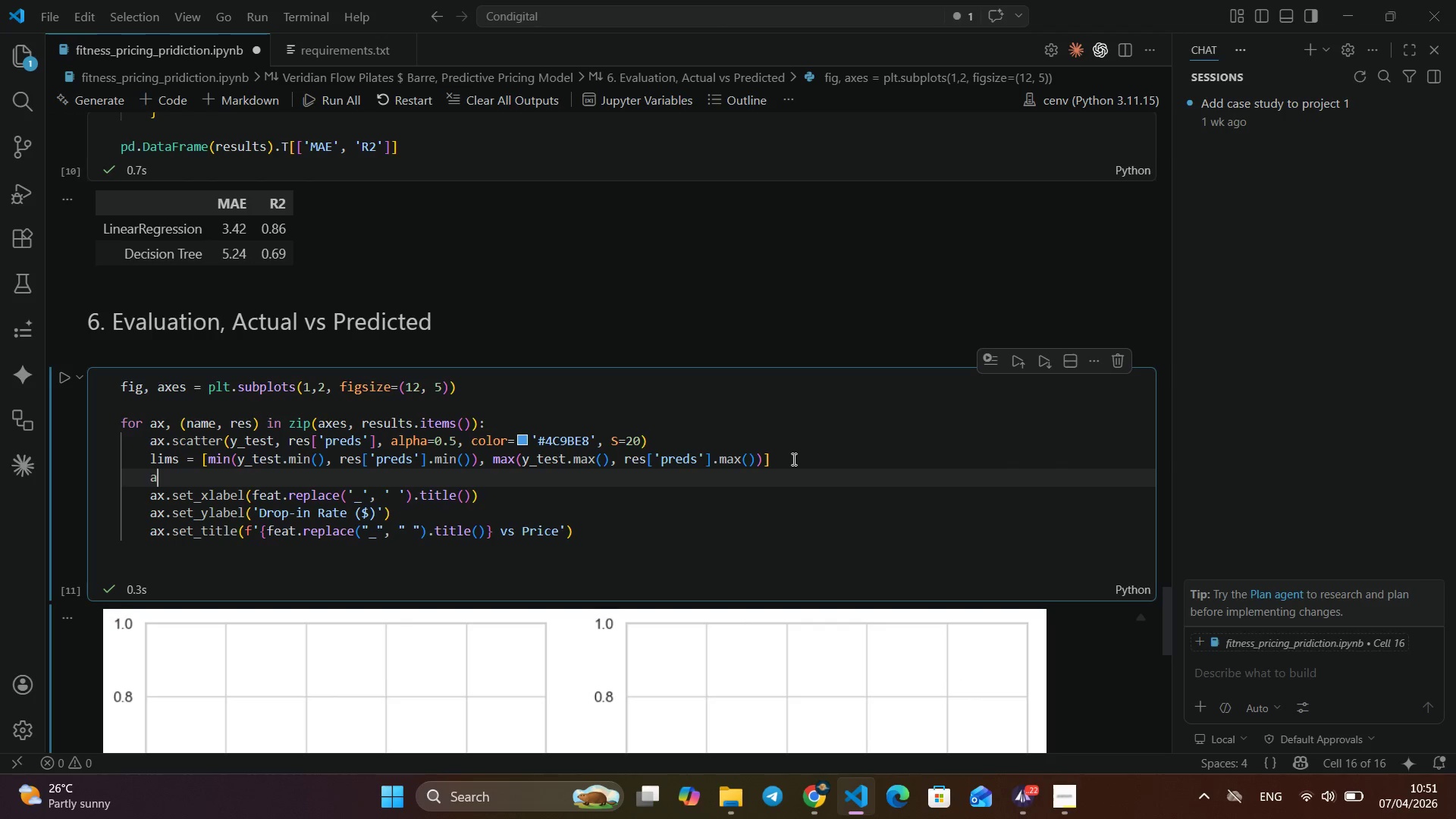 
type(AX>PLO)
 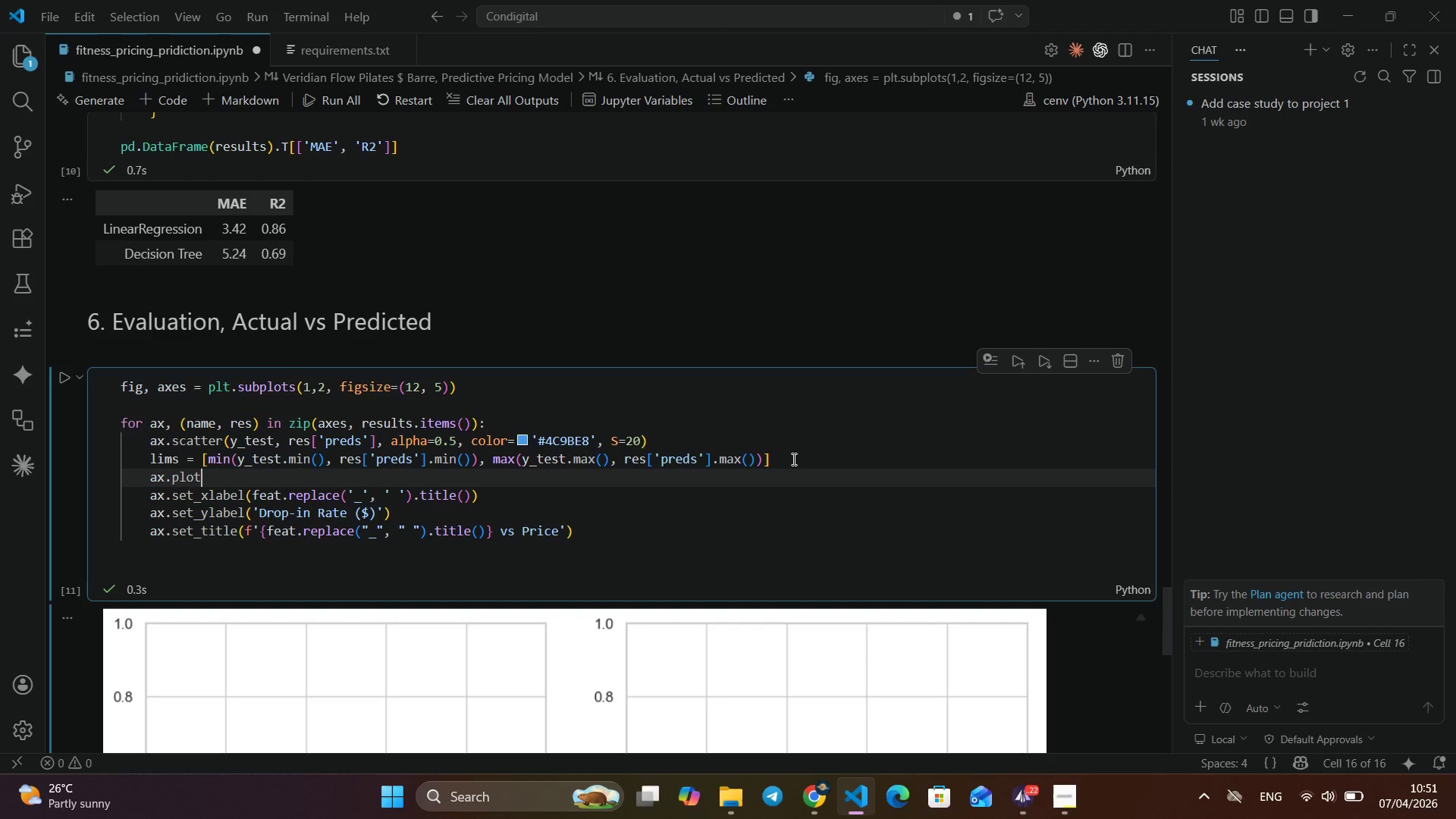 
key(Shift+Enter)
 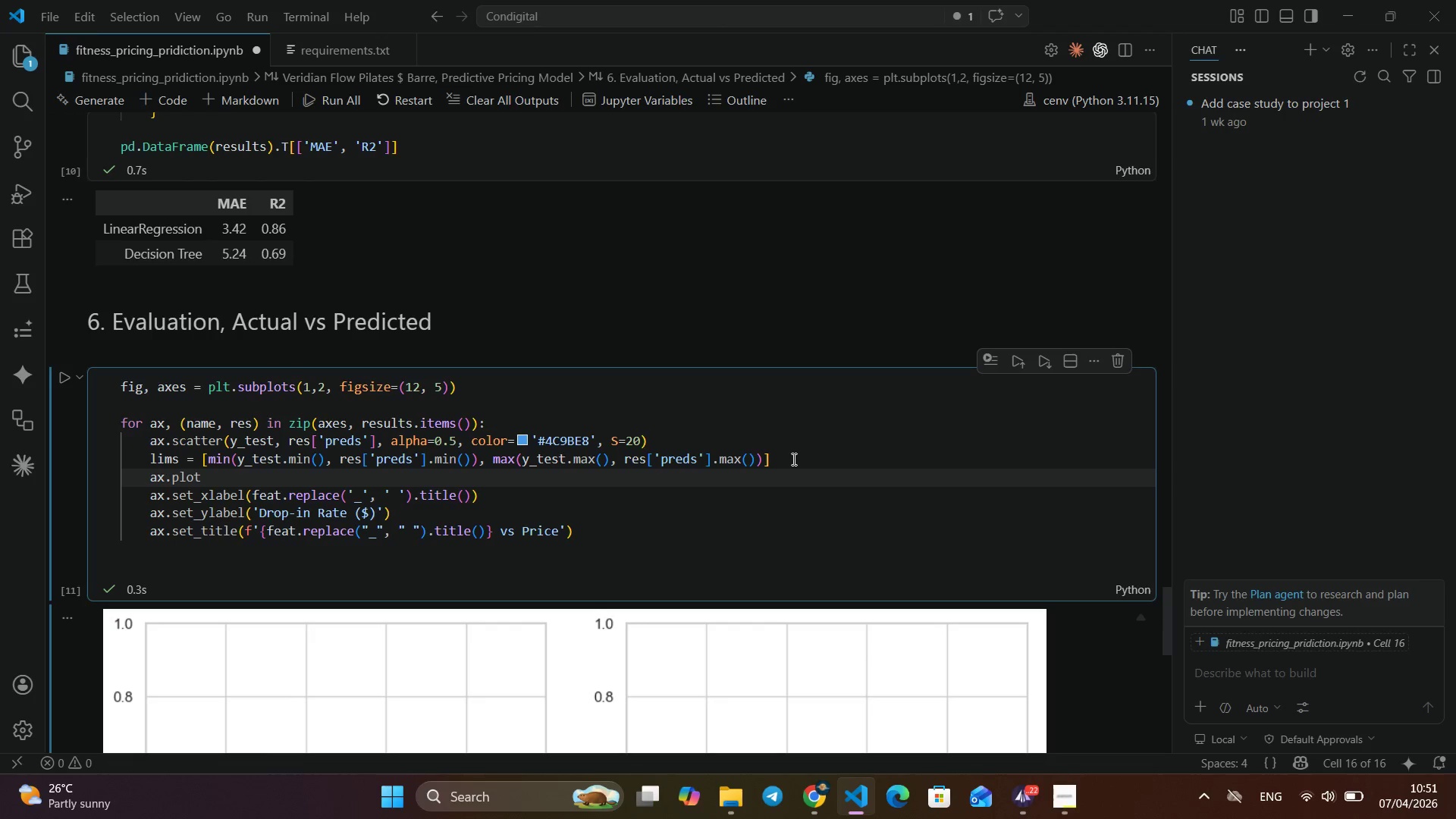 
type((lim)
 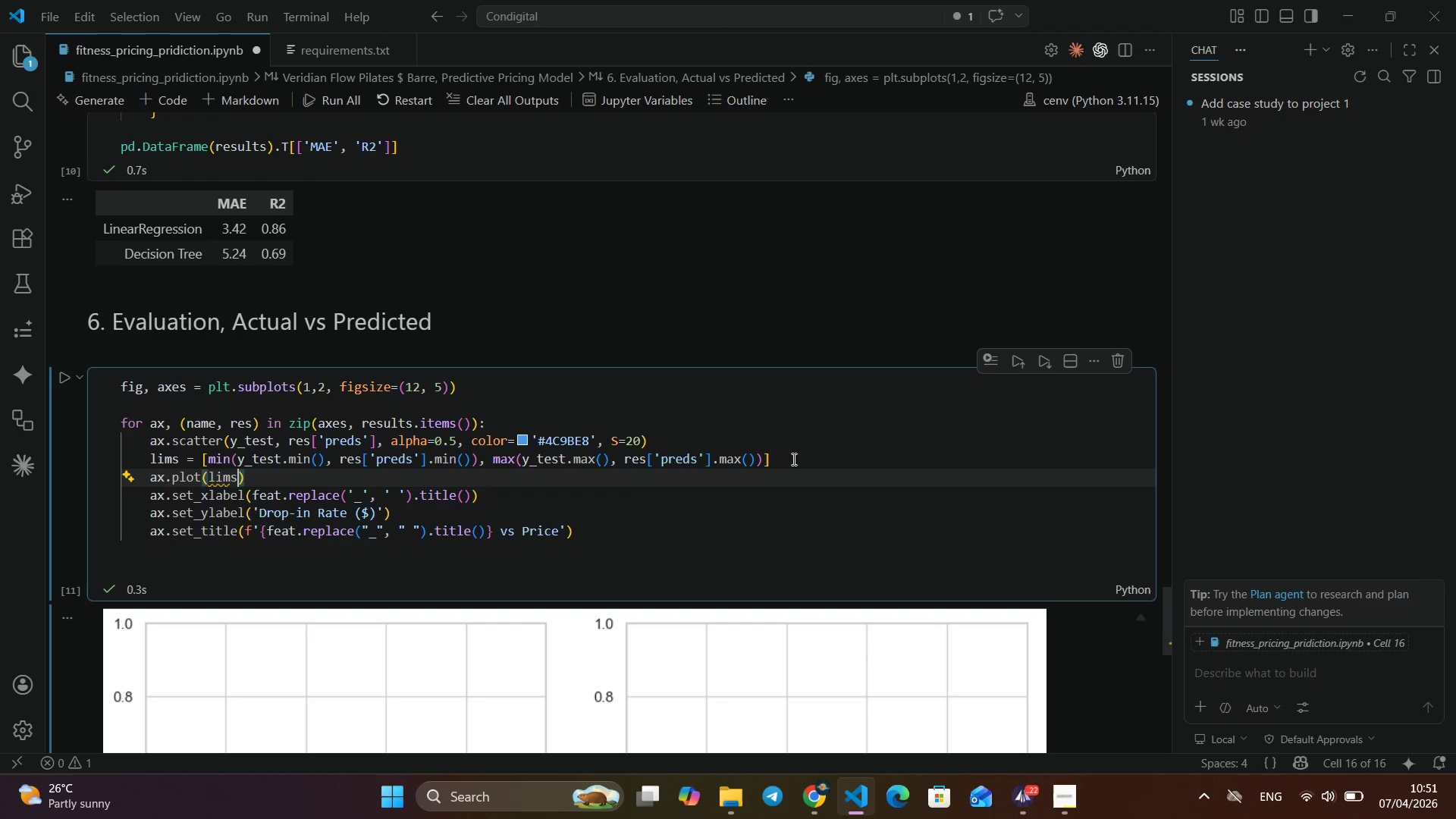 
key(Enter)
 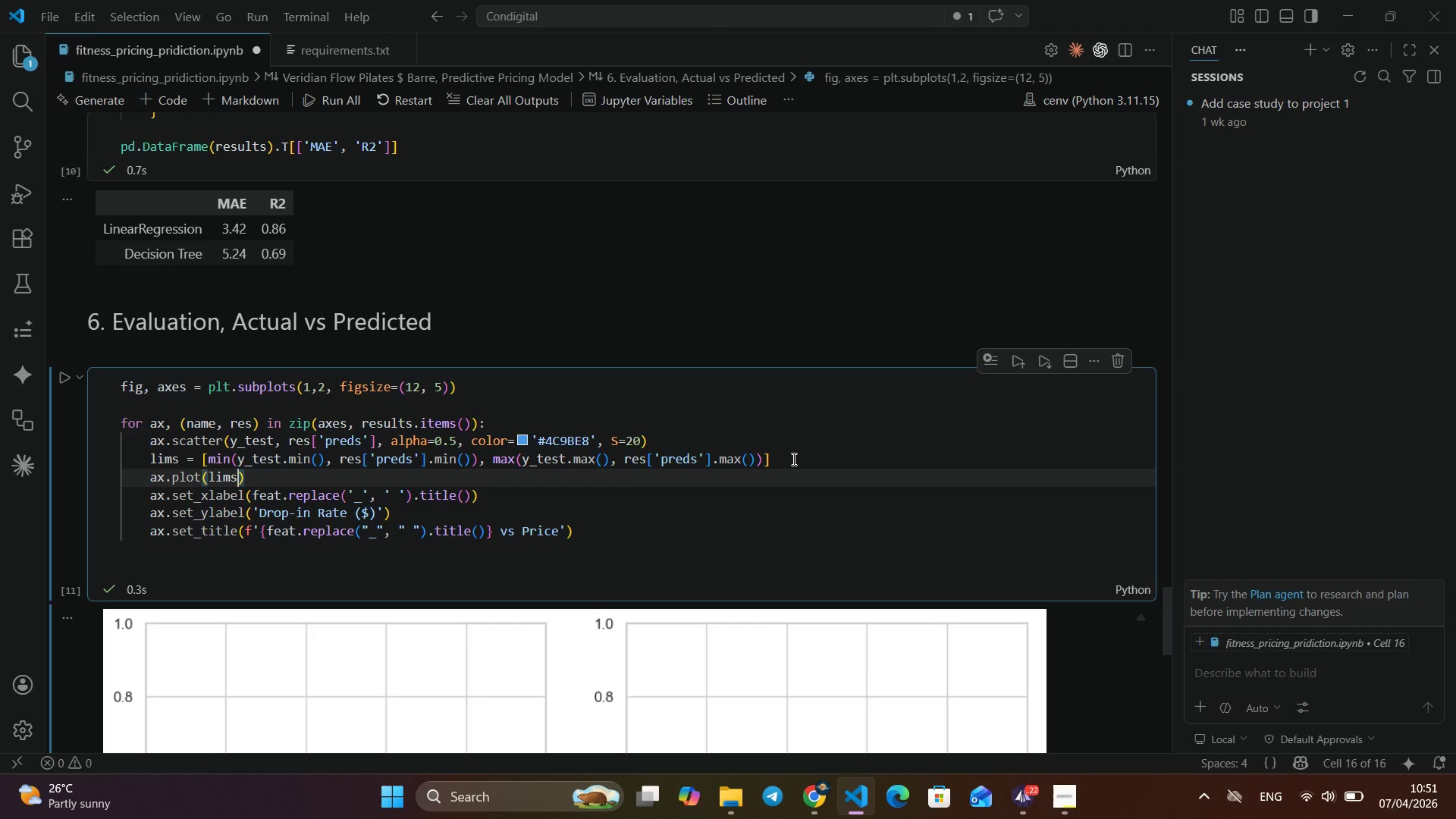 
type(, lims, 'r--)
 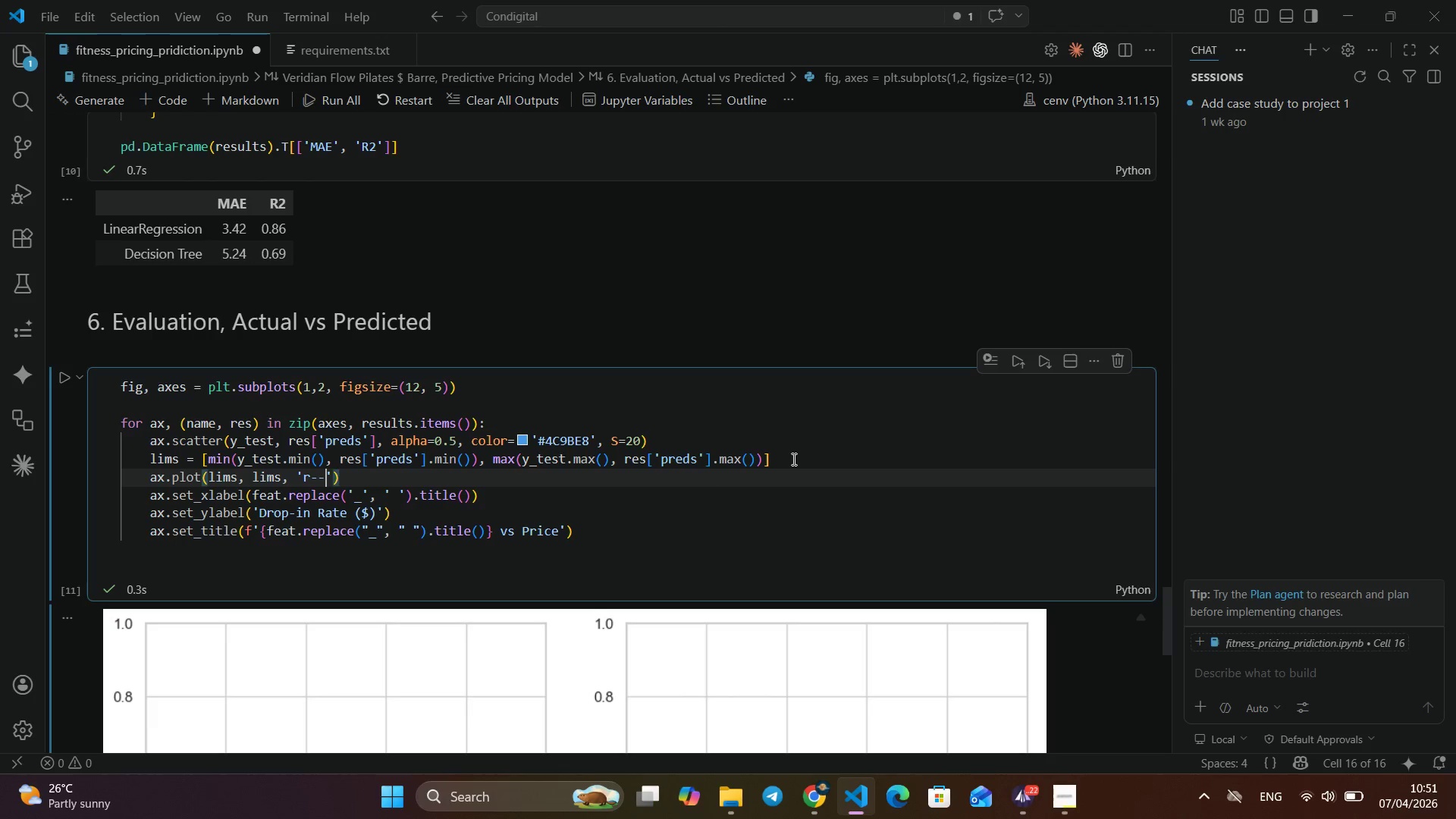 
key(ArrowRight)
 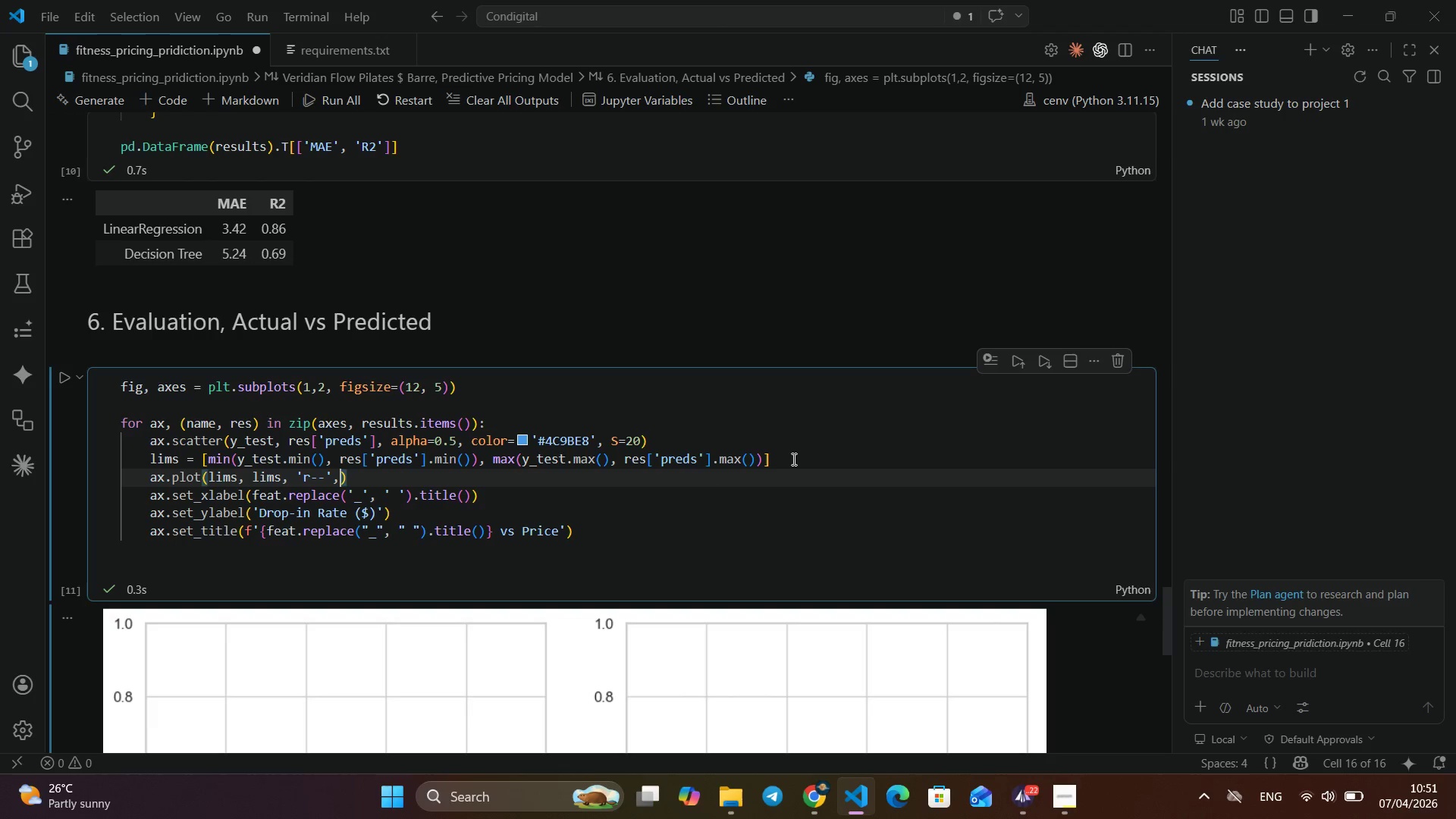 
type(, linewidth=1.5)
 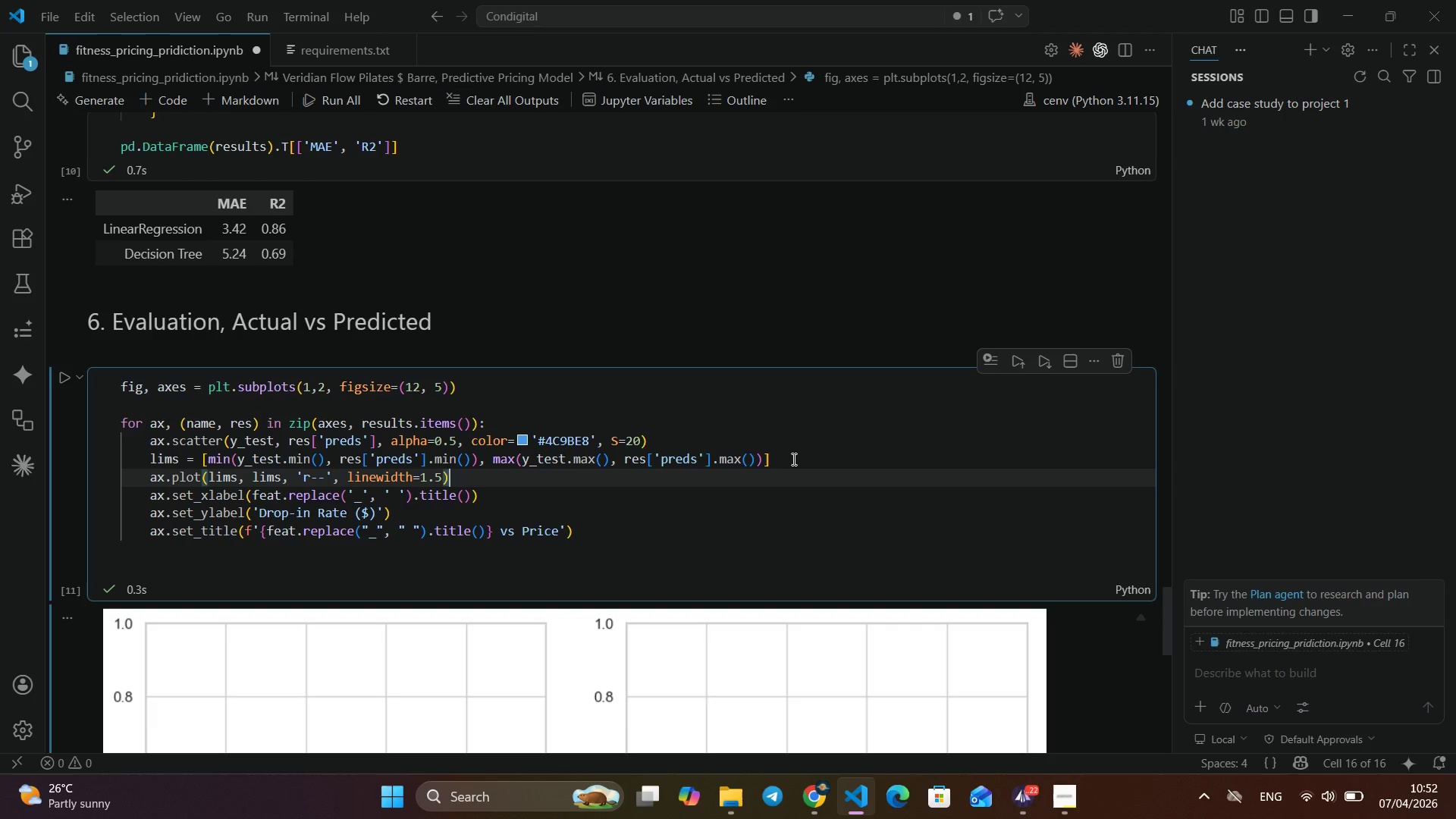 
key(ArrowRight)
 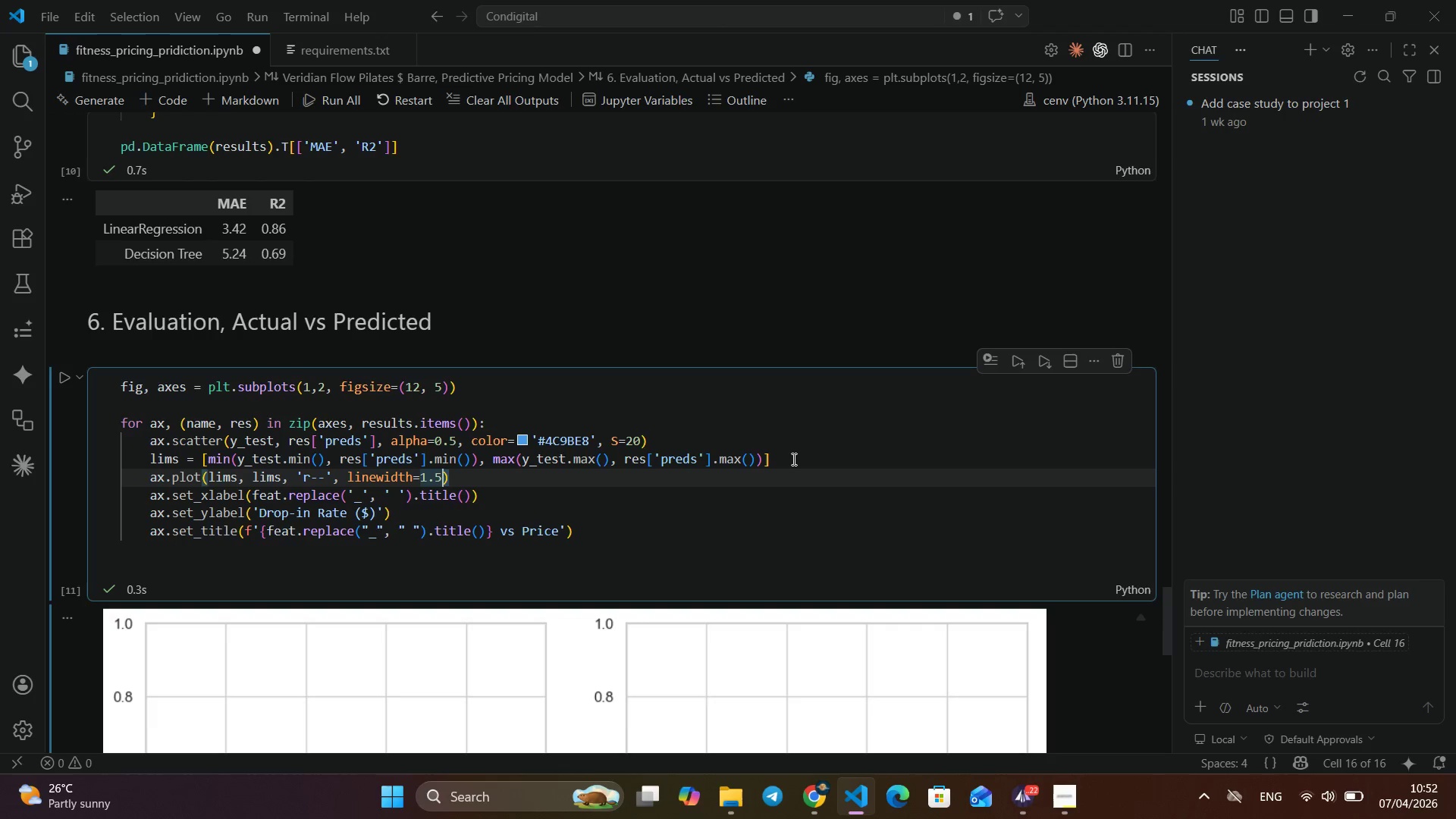 
key(ArrowLeft)
 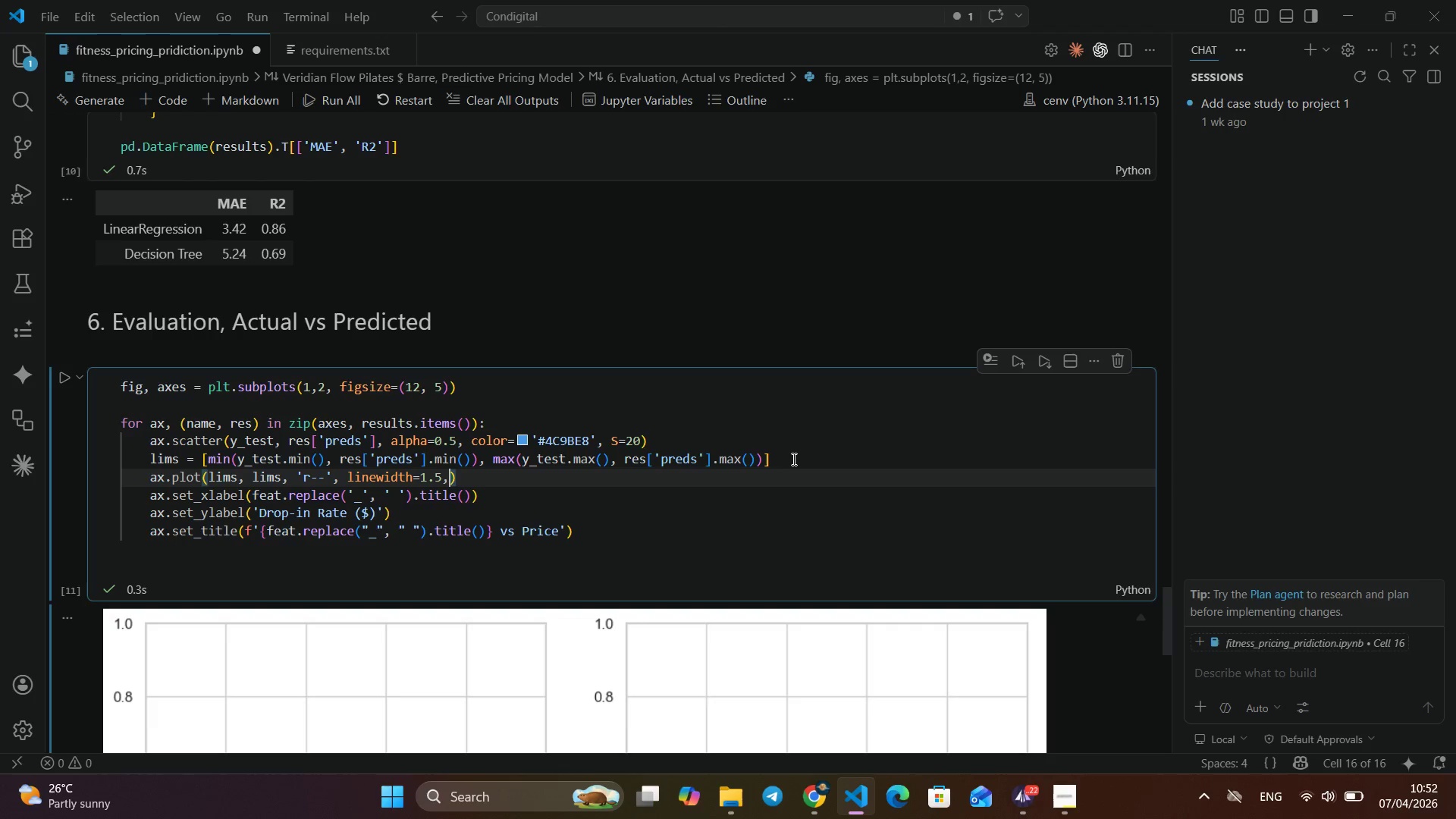 
type(, label='Perfect Fit)
 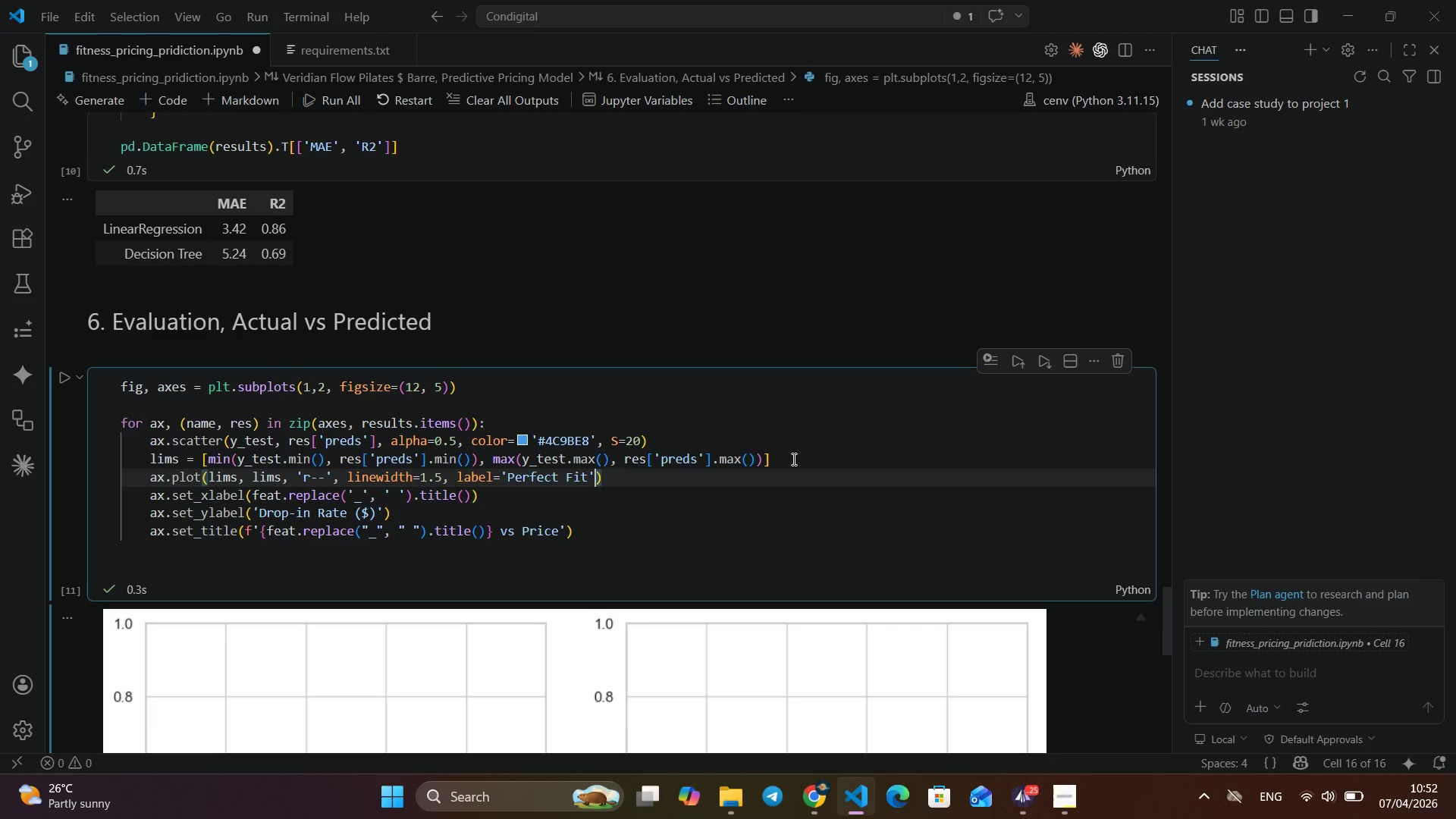 
key(ArrowRight)
 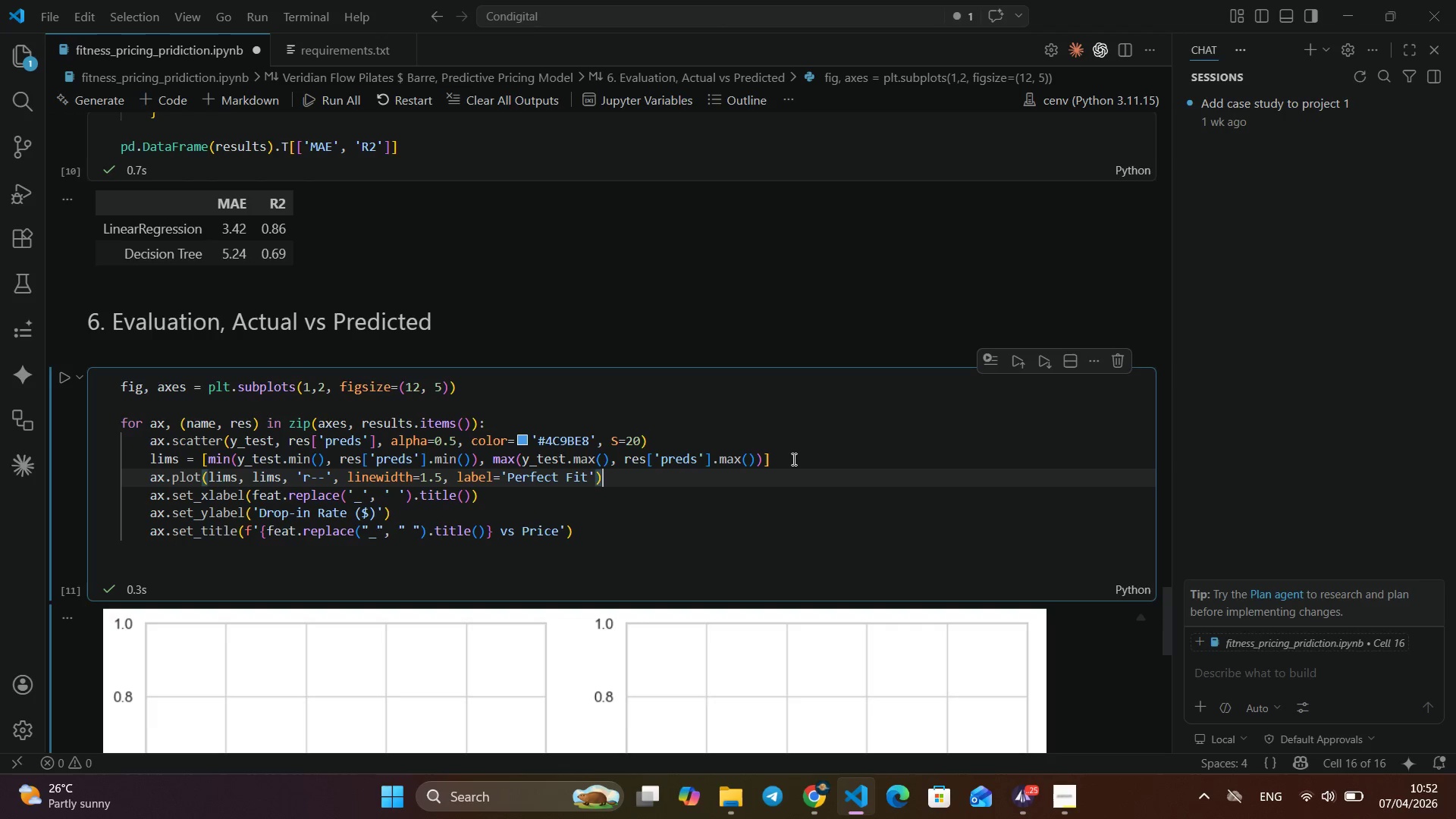 
key(ArrowRight)
 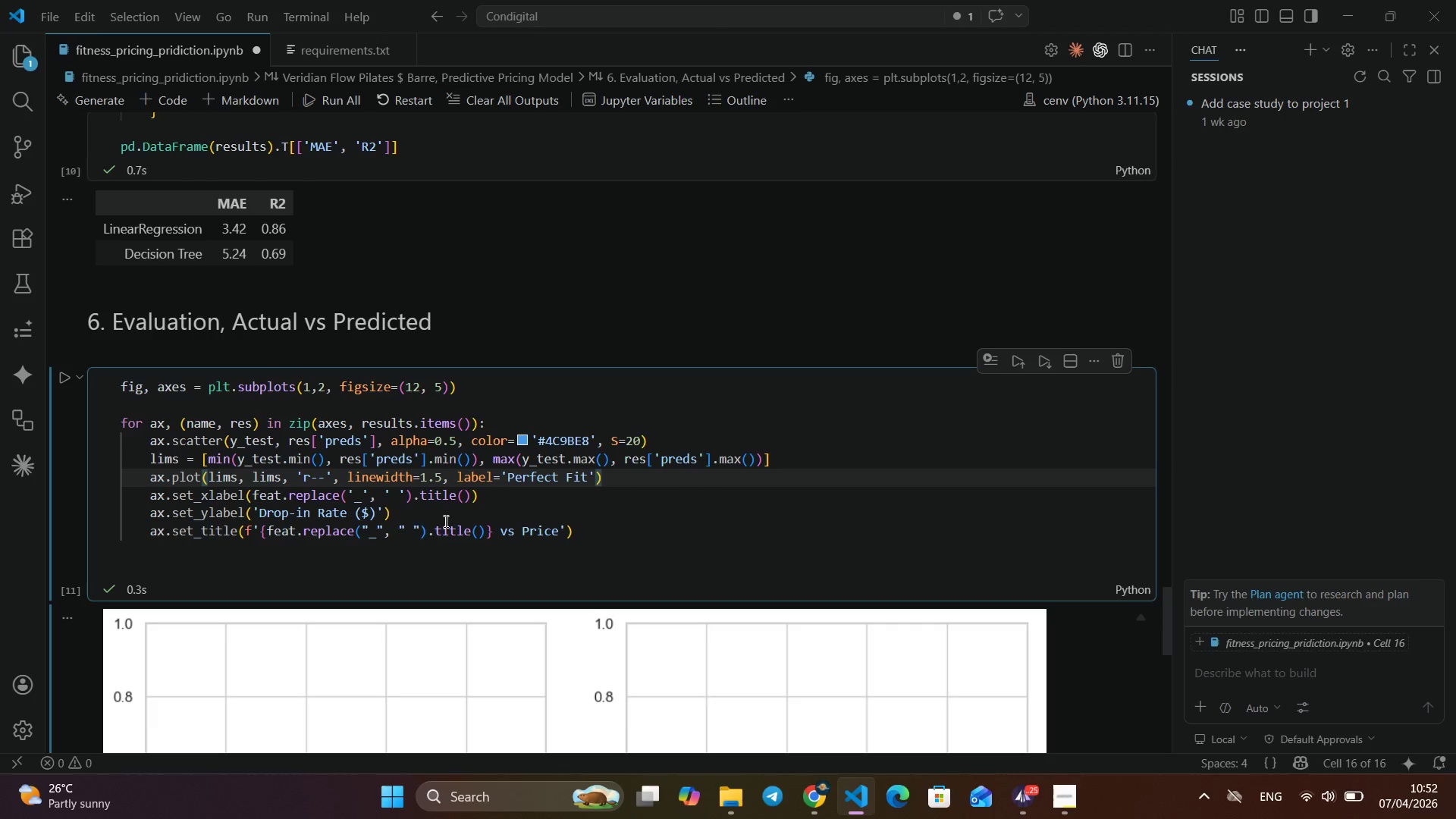 
wait(6.3)
 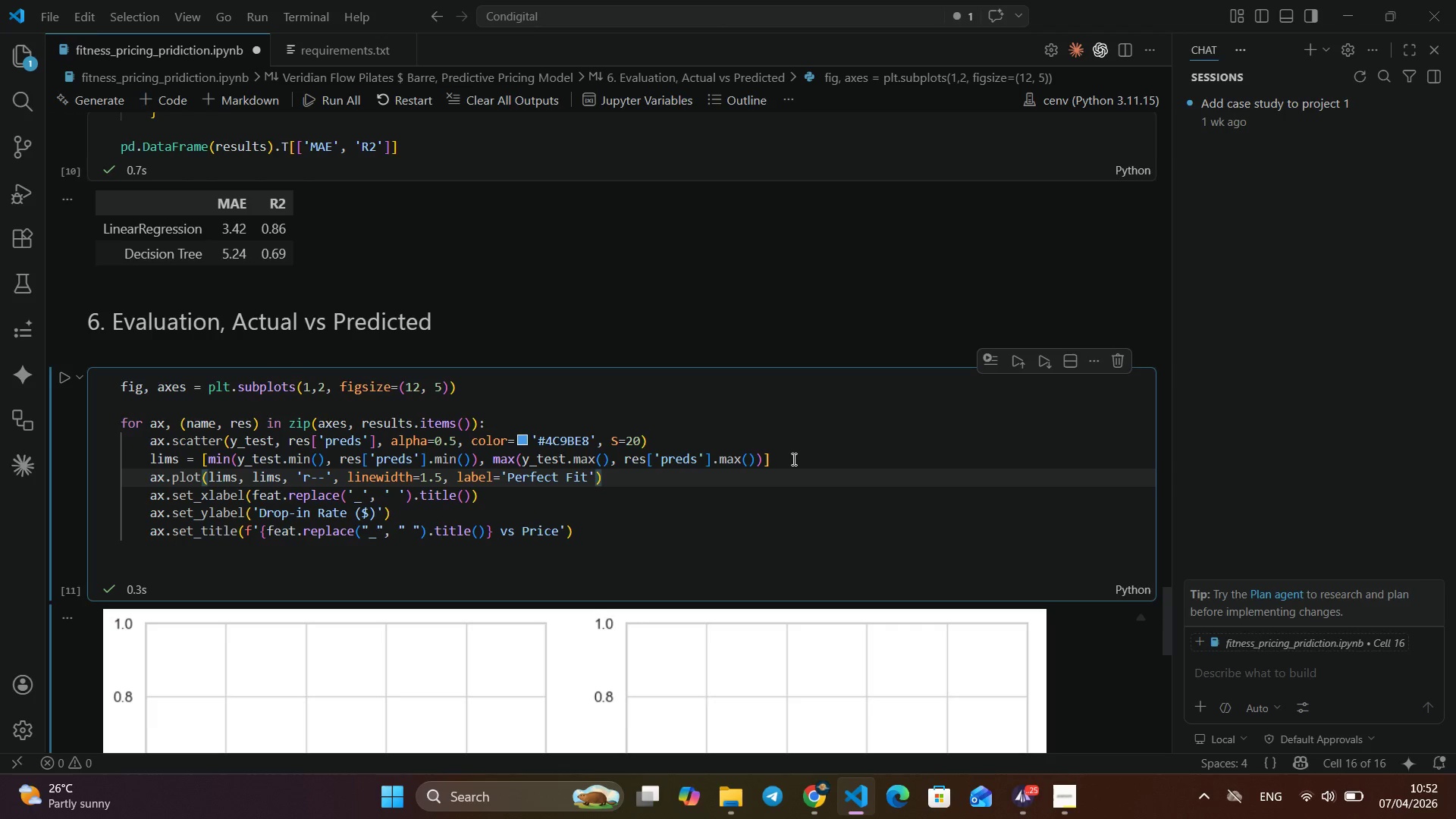 
left_click_drag(start_coordinate=[469, 494], to_coordinate=[250, 496])
 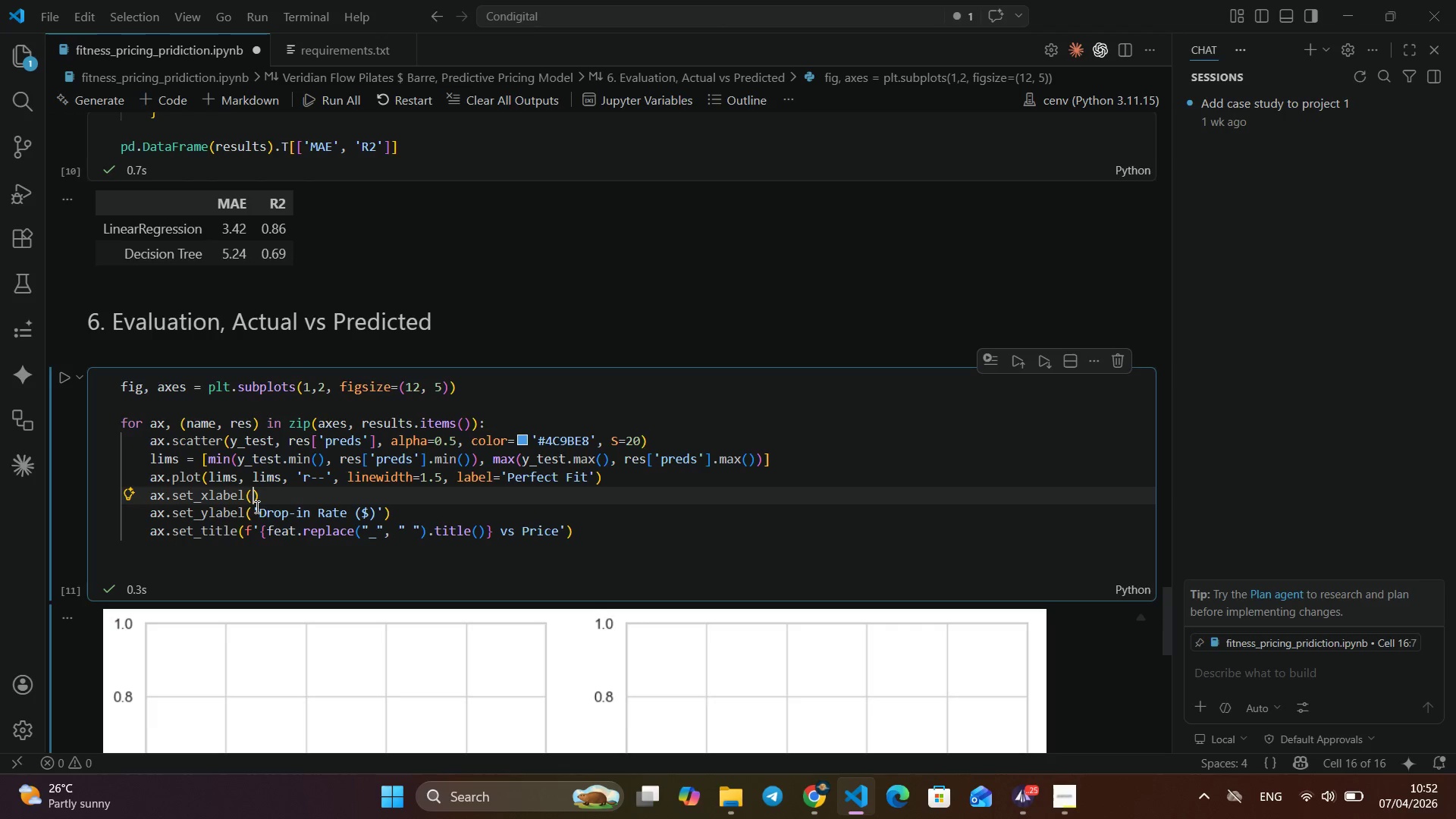 
key(Backspace)
 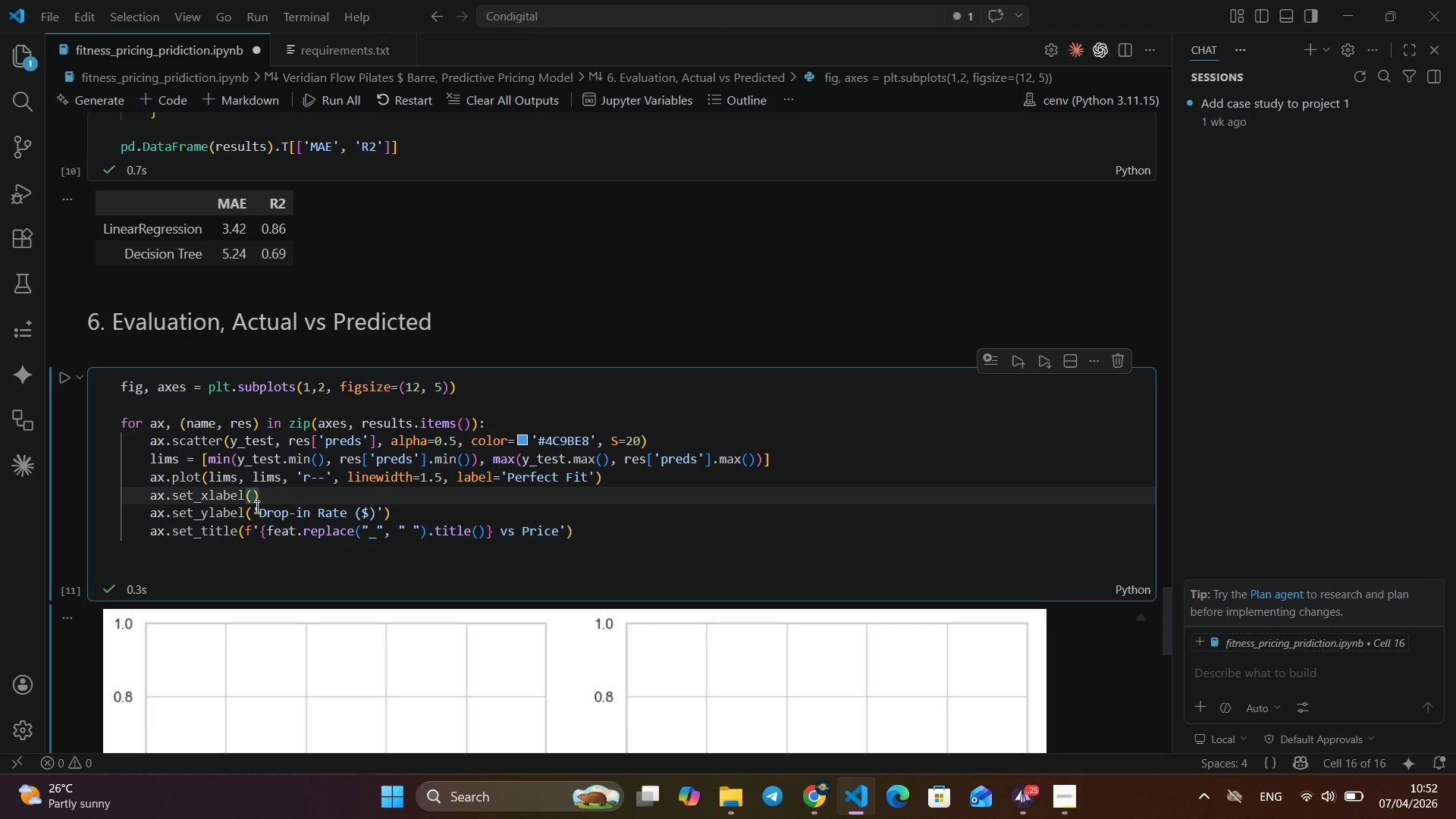 
wait(10.41)
 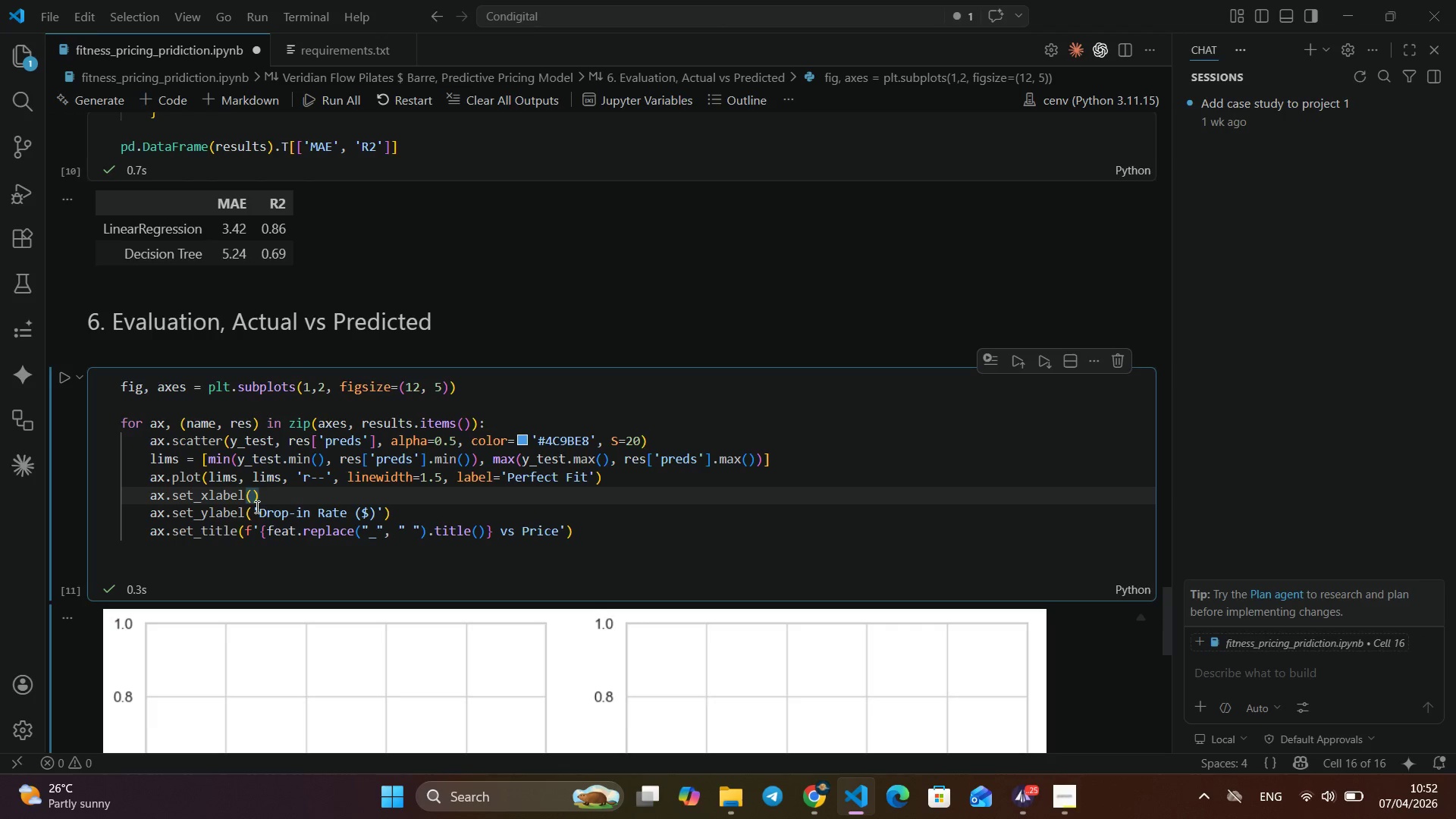 
type('Actual Price )$)
key(Backspace)
key(Backspace)
type(($)
 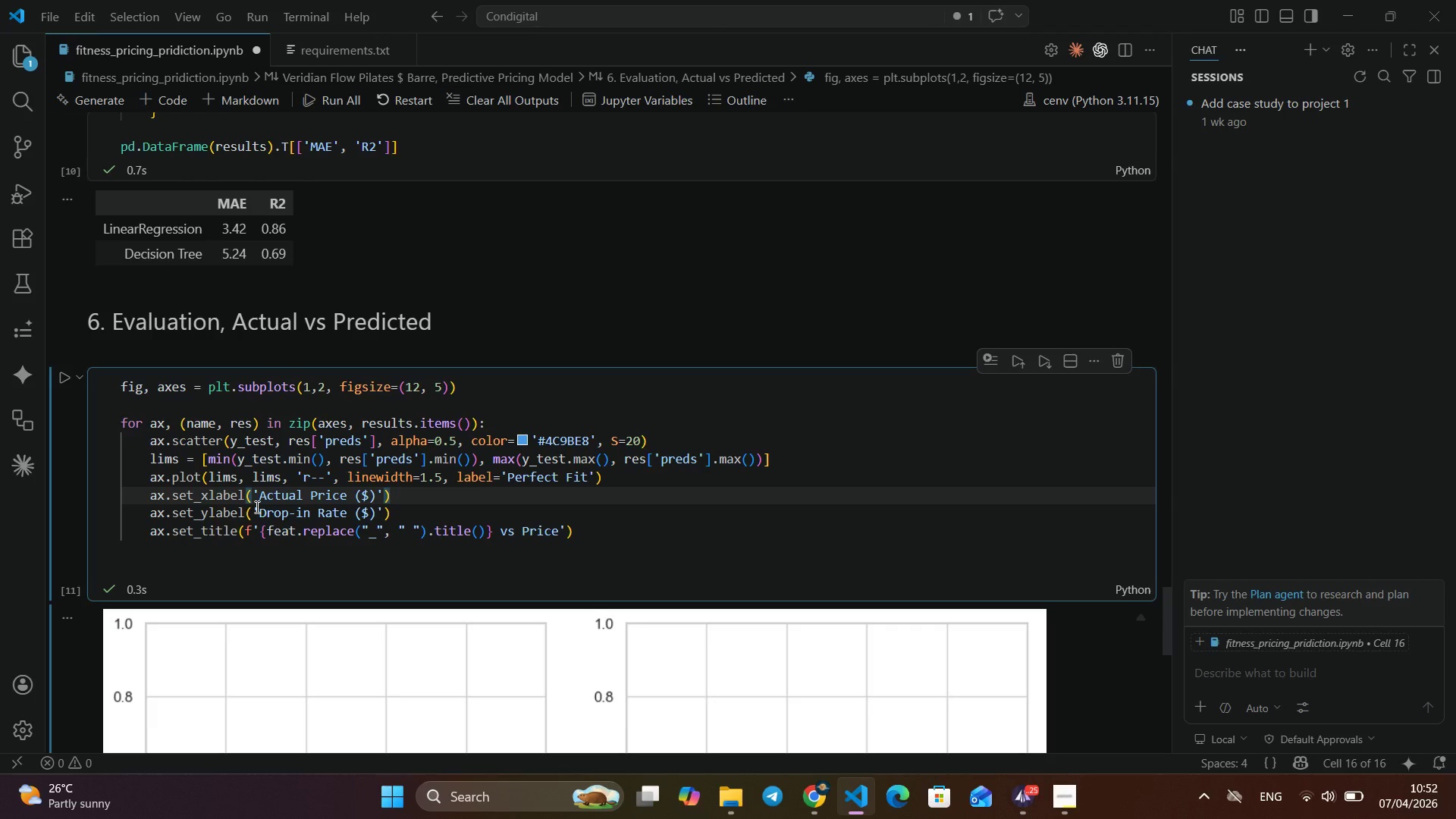 
left_click([380, 513])
 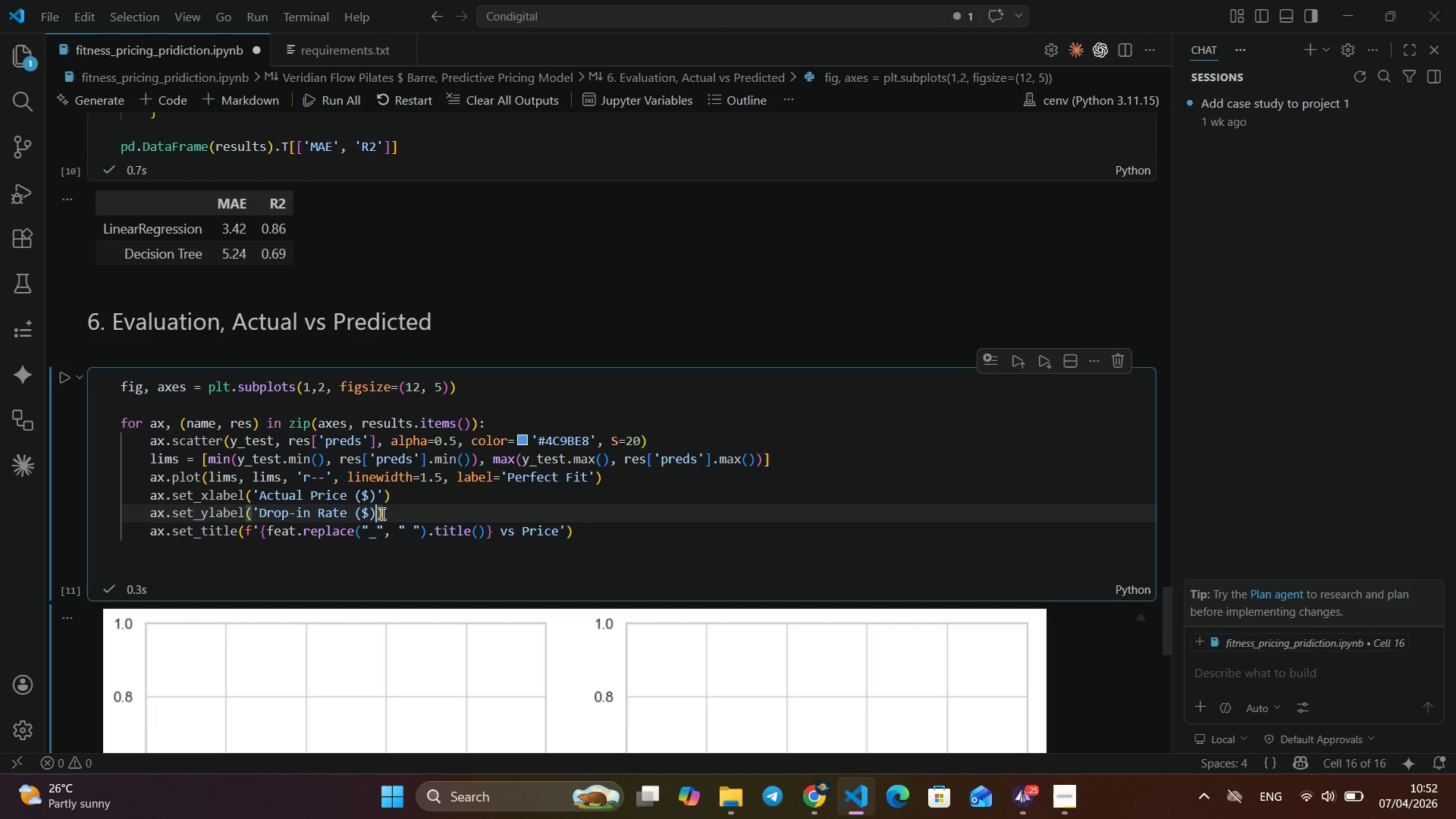 
hold_key(key=Backspace, duration=0.59)
 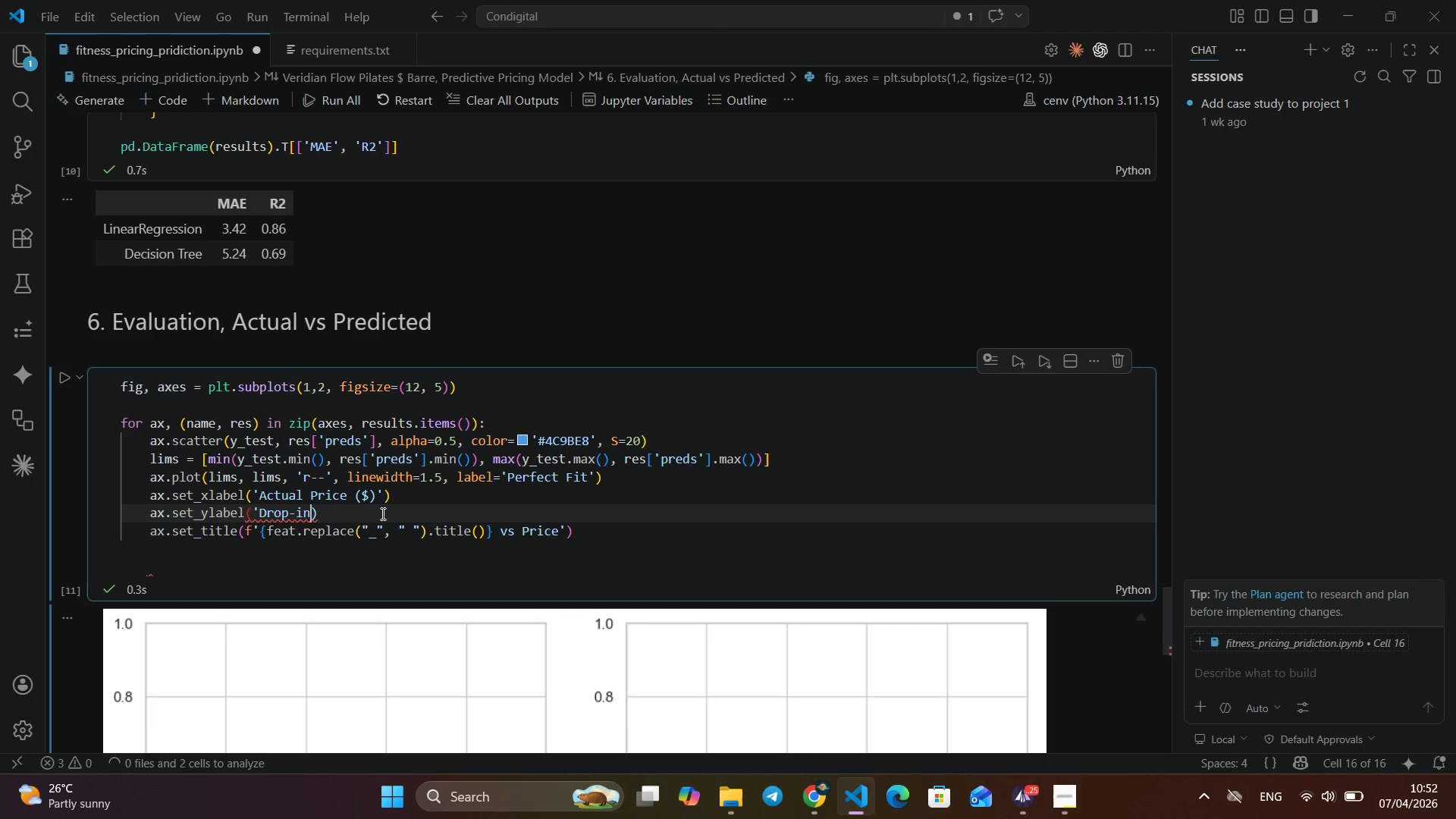 
key(Backspace)
 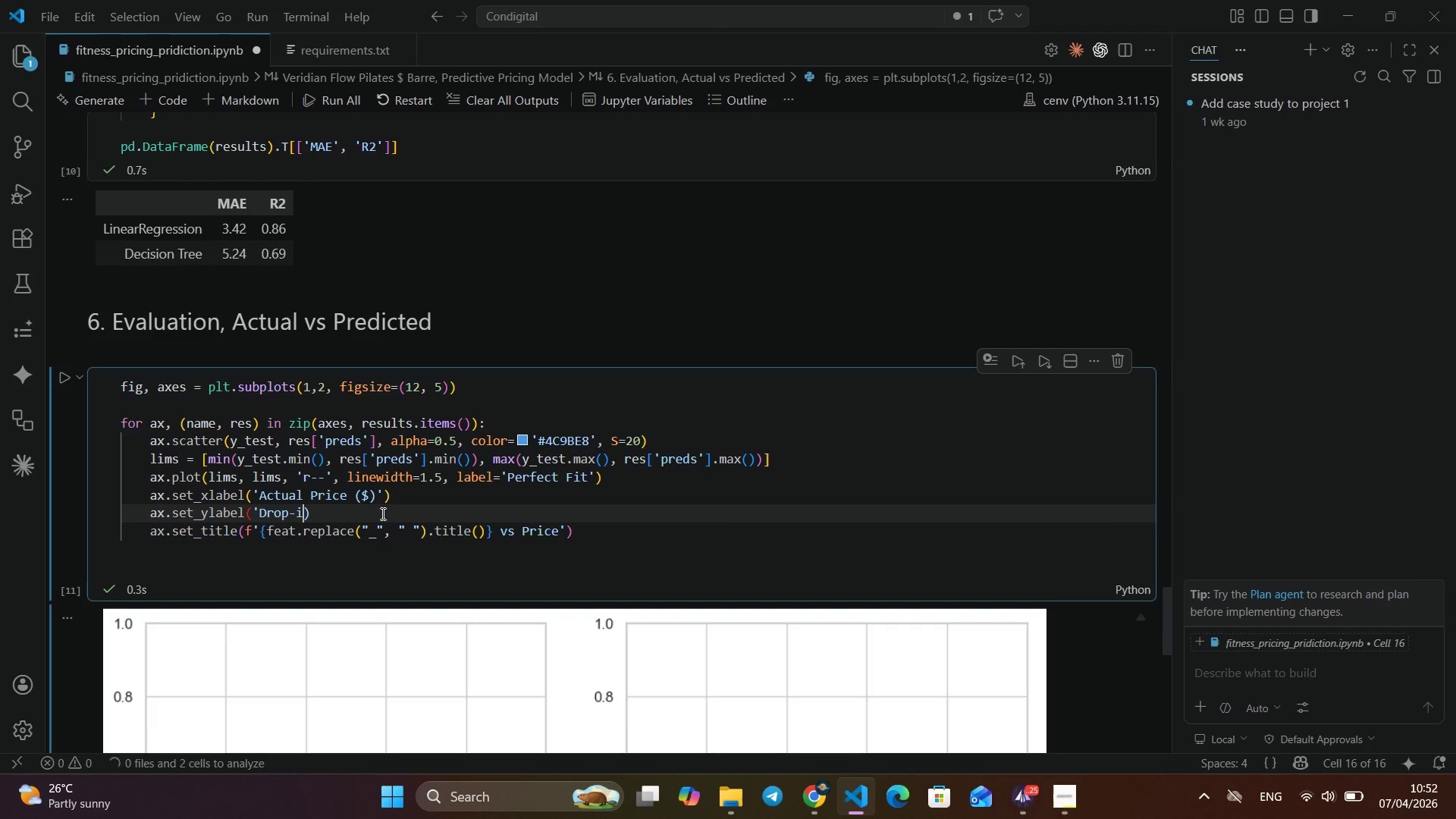 
key(Backspace)
 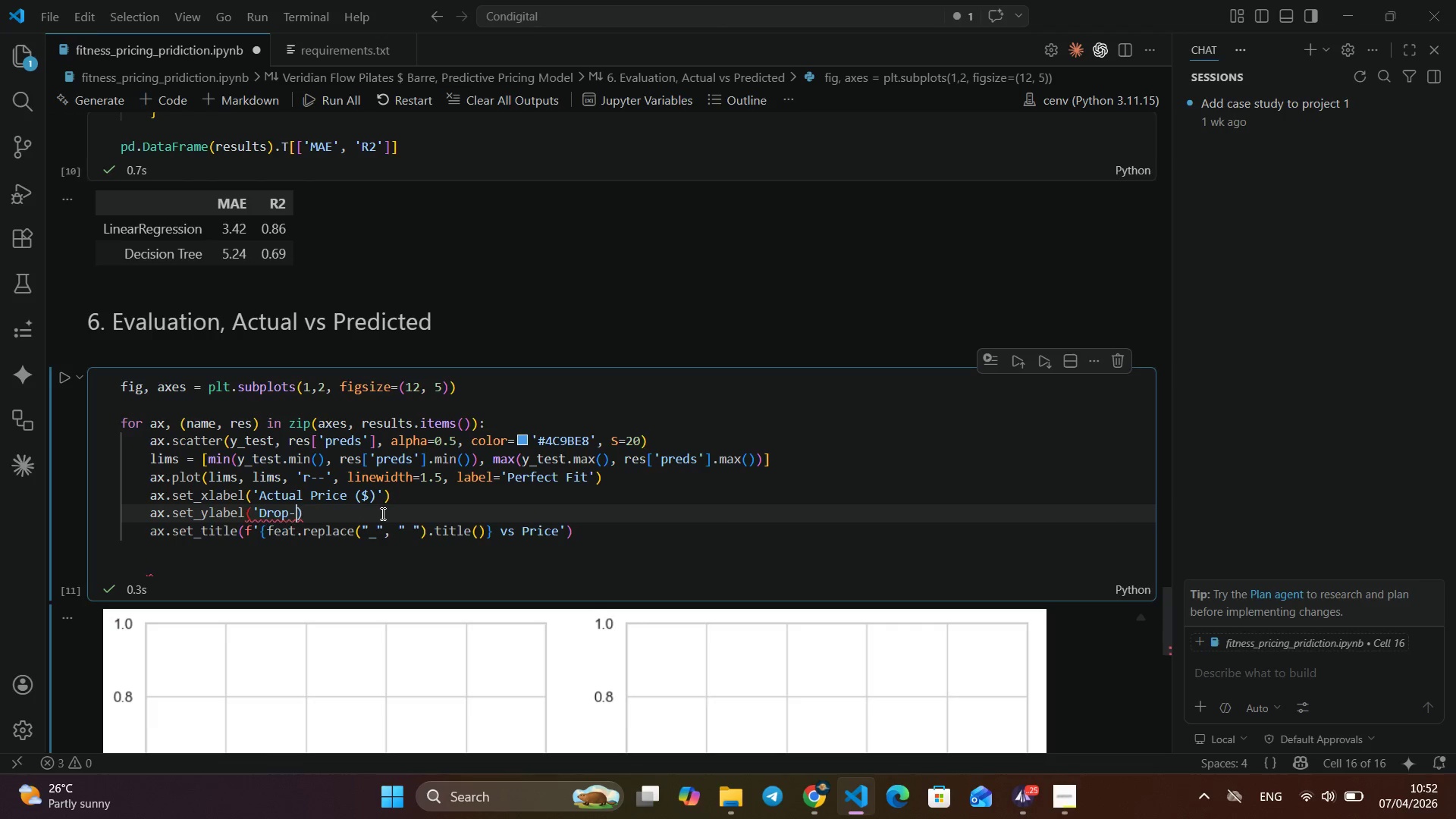 
key(Backspace)
 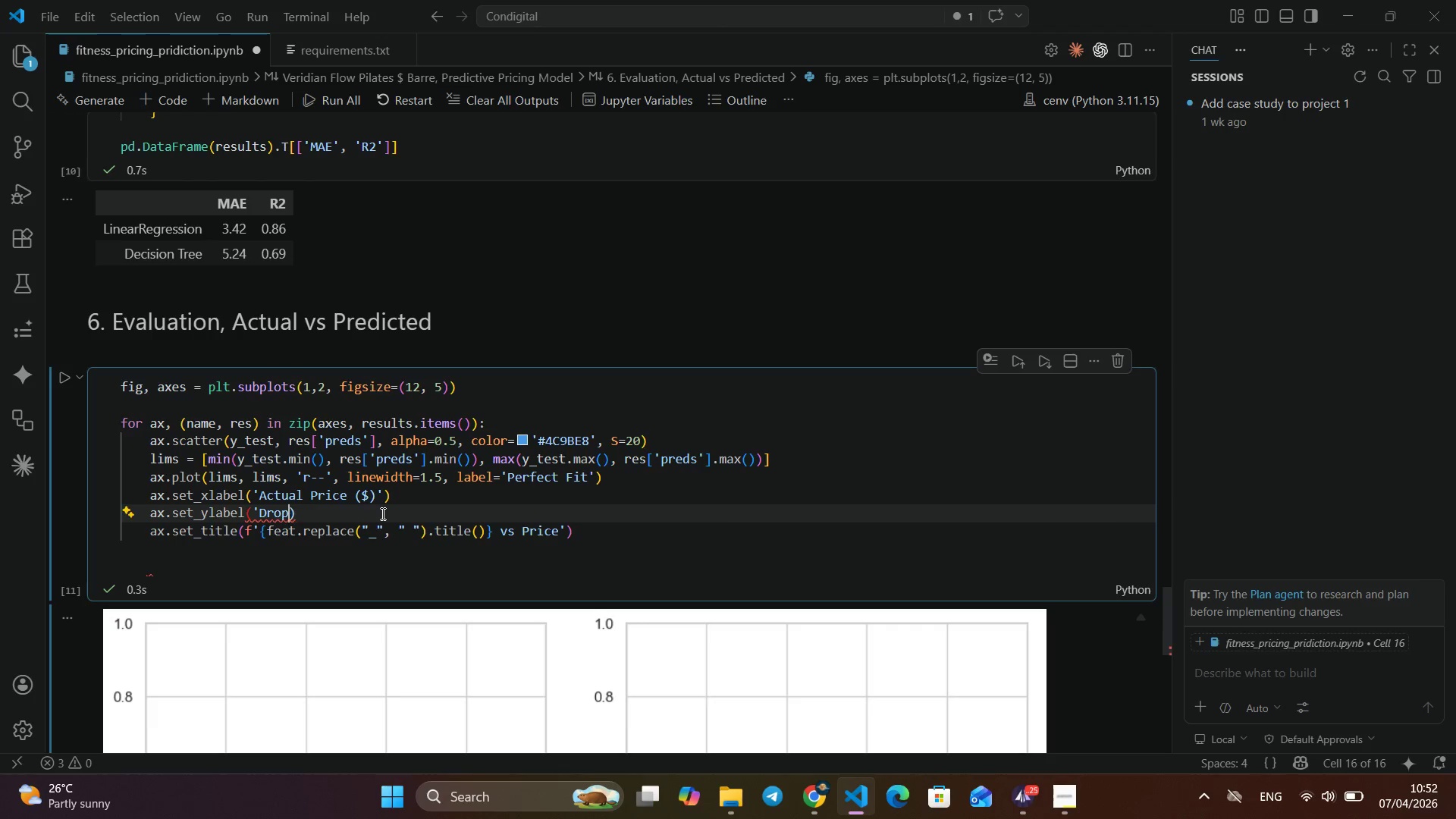 
key(Backspace)
 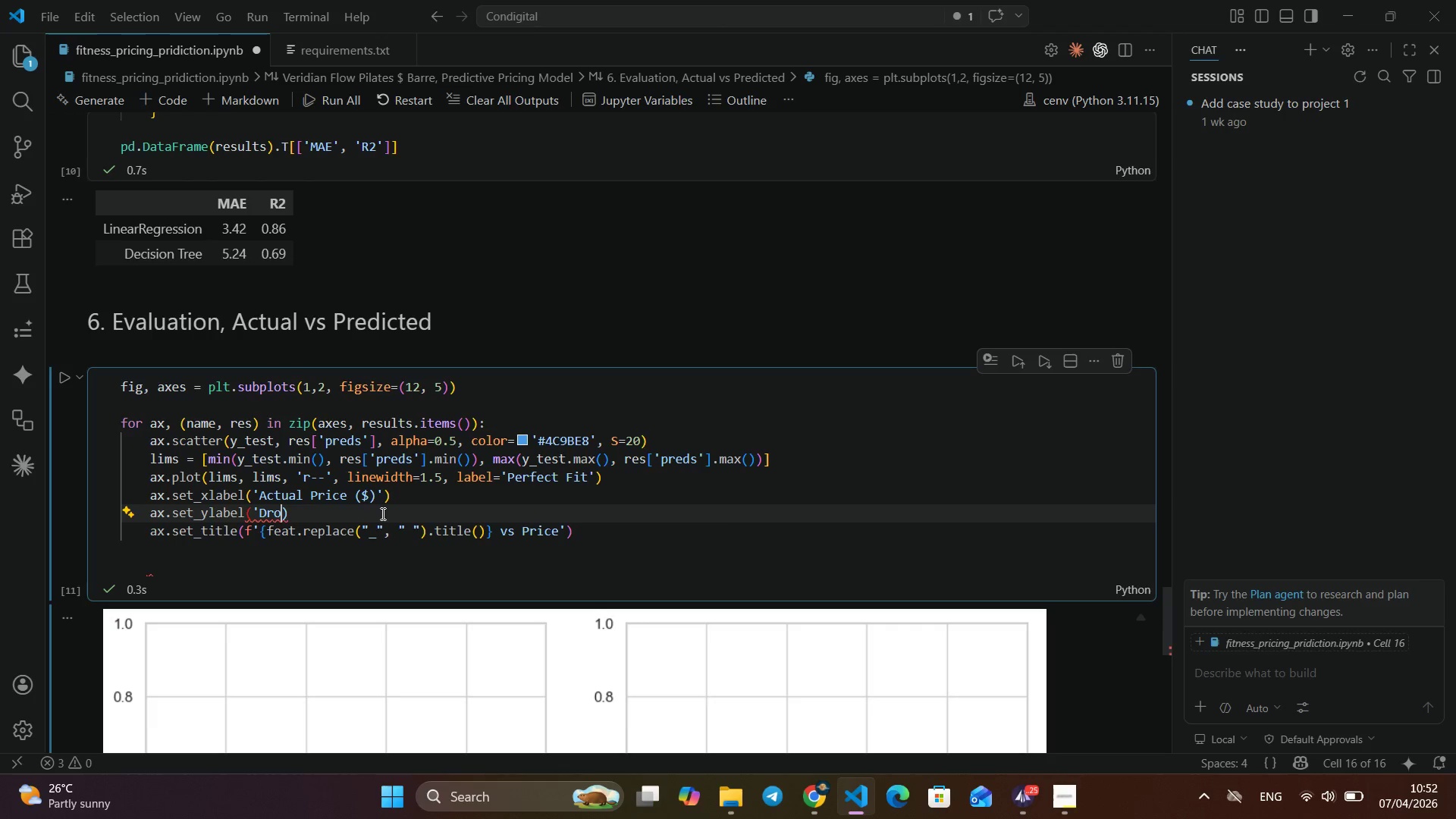 
key(Backspace)
 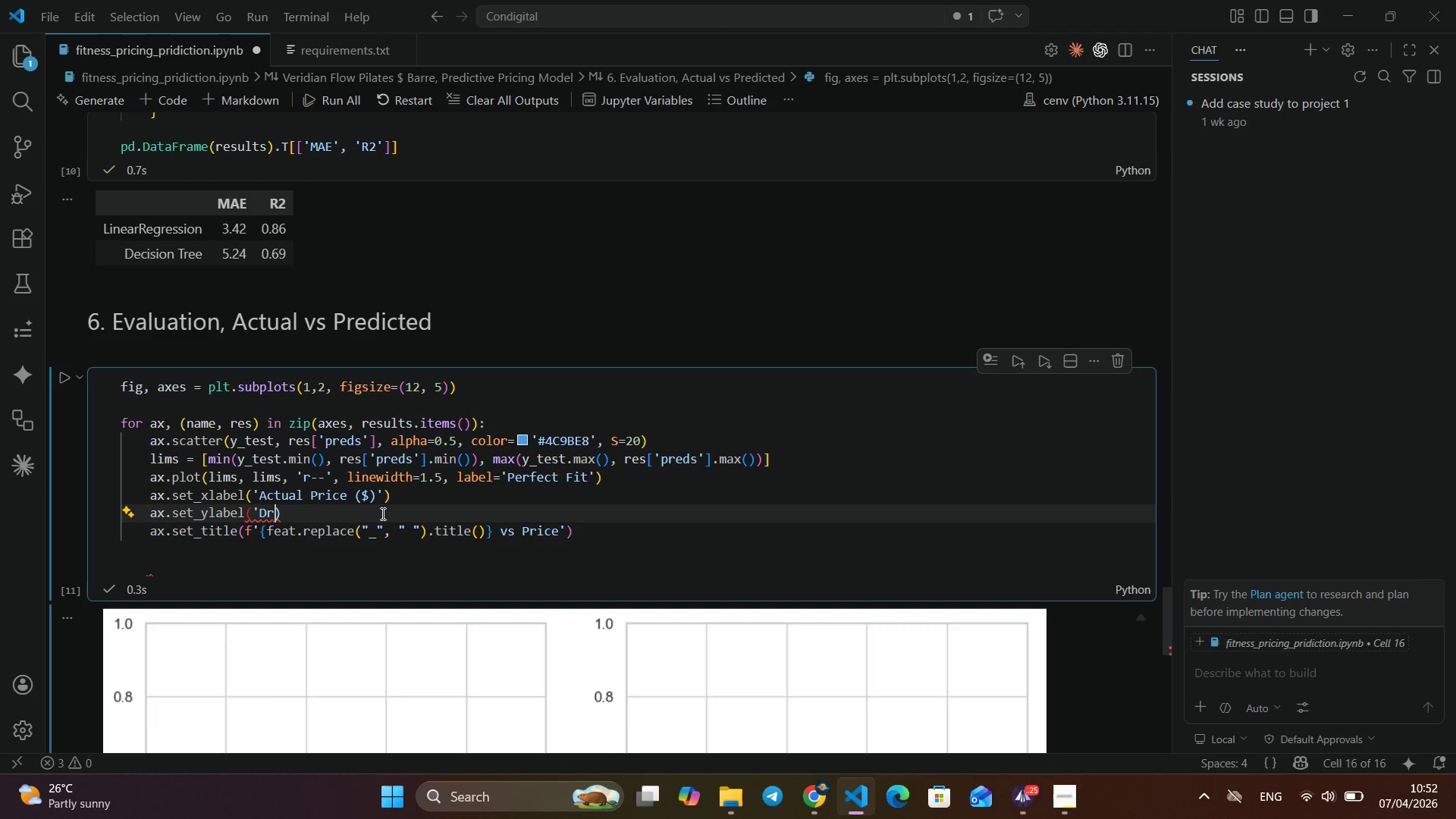 
key(Backspace)
 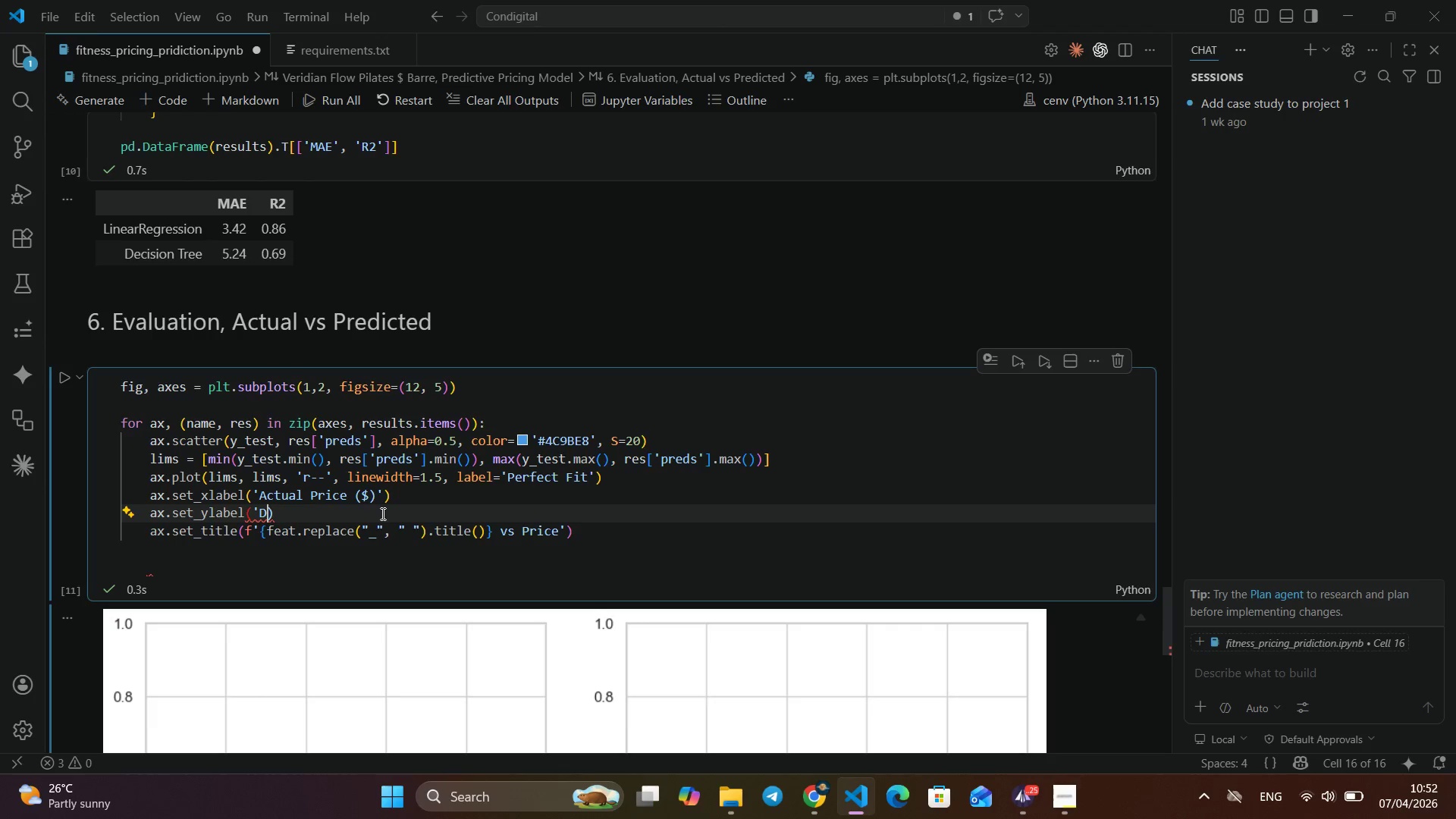 
key(Backspace)
 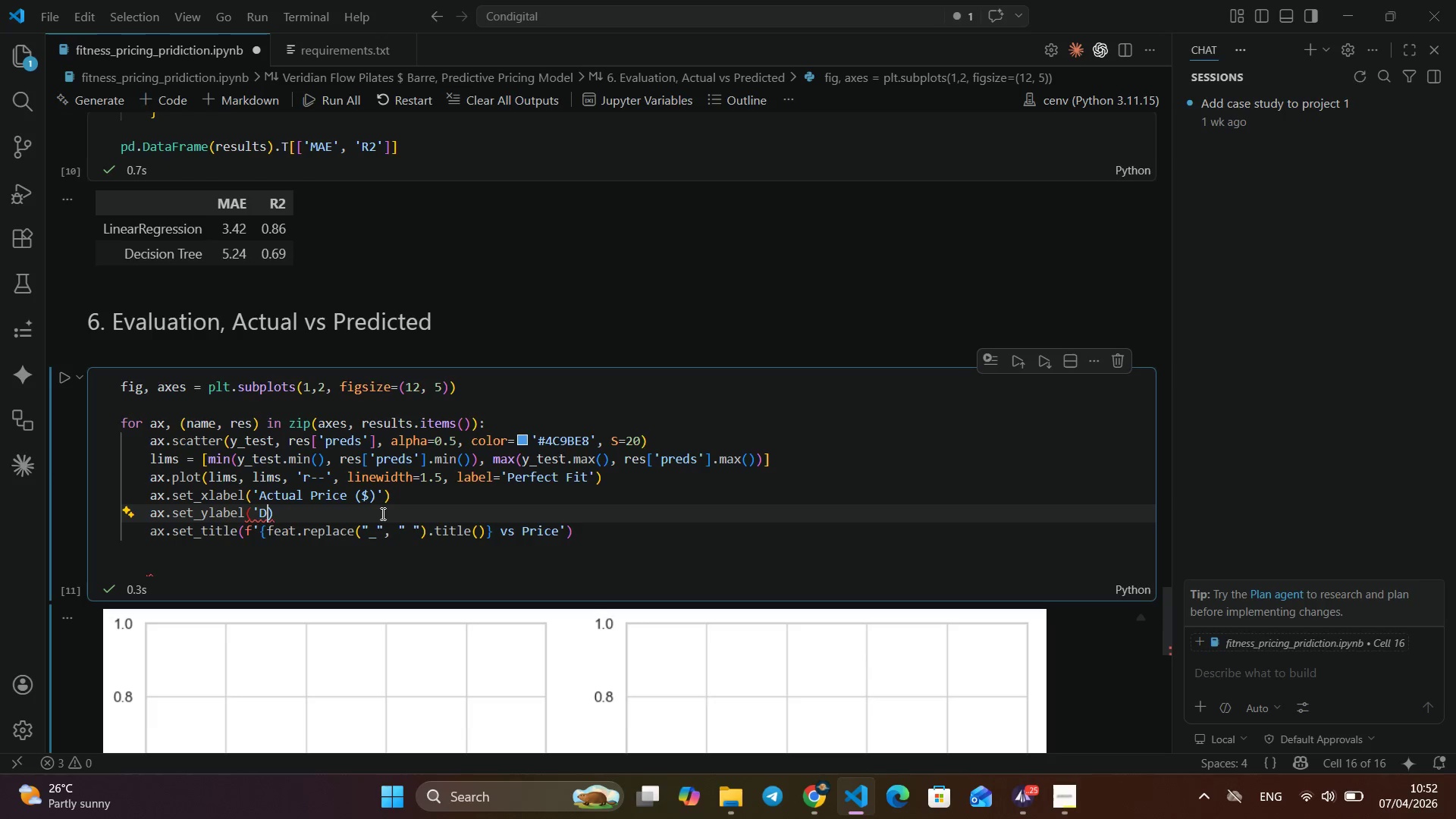 
key(Backspace)
 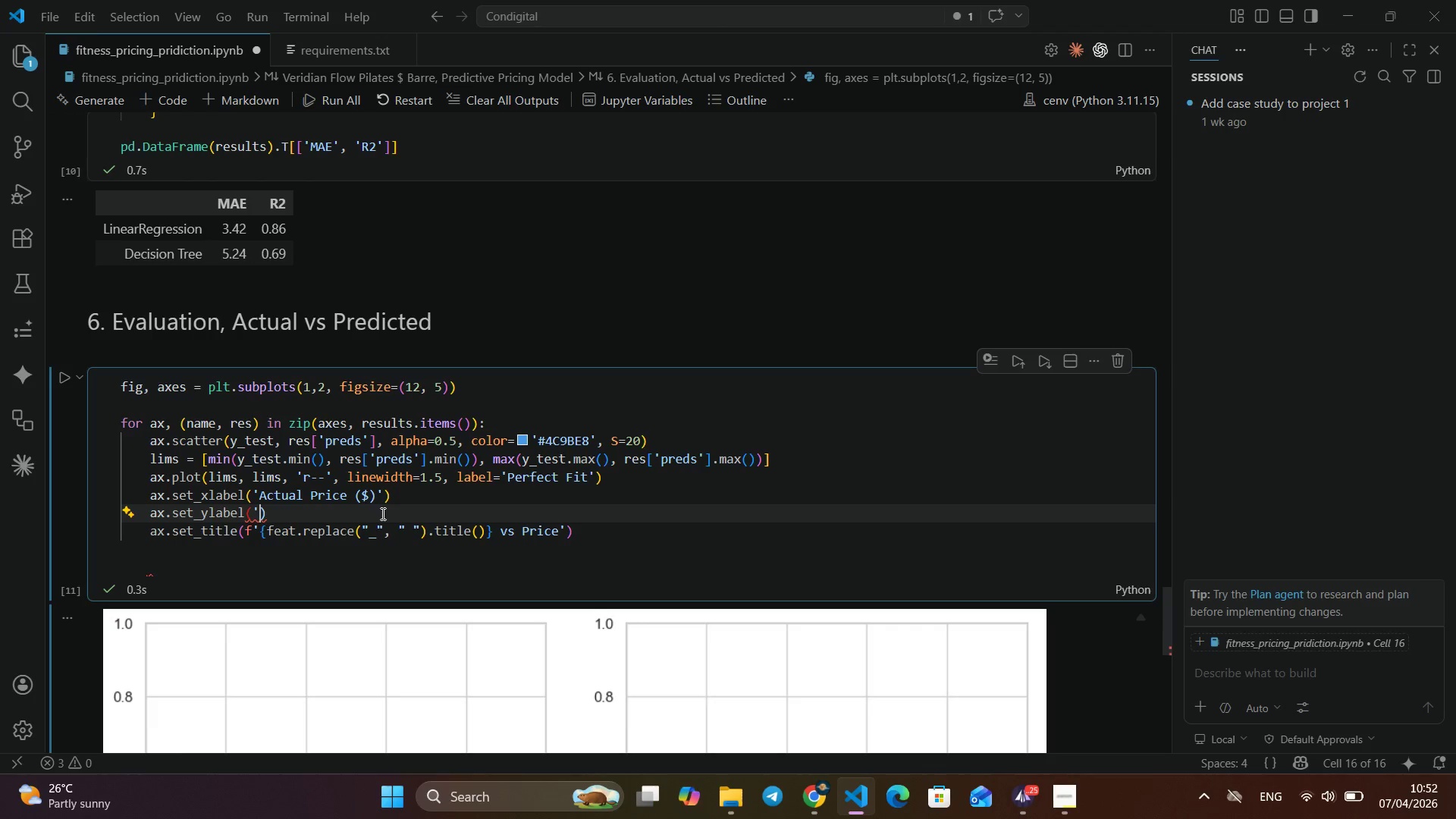 
key(Backspace)
 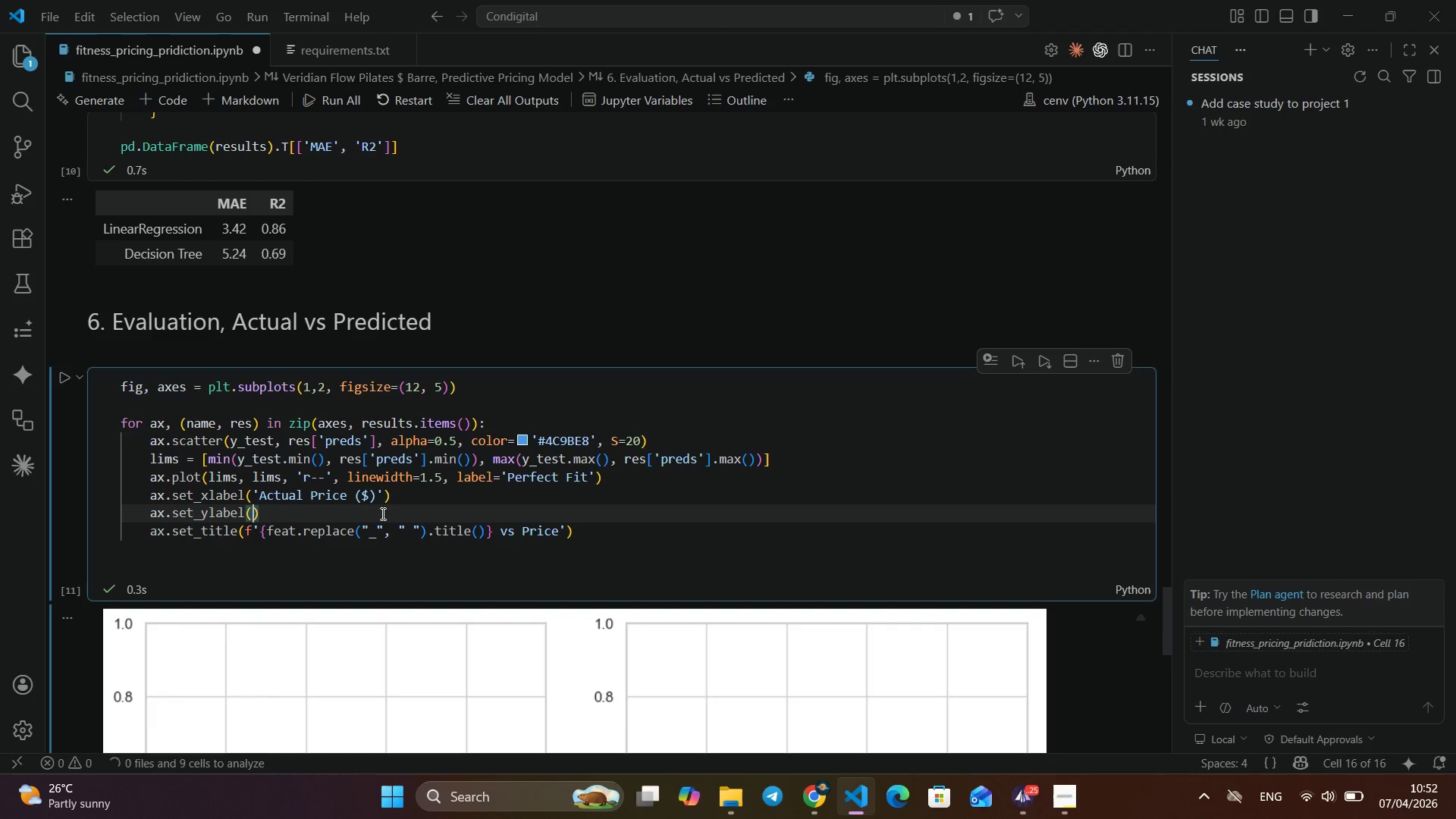 
key(Backspace)
 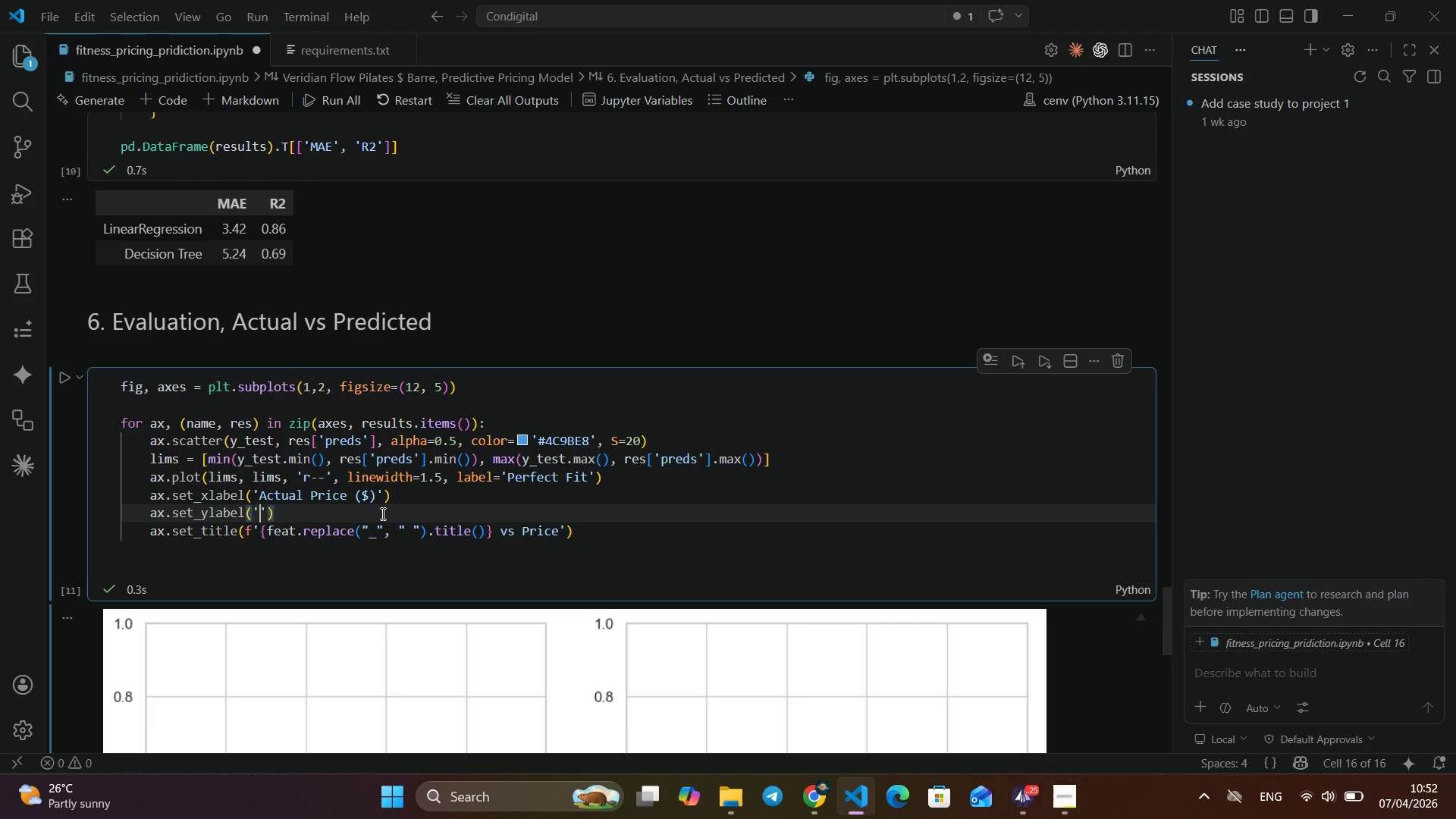 
key(Quote)
 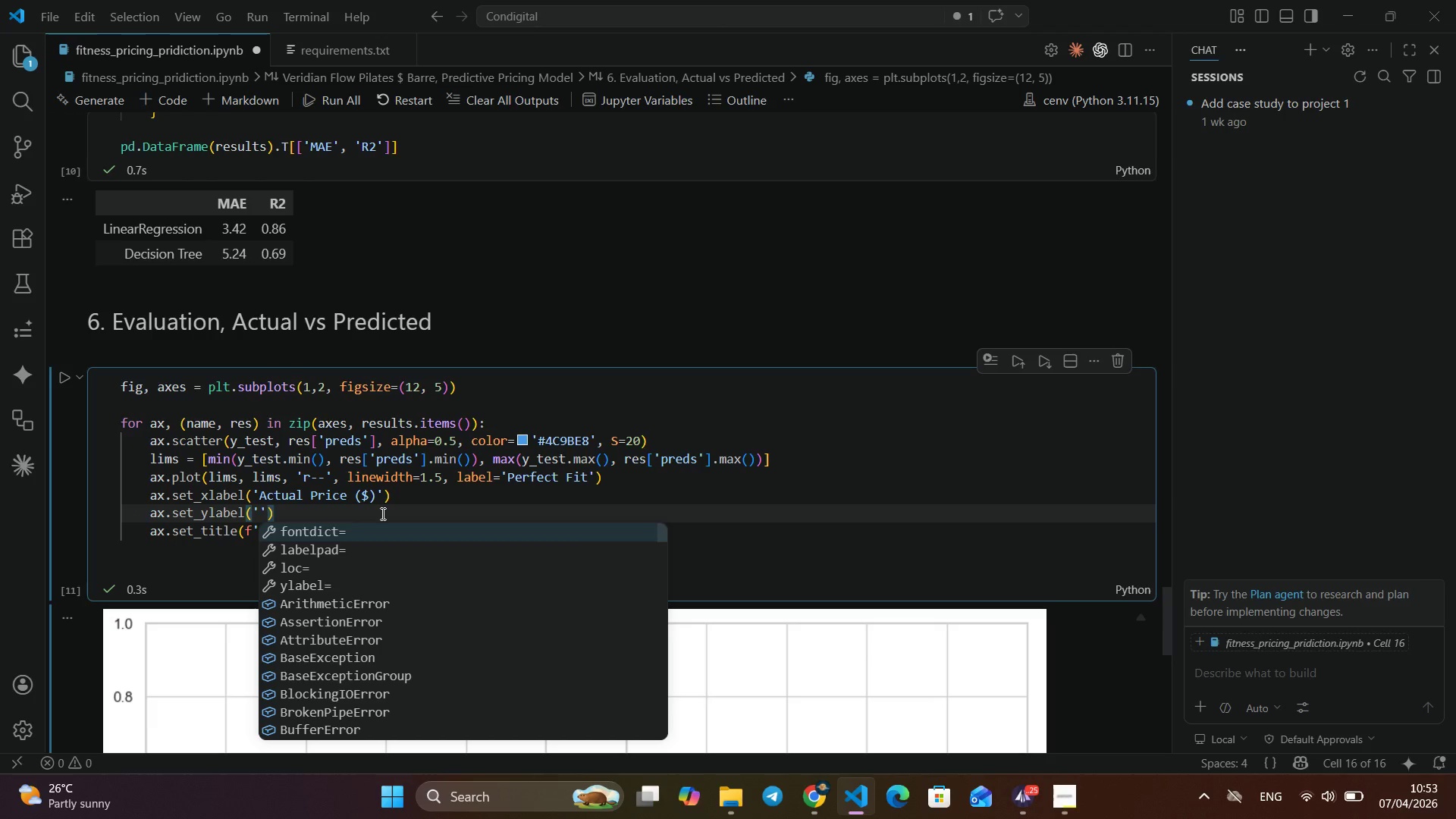 
type(Predicted Price ($)
 